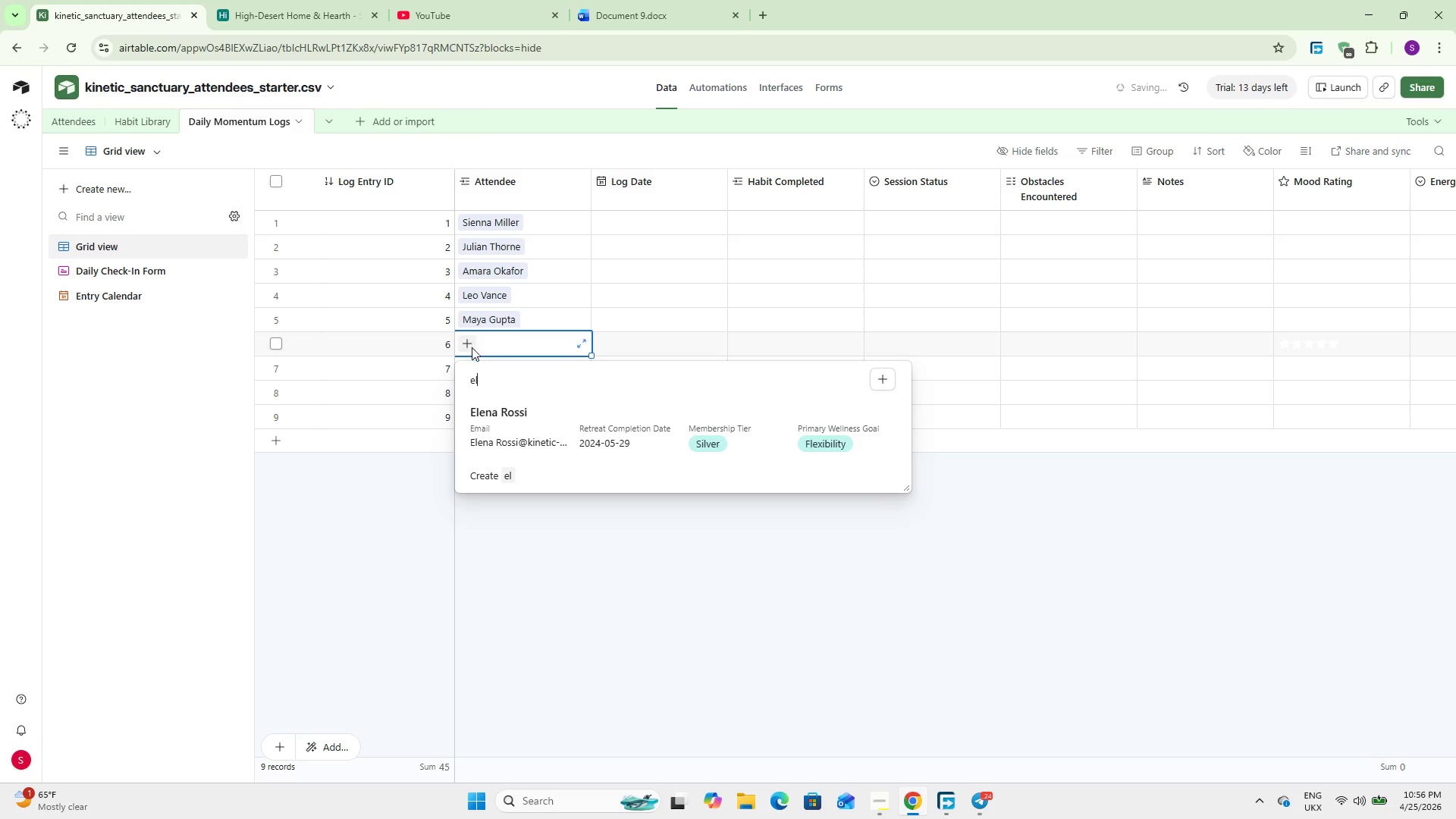 
left_click([513, 433])
 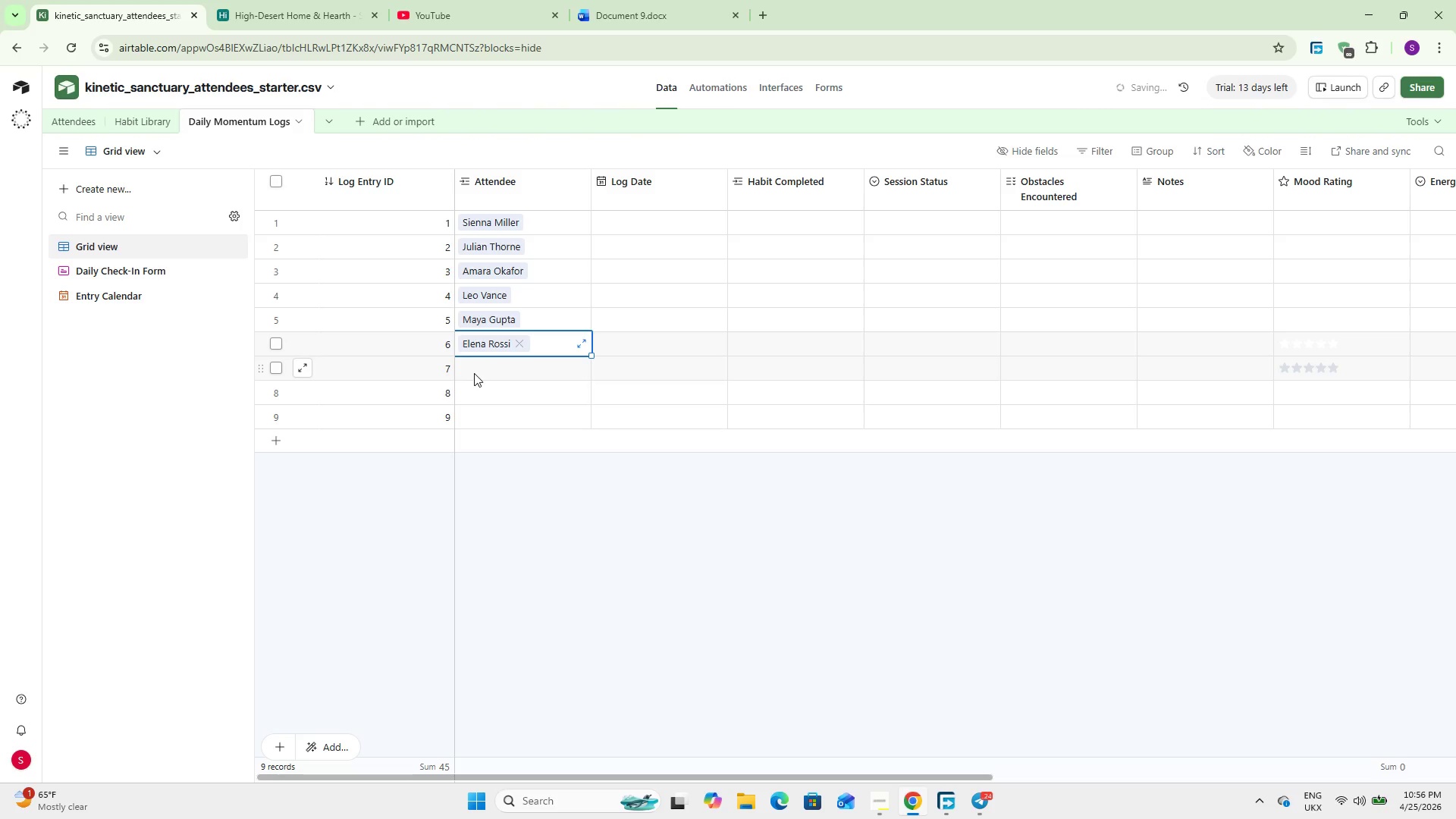 
double_click([474, 373])
 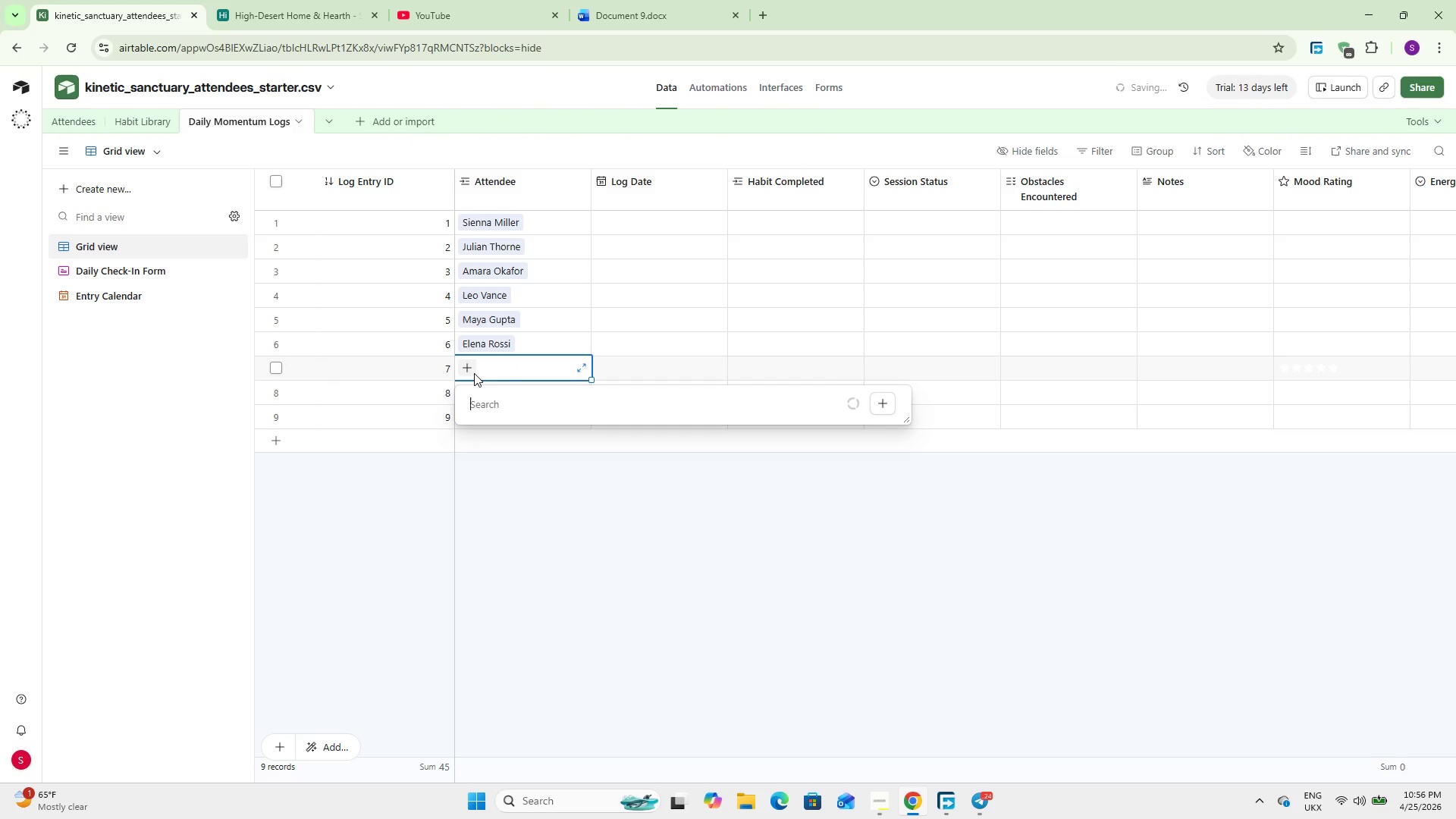 
type(Mar)
 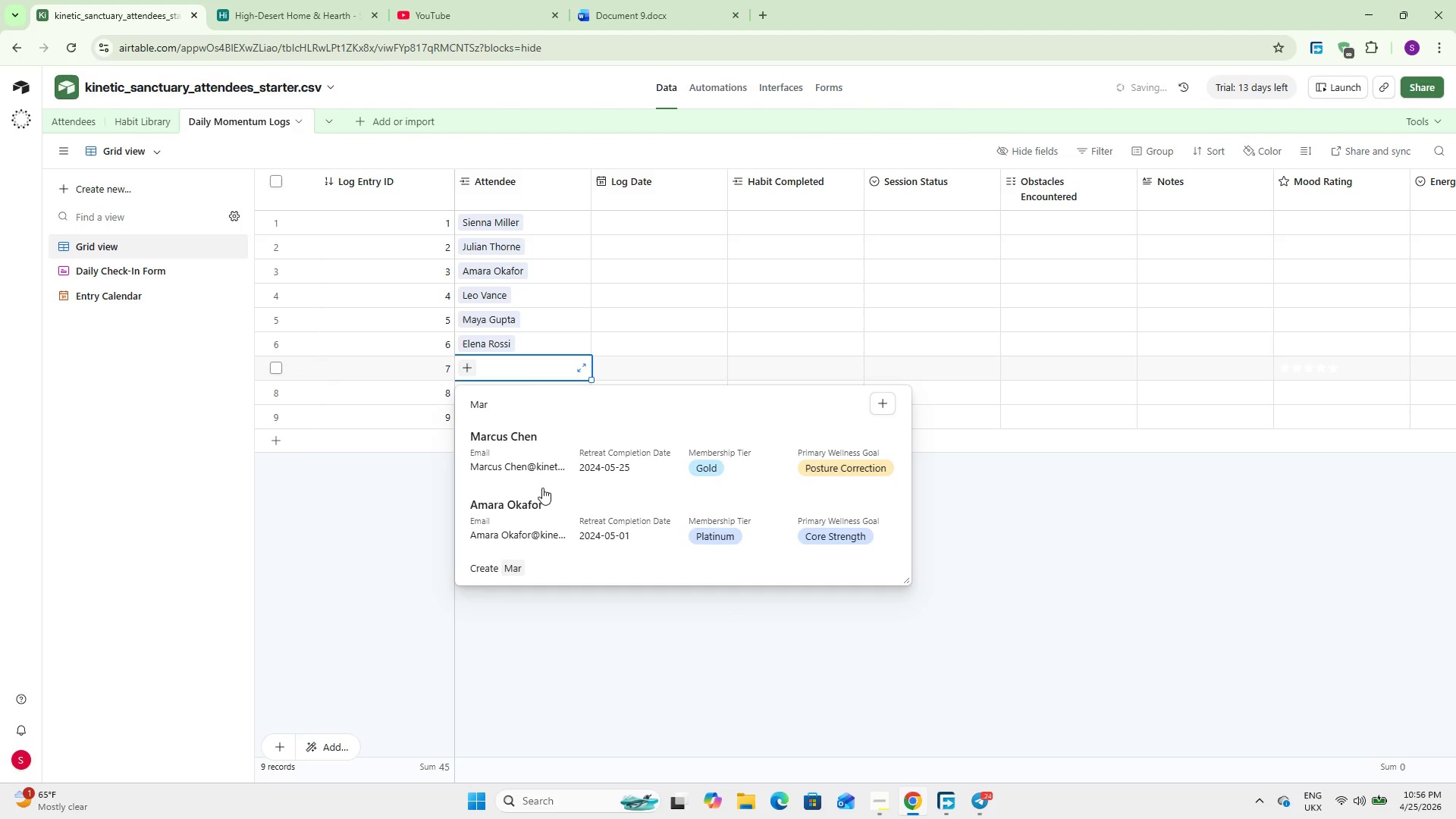 
left_click([532, 456])
 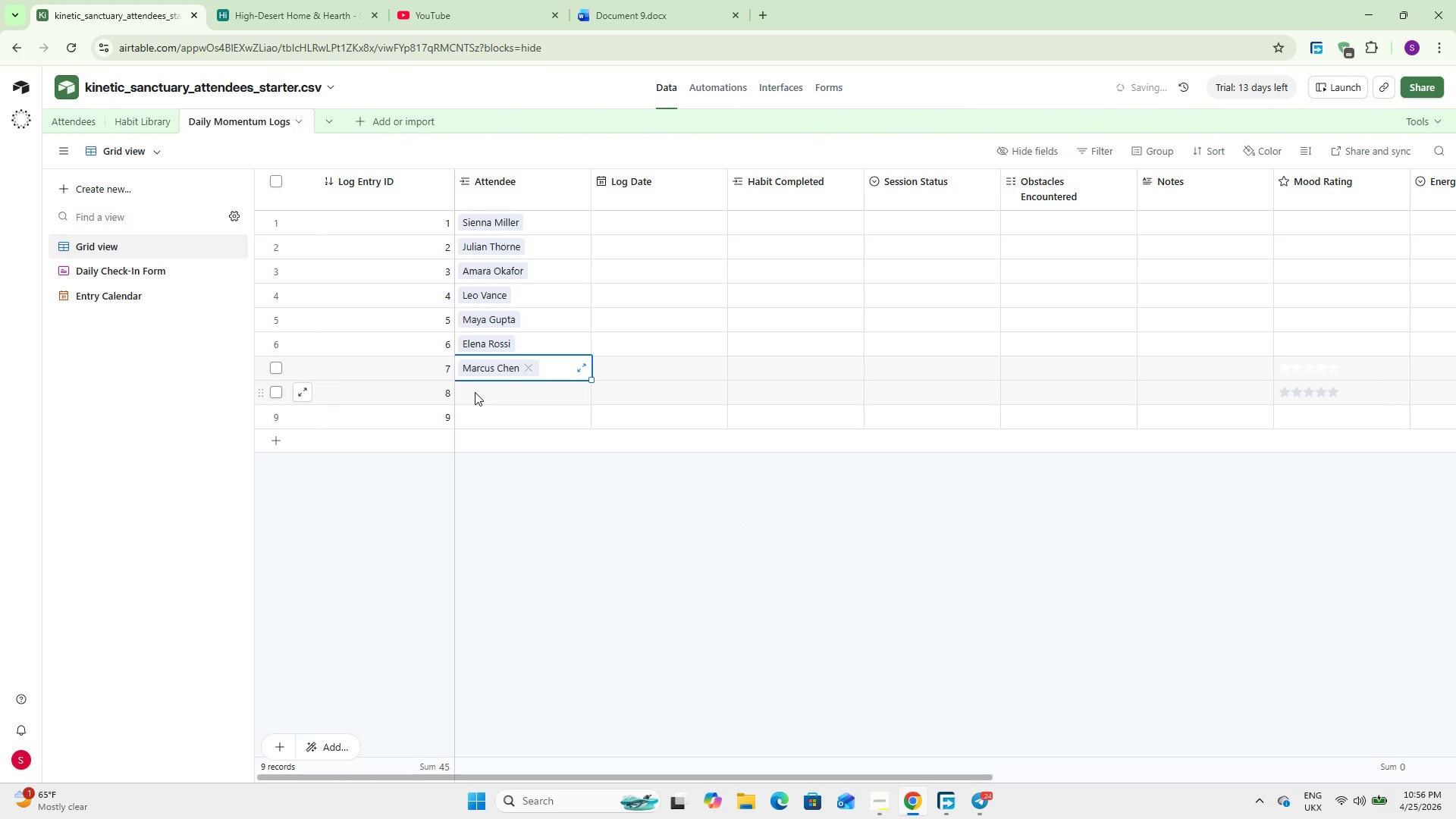 
double_click([475, 392])
 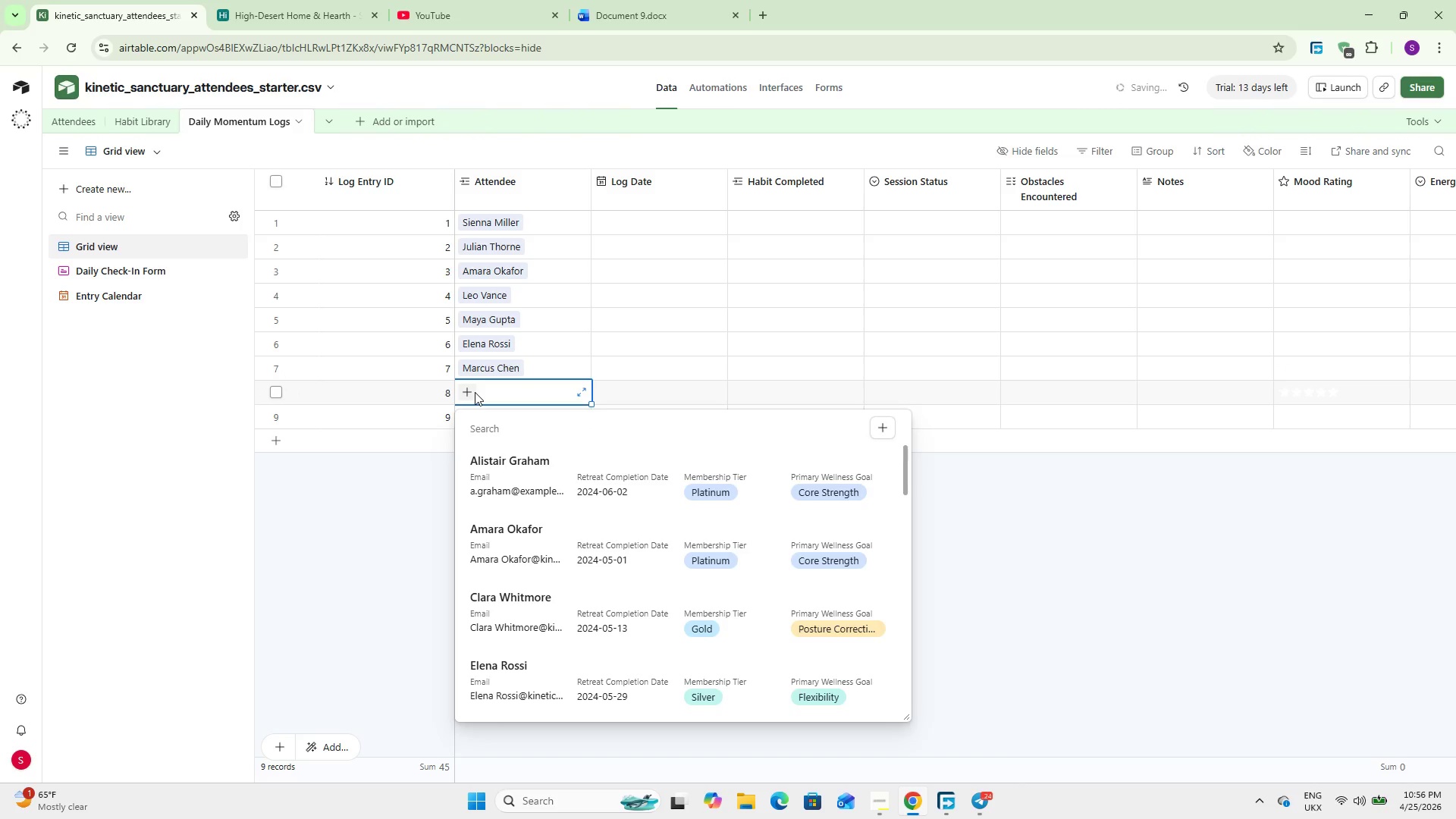 
type(Sop)
 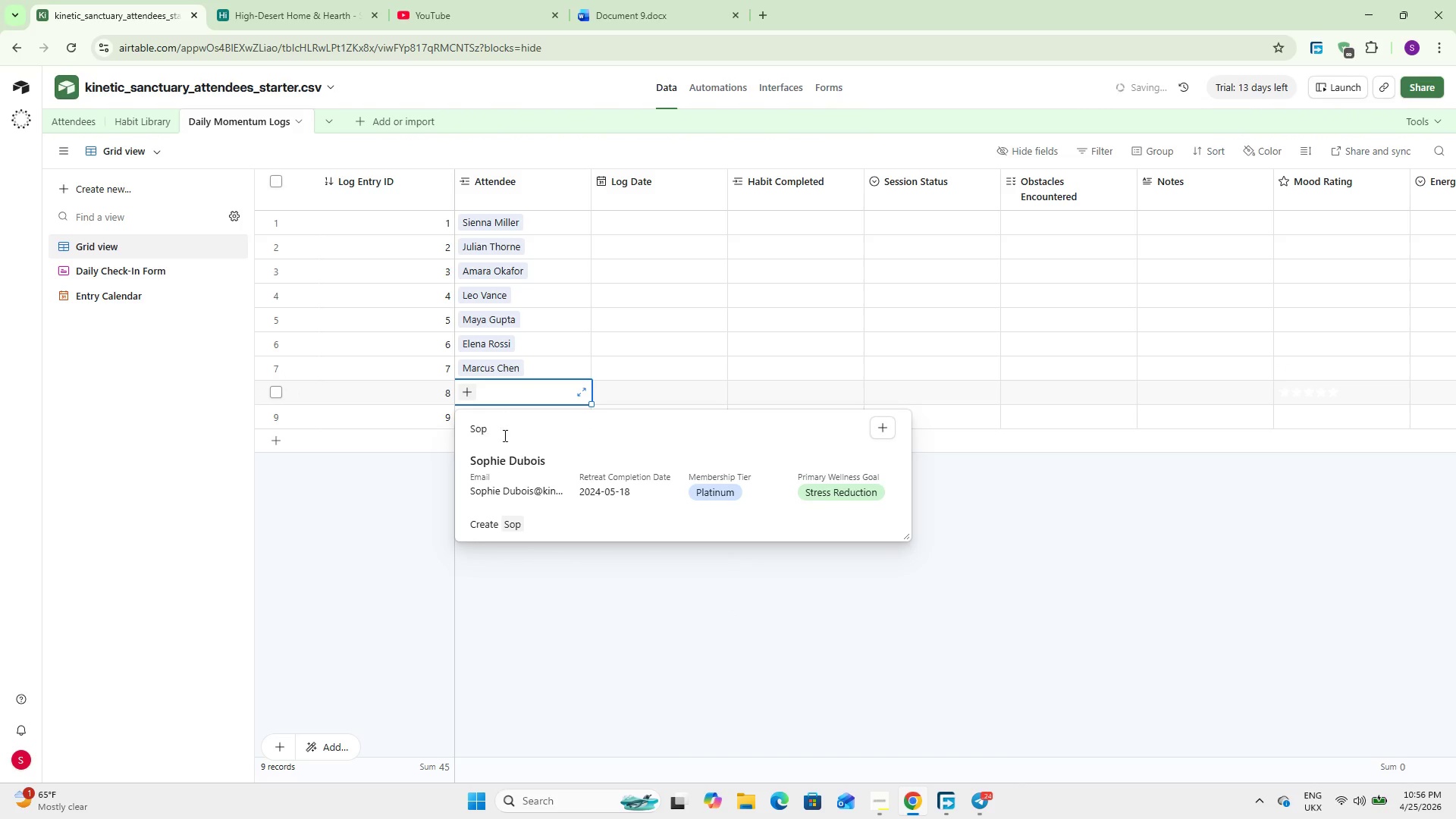 
left_click([519, 461])
 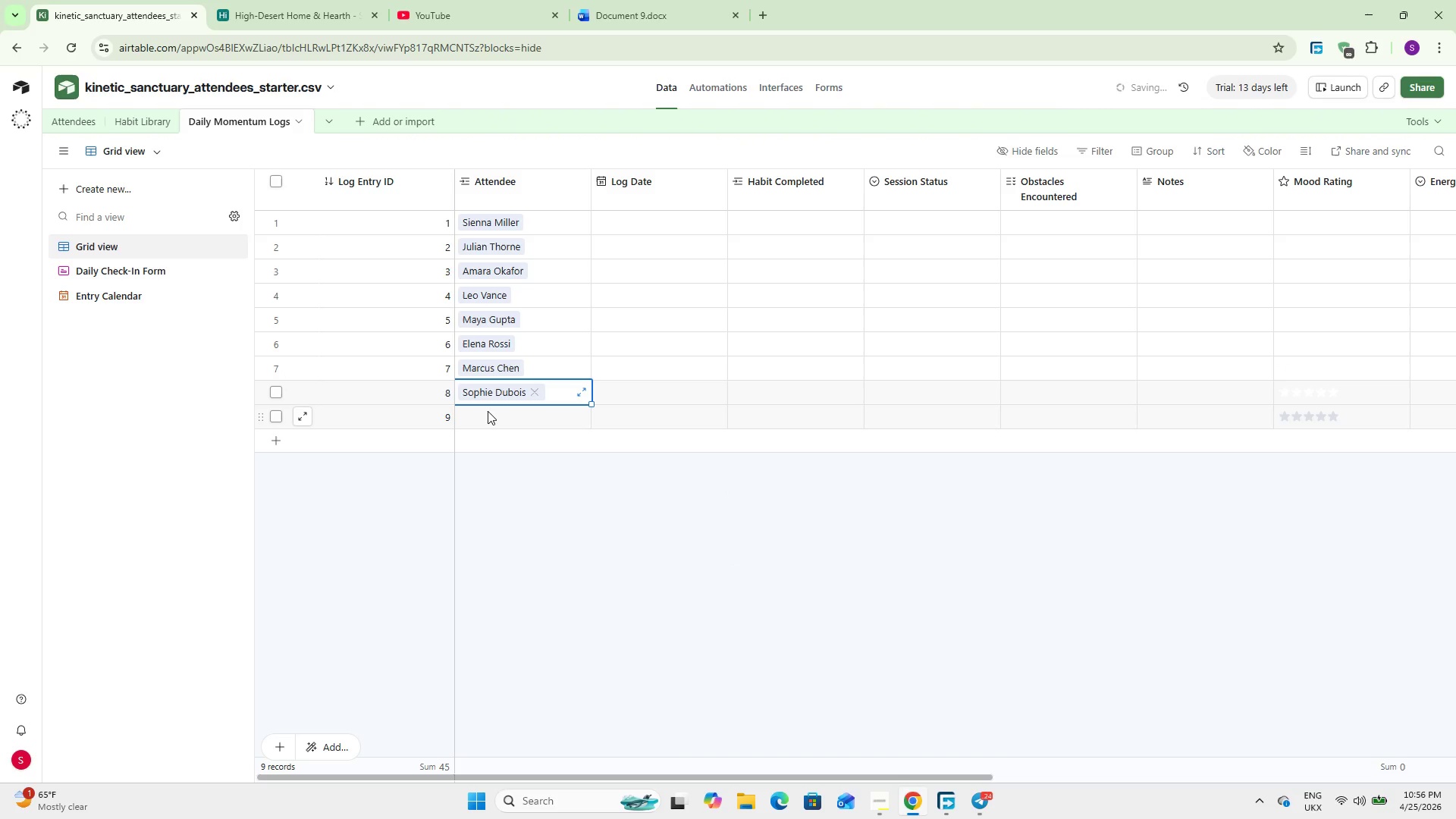 
left_click([488, 413])
 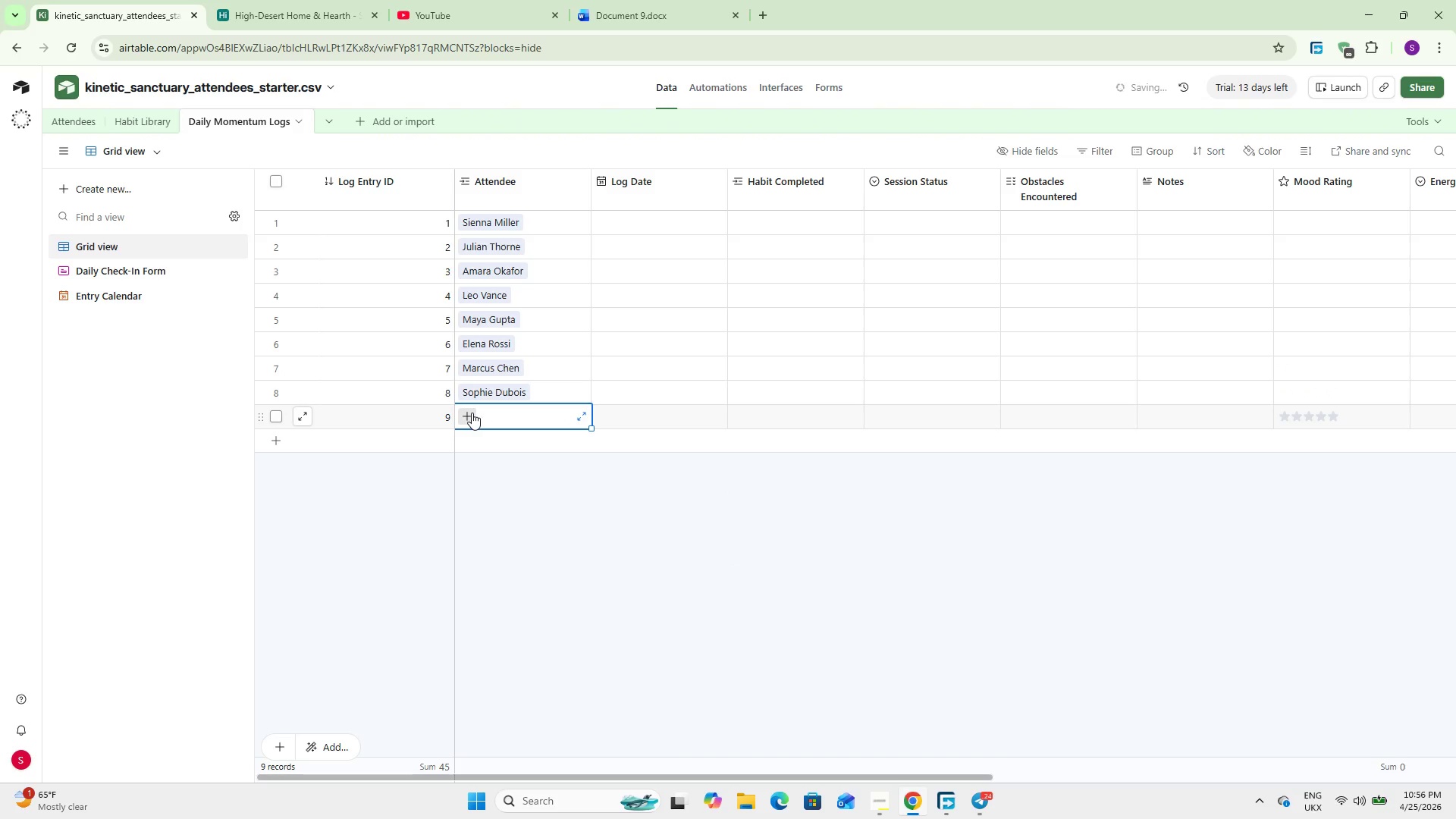 
left_click([470, 413])
 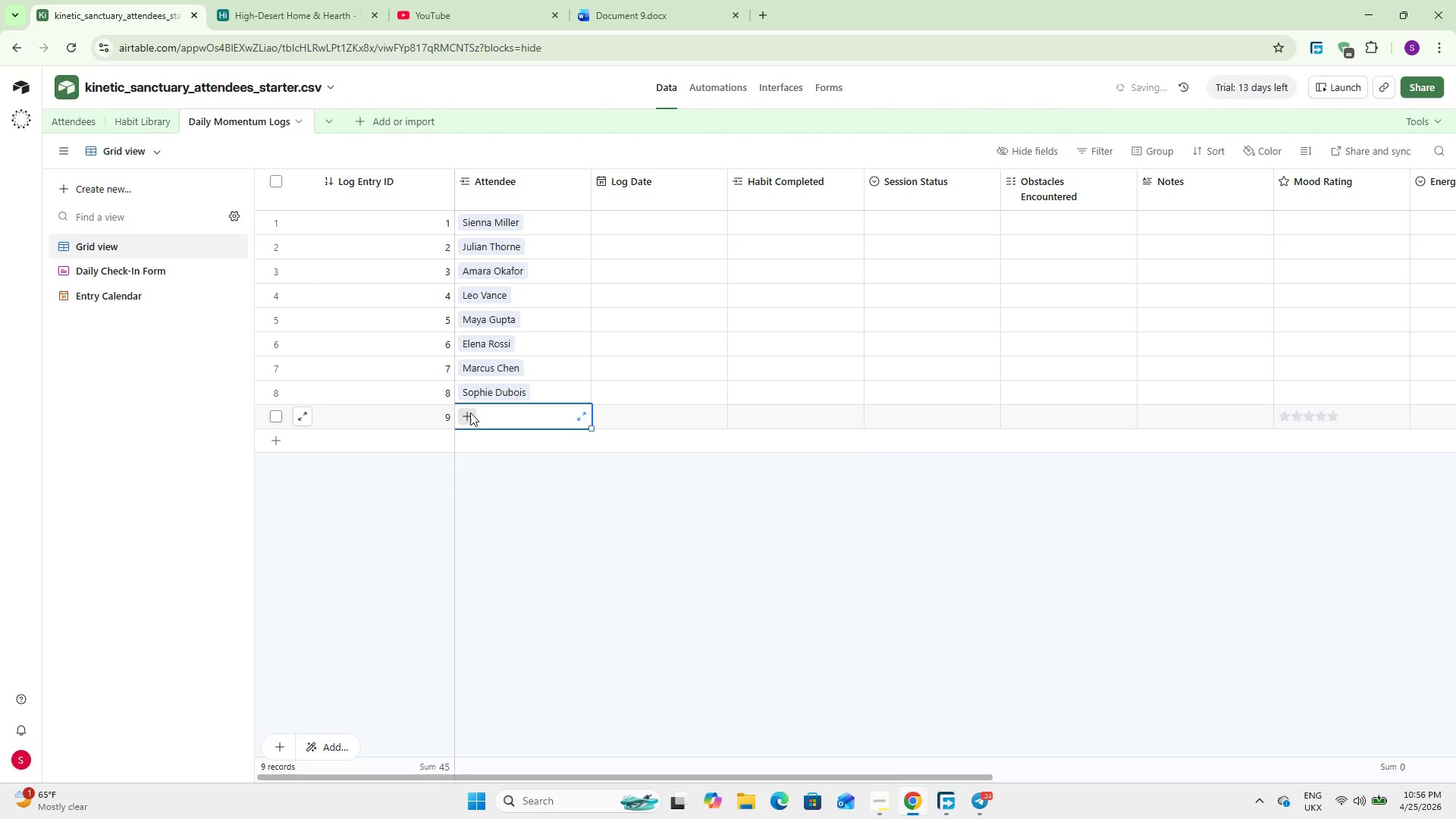 
type(Xa)
 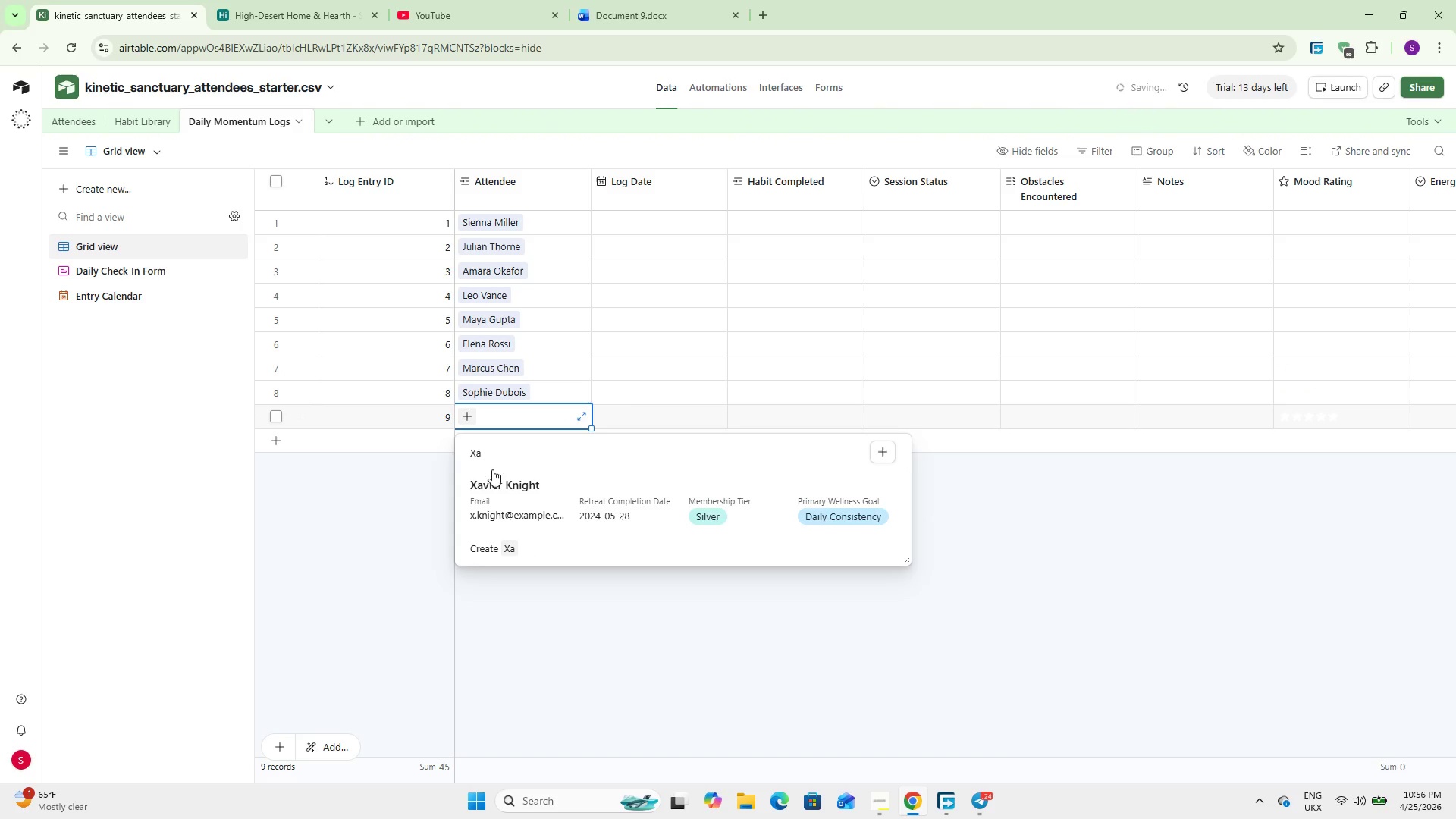 
left_click([506, 497])
 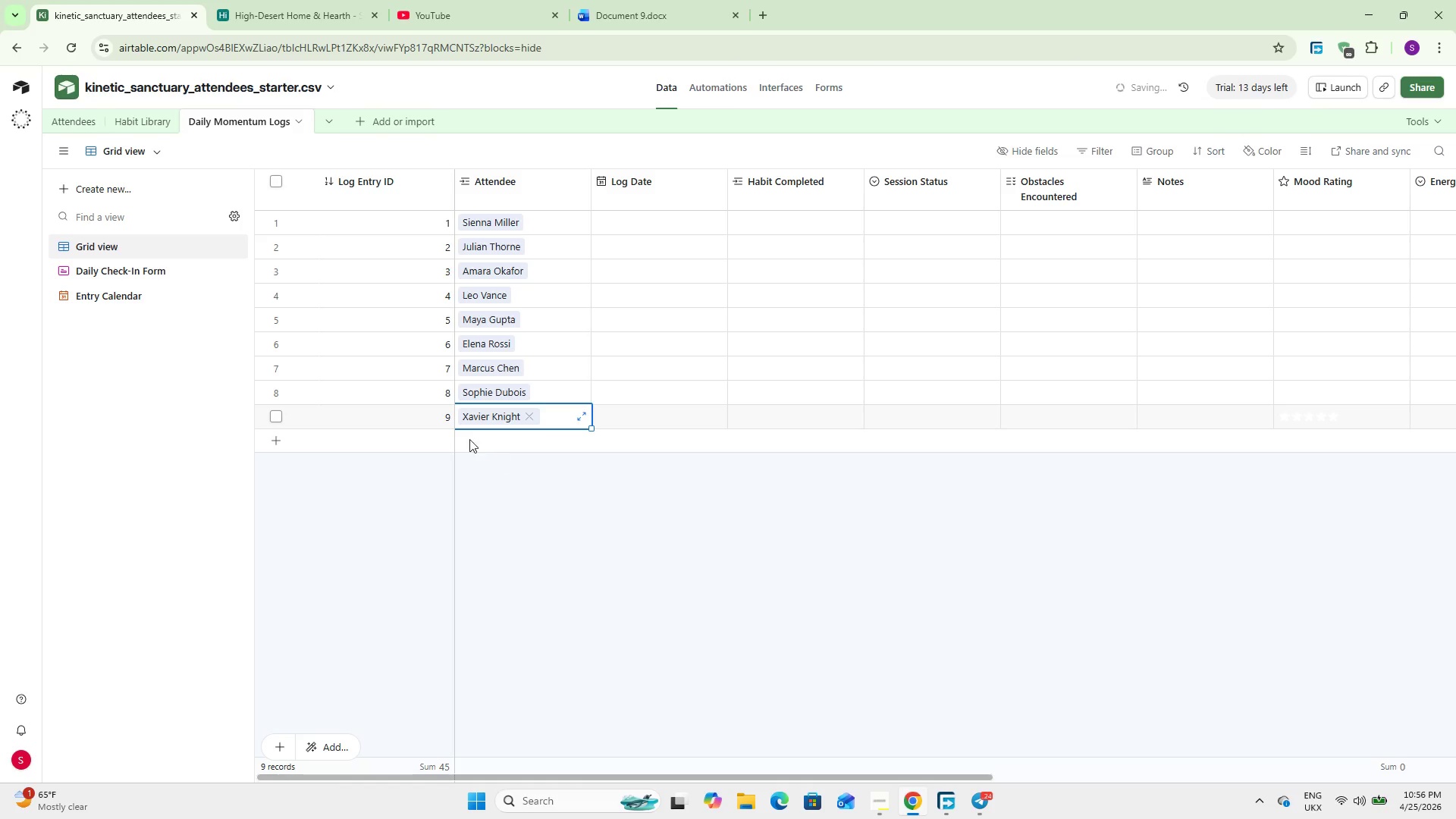 
left_click([277, 443])
 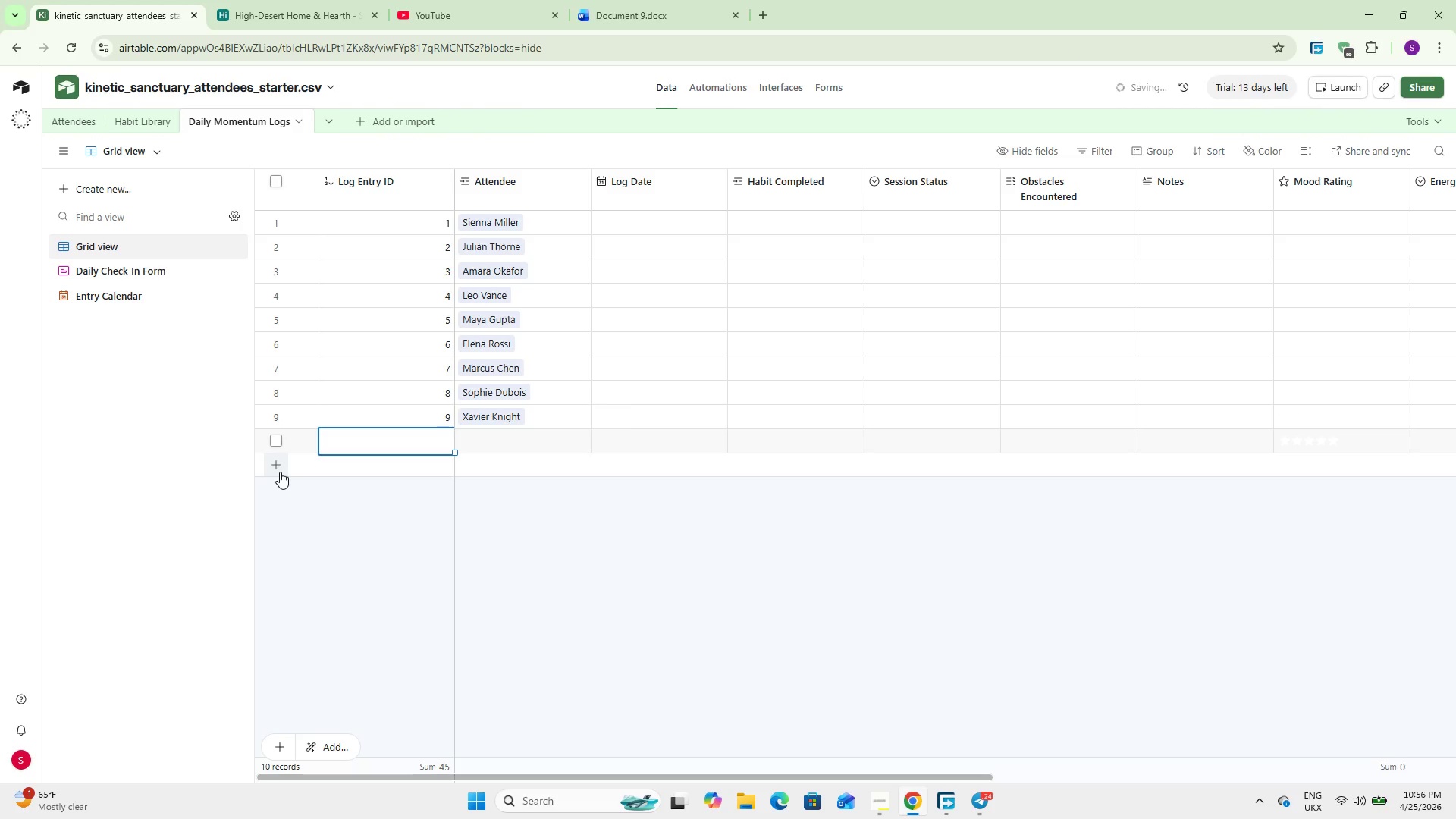 
left_click([280, 472])
 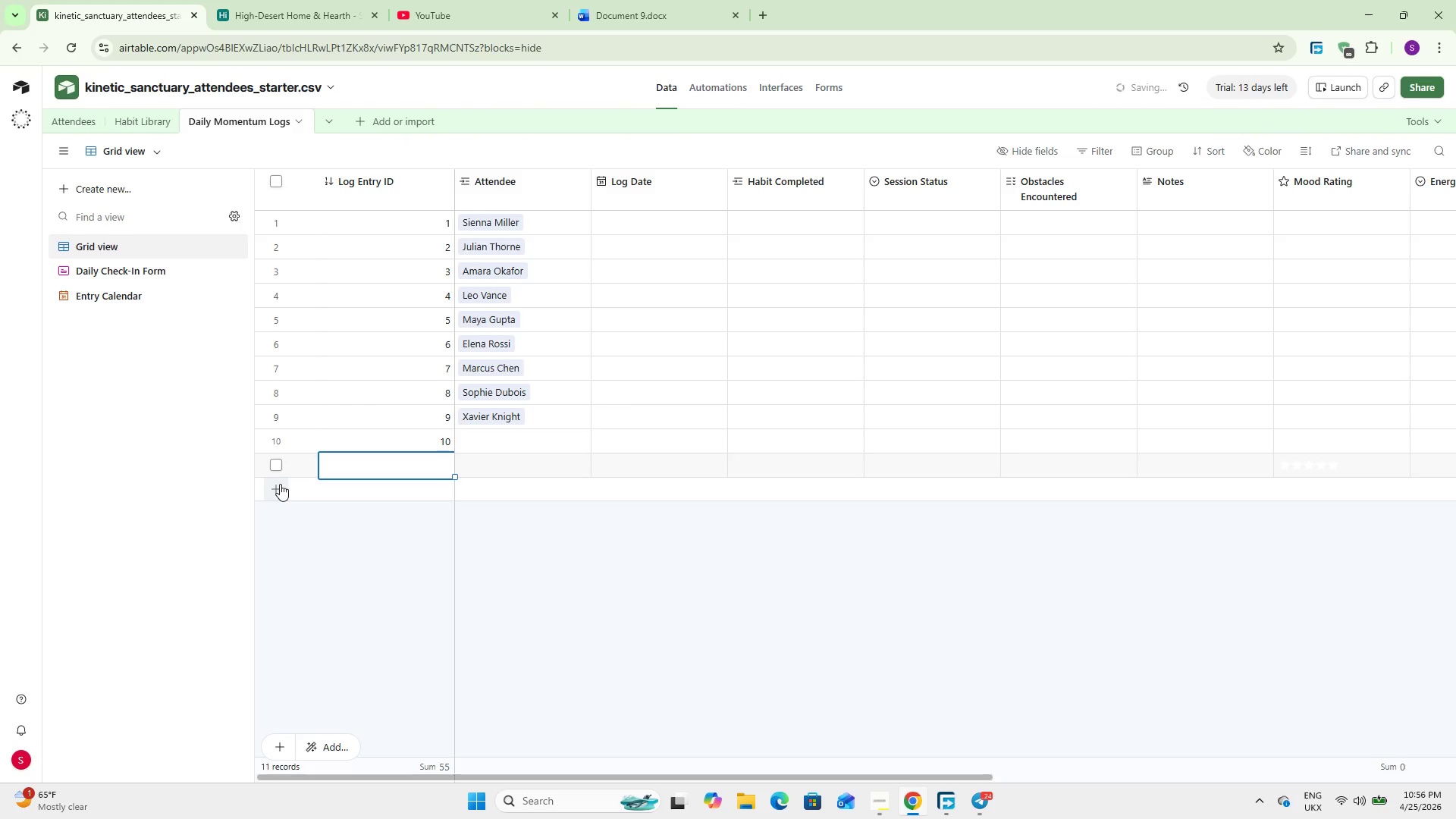 
left_click([280, 484])
 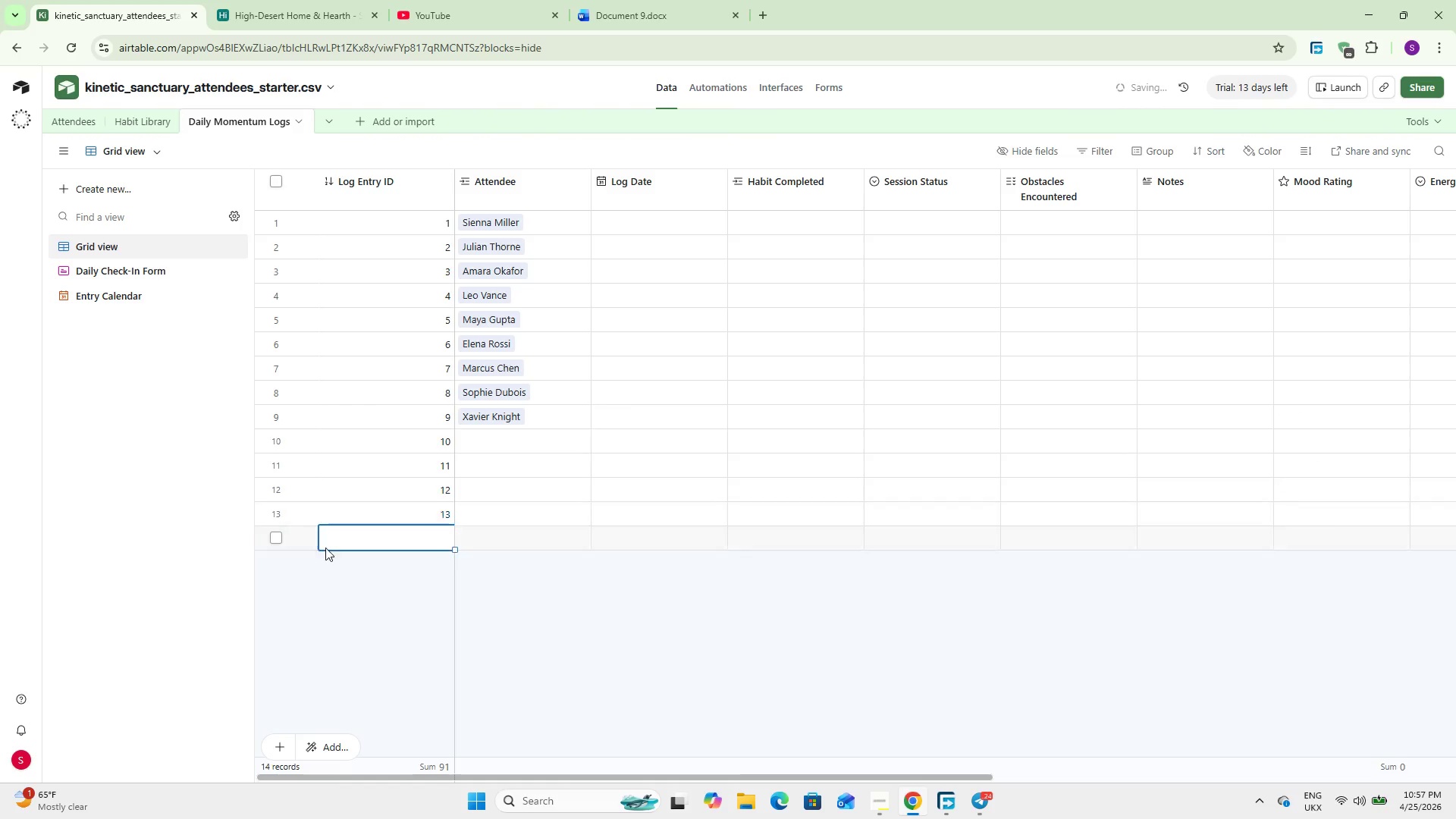 
left_click([480, 441])
 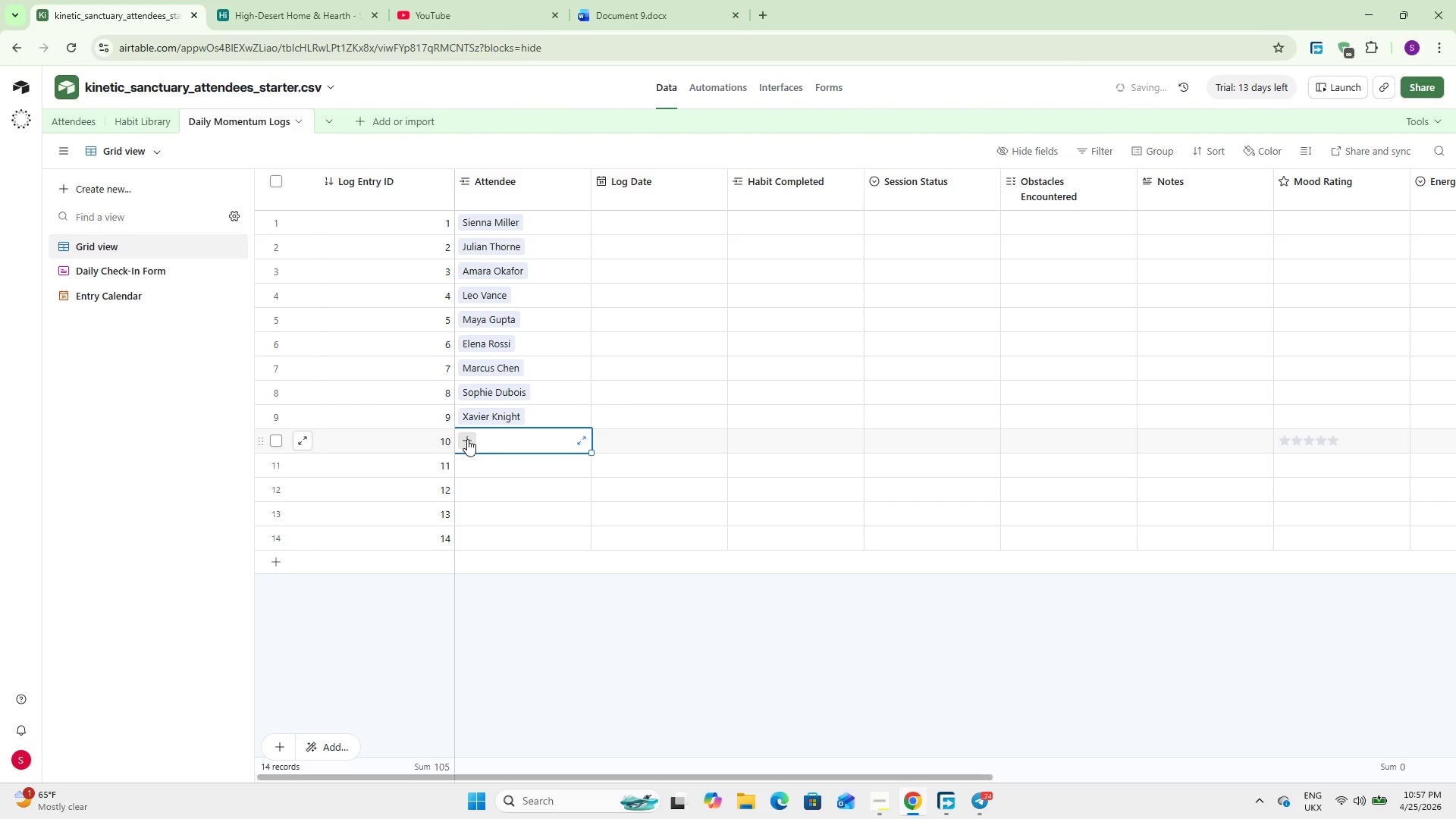 
left_click([467, 438])
 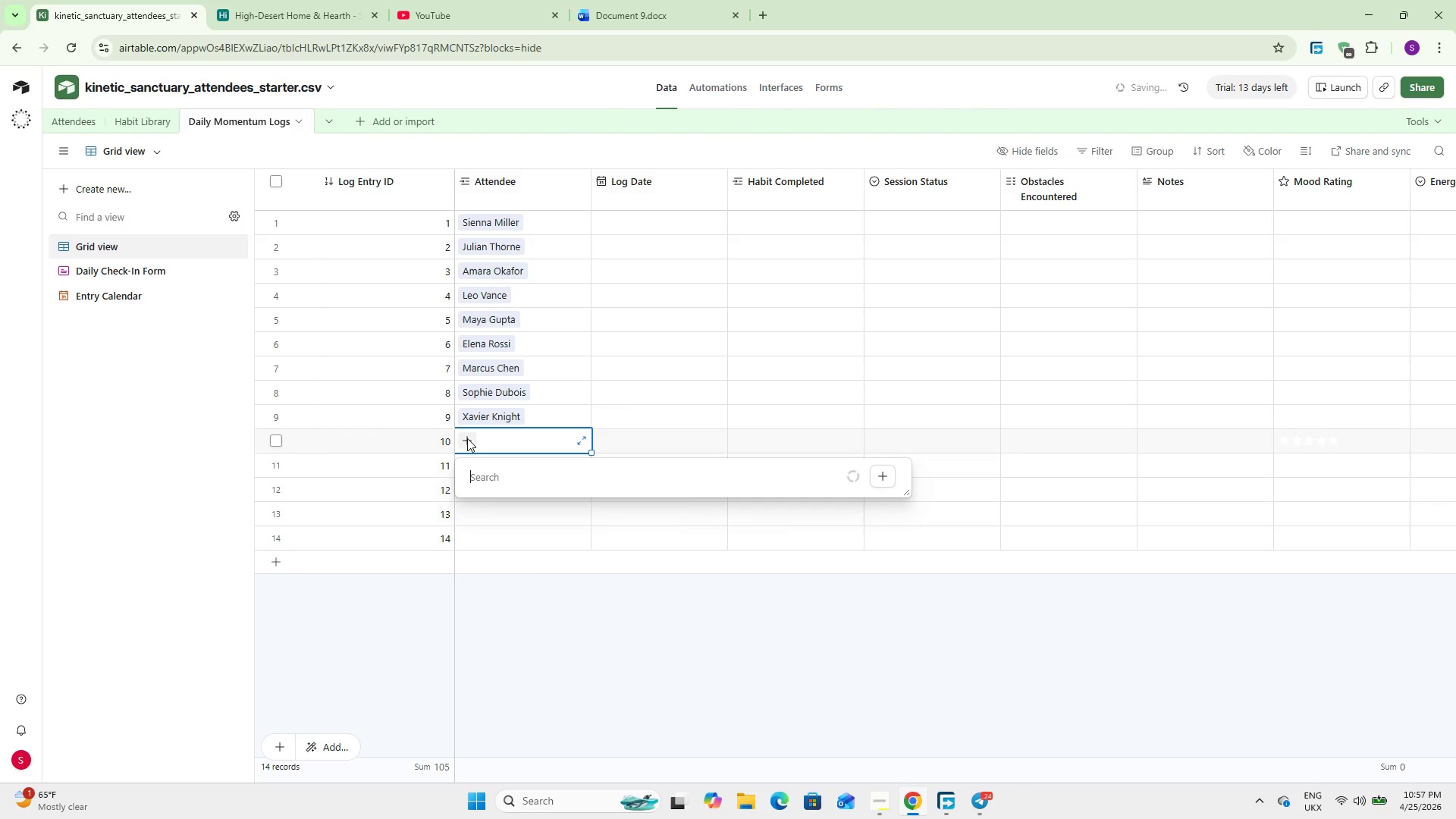 
type(Iska)
key(Backspace)
key(Backspace)
type(la)
 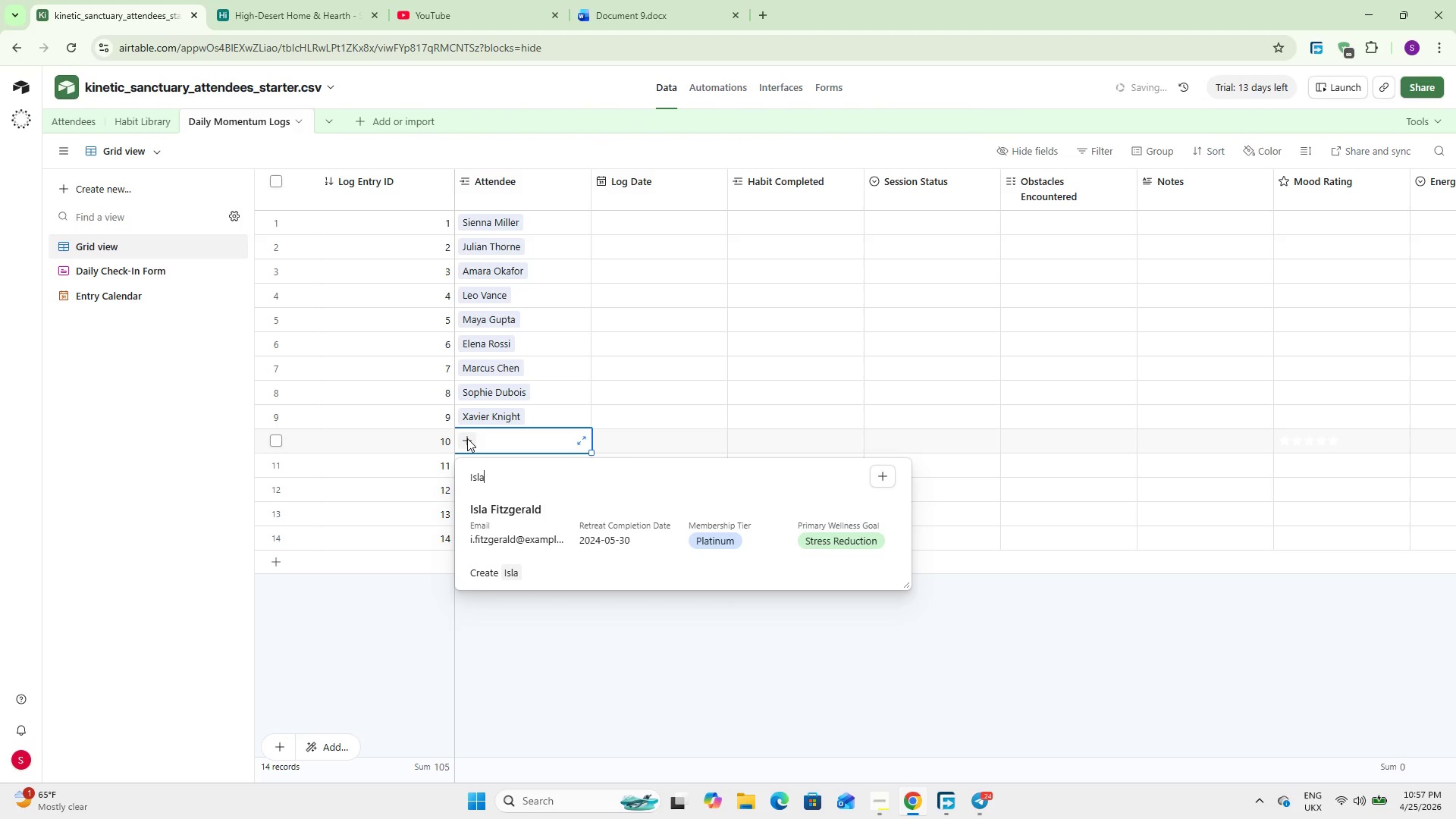 
left_click([549, 525])
 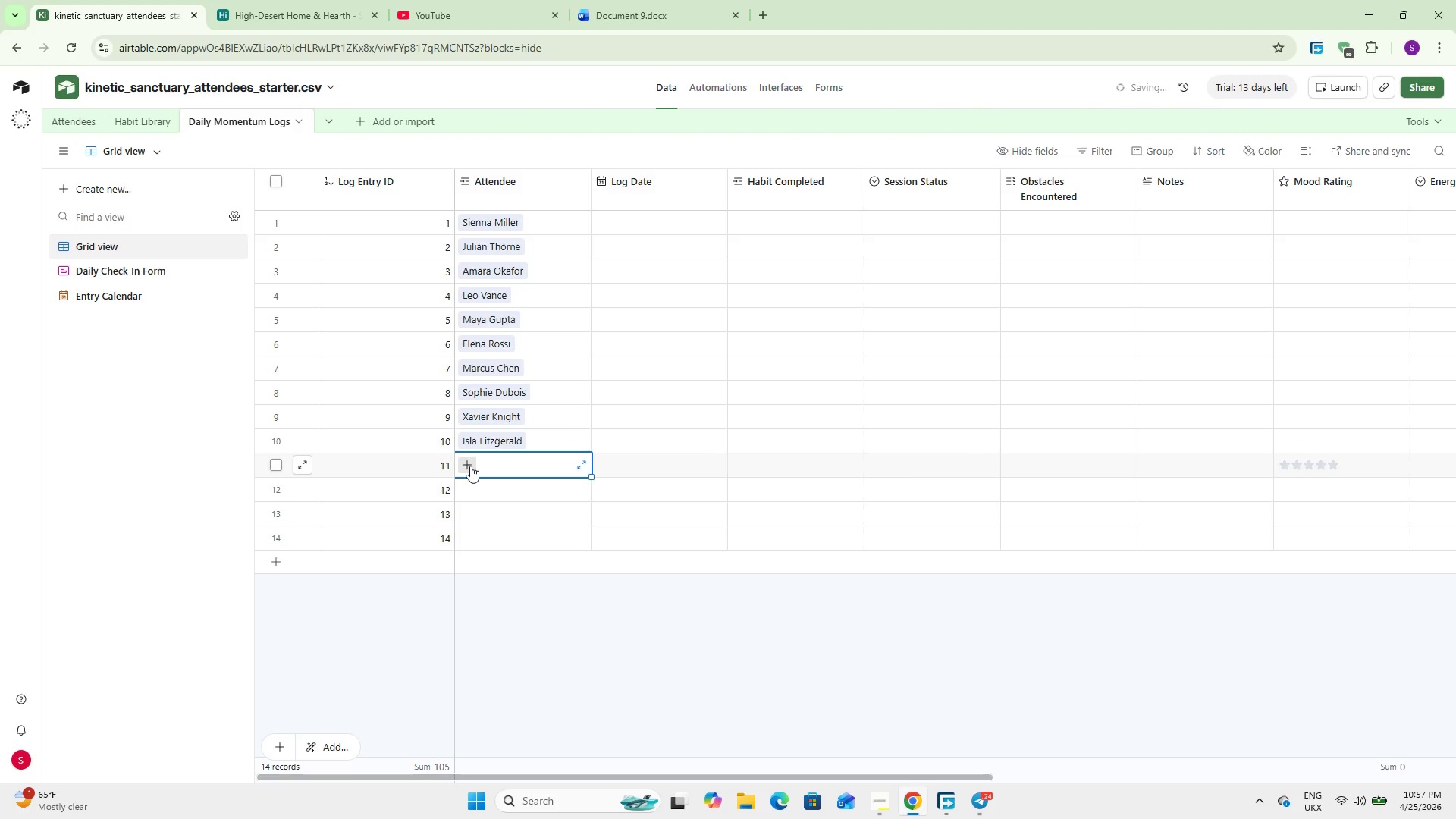 
type(Nico)
 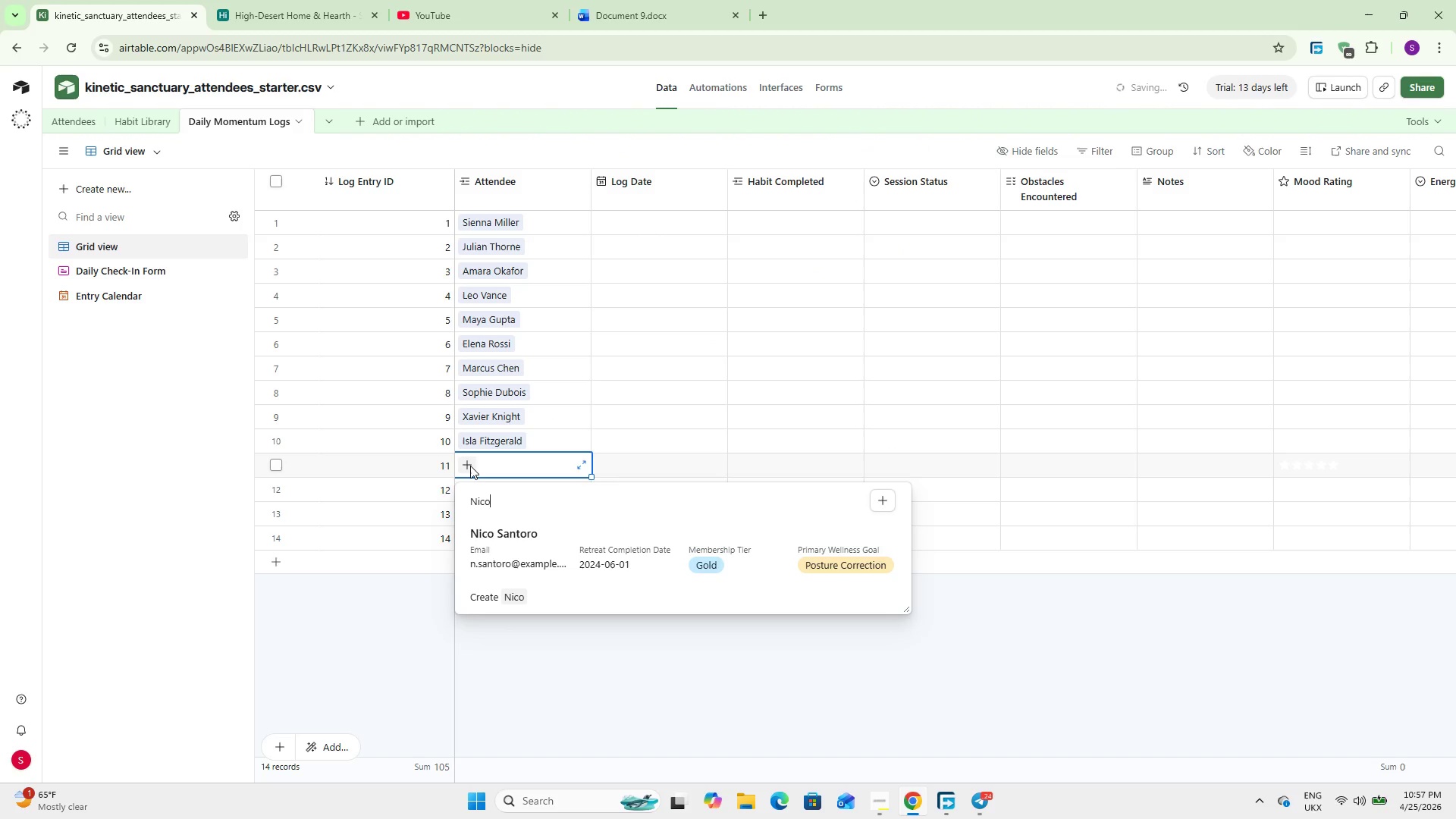 
left_click([488, 551])
 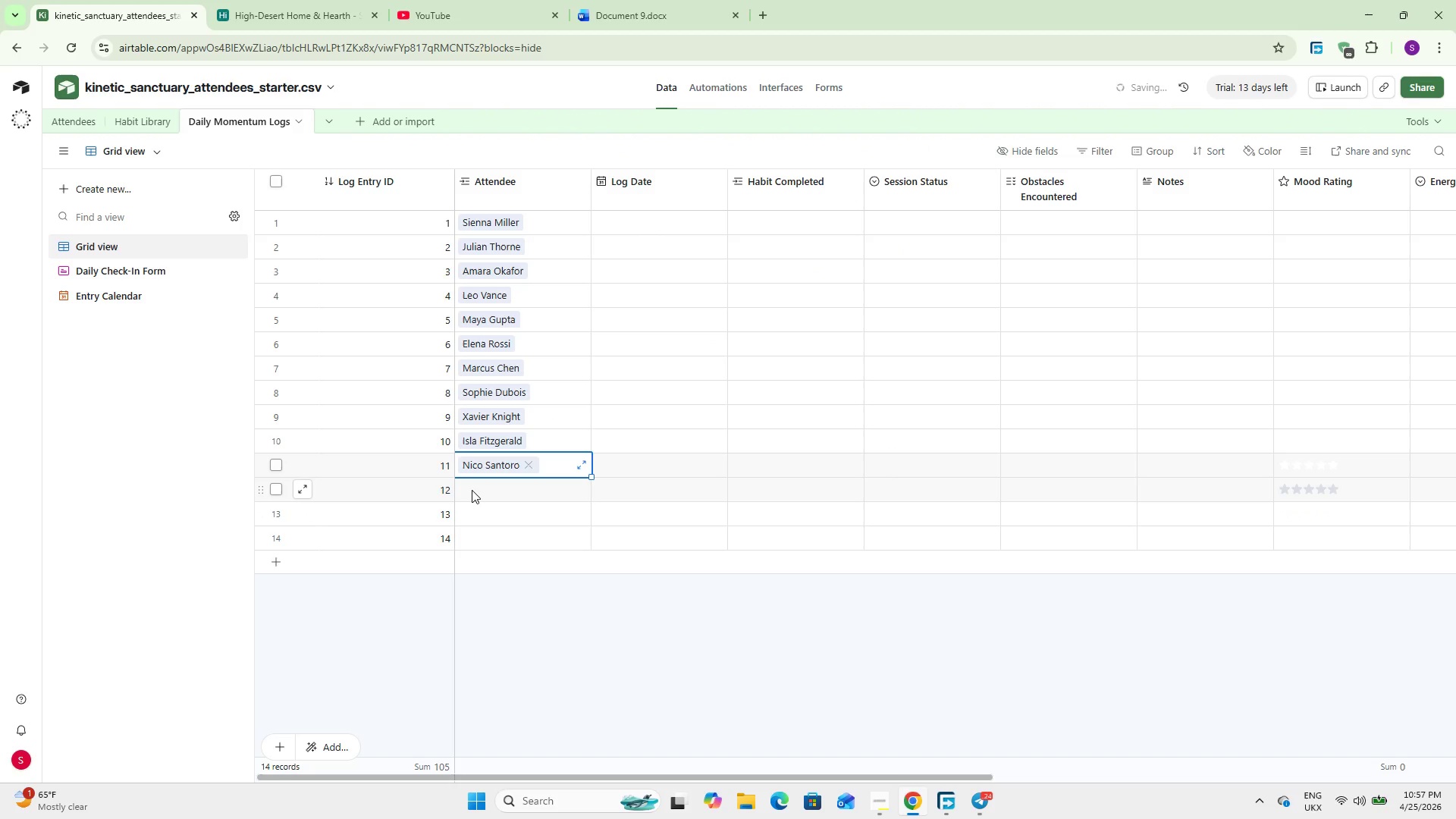 
left_click([472, 490])
 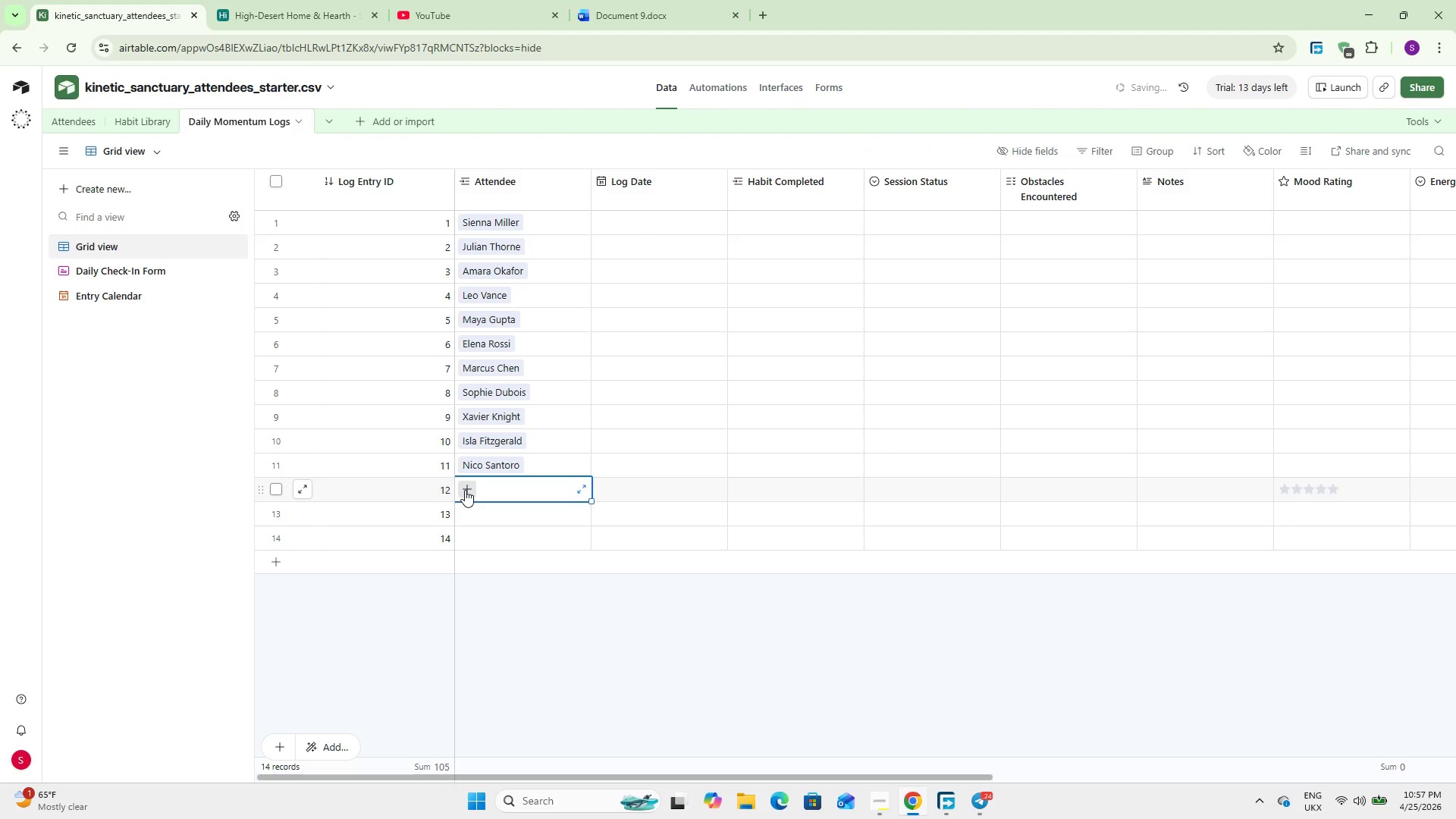 
left_click([465, 490])
 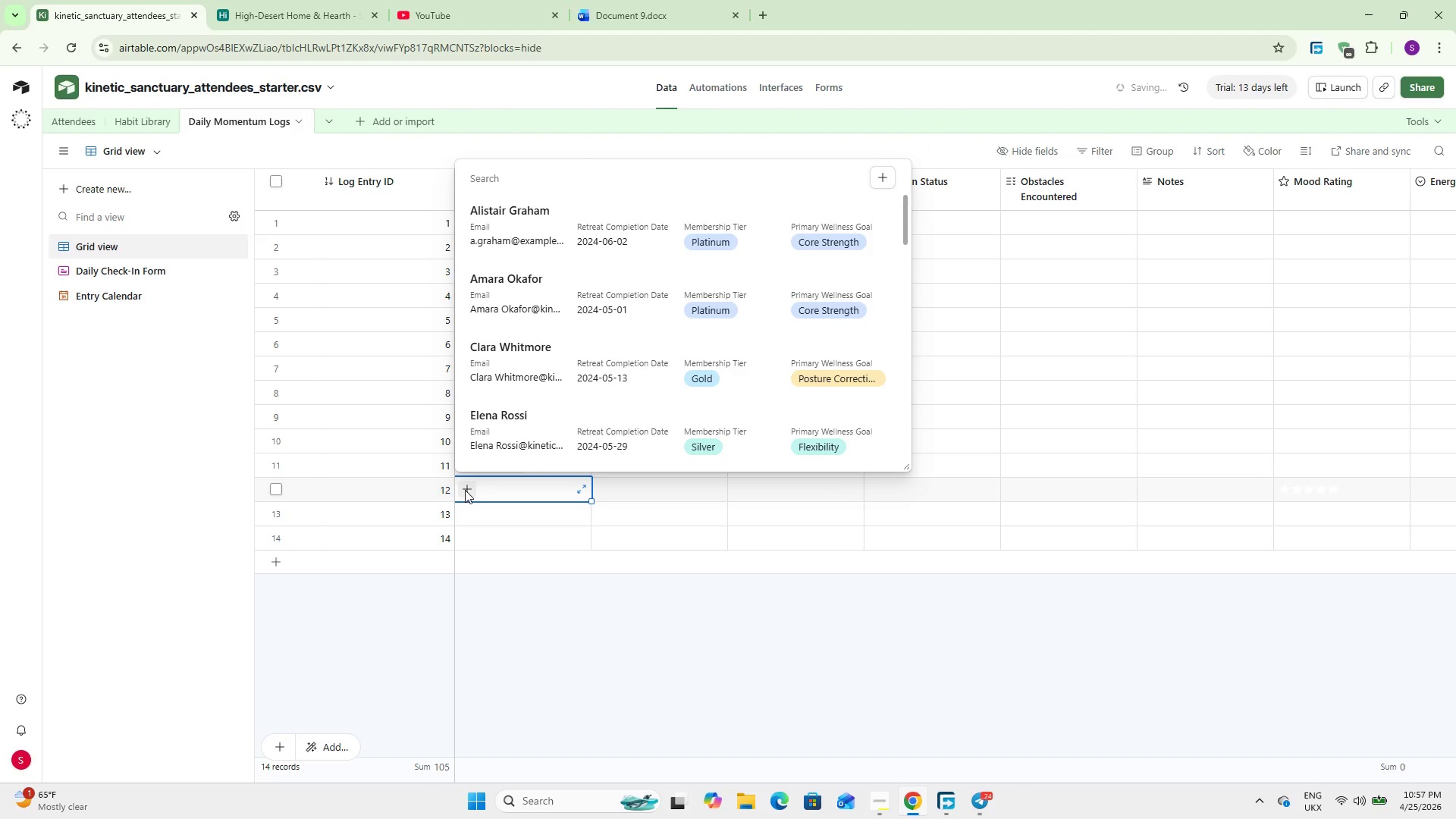 
type(Clara)
 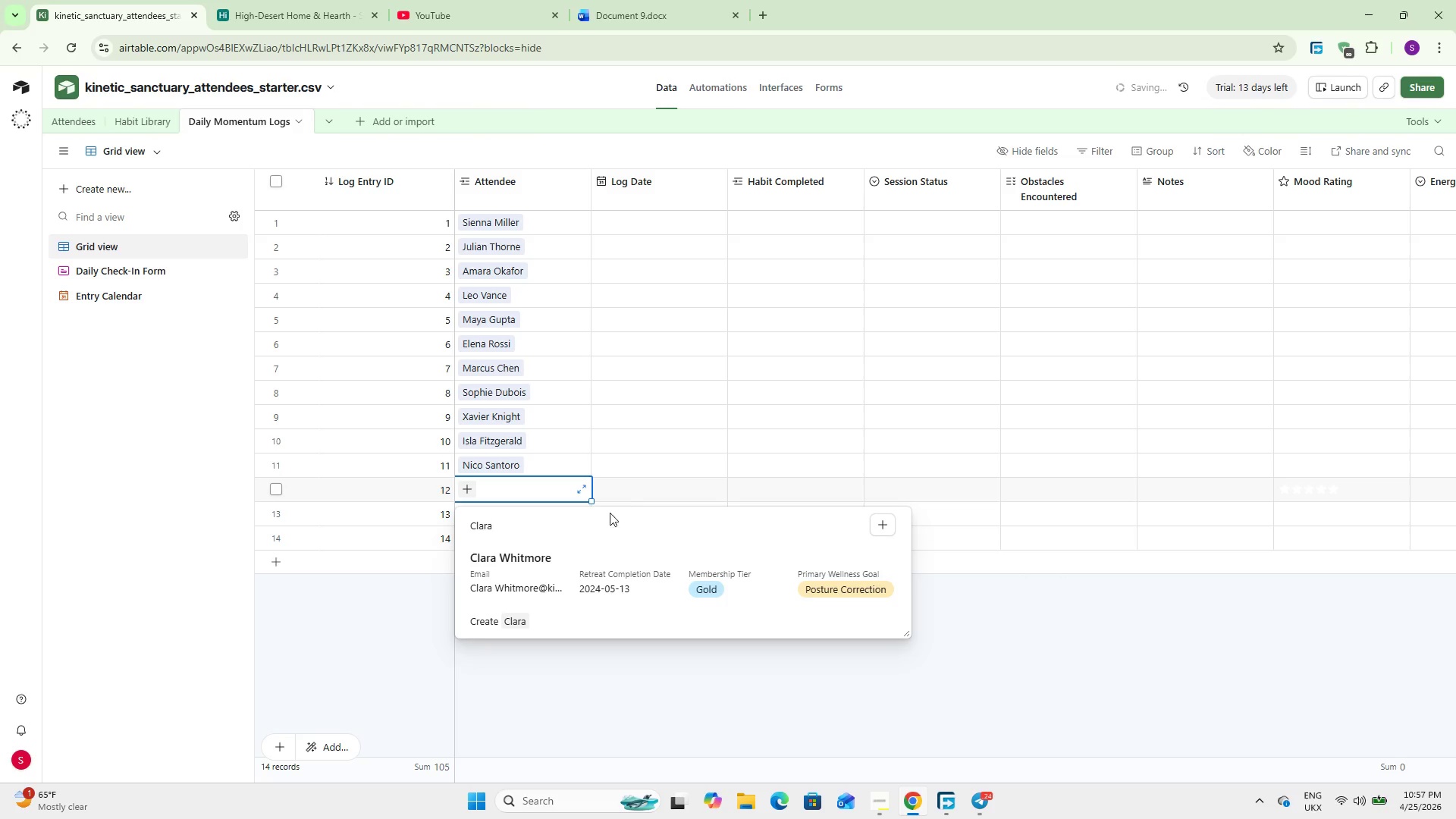 
left_click([540, 575])
 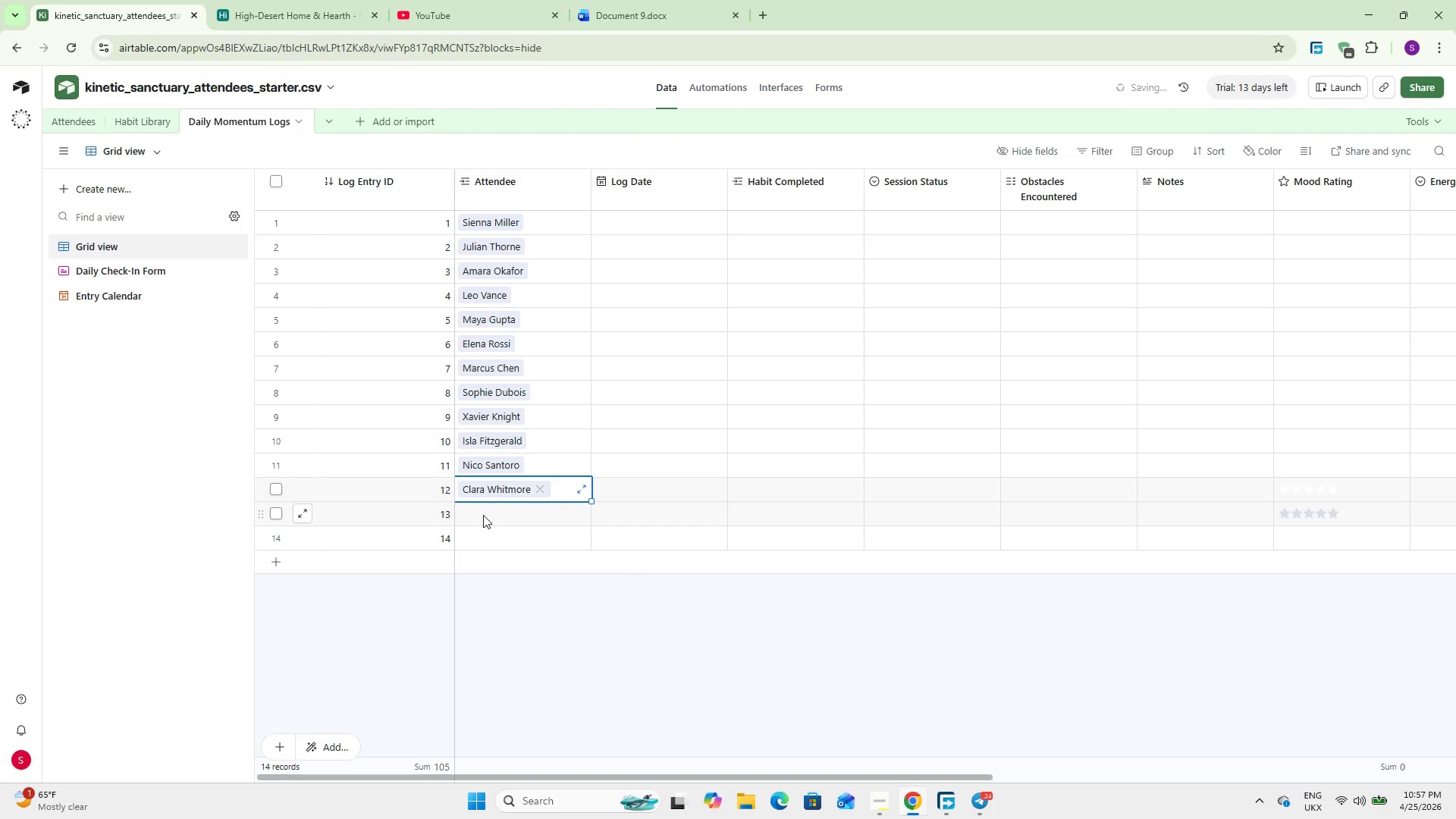 
left_click([483, 515])
 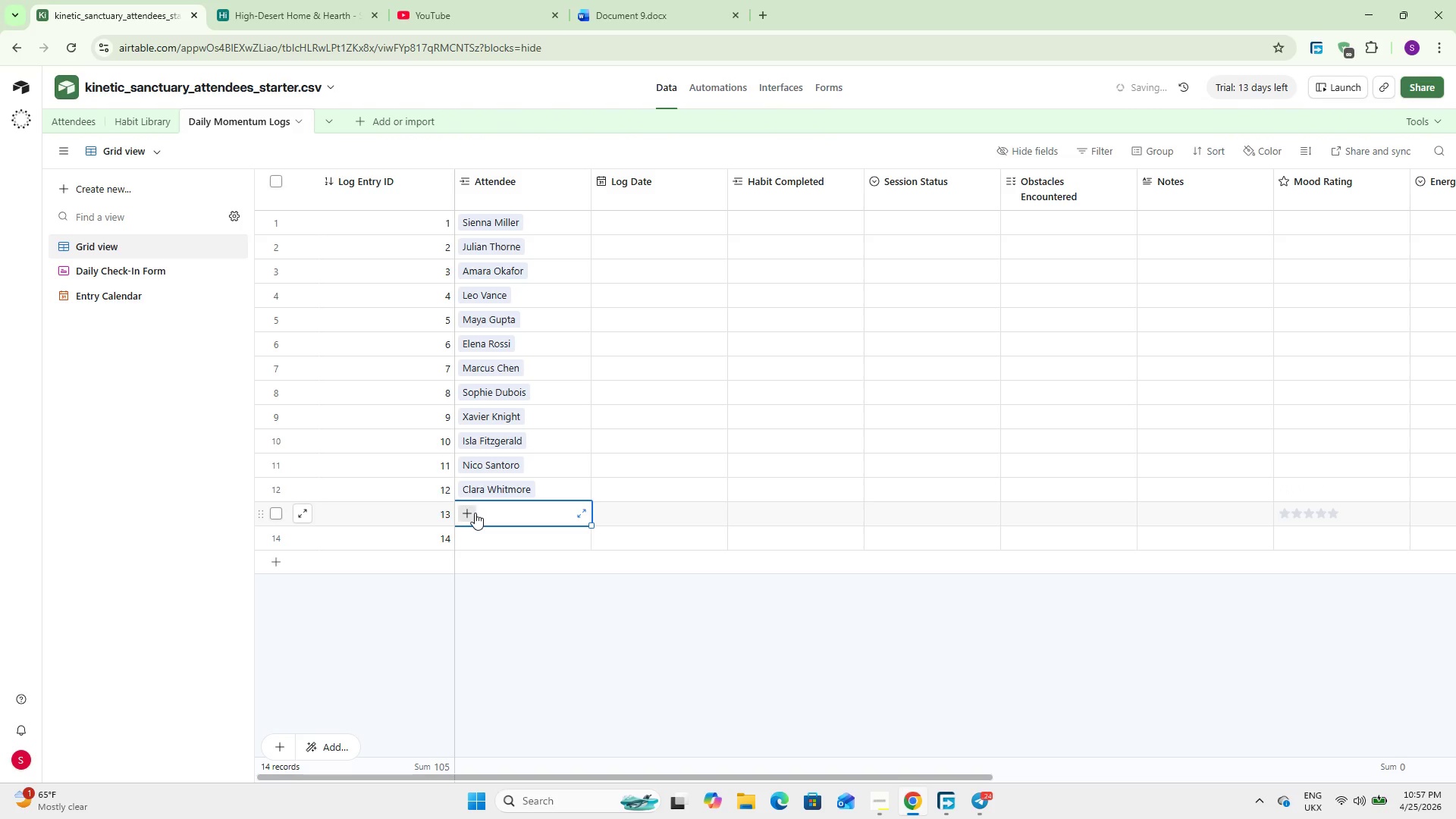 
left_click([474, 513])
 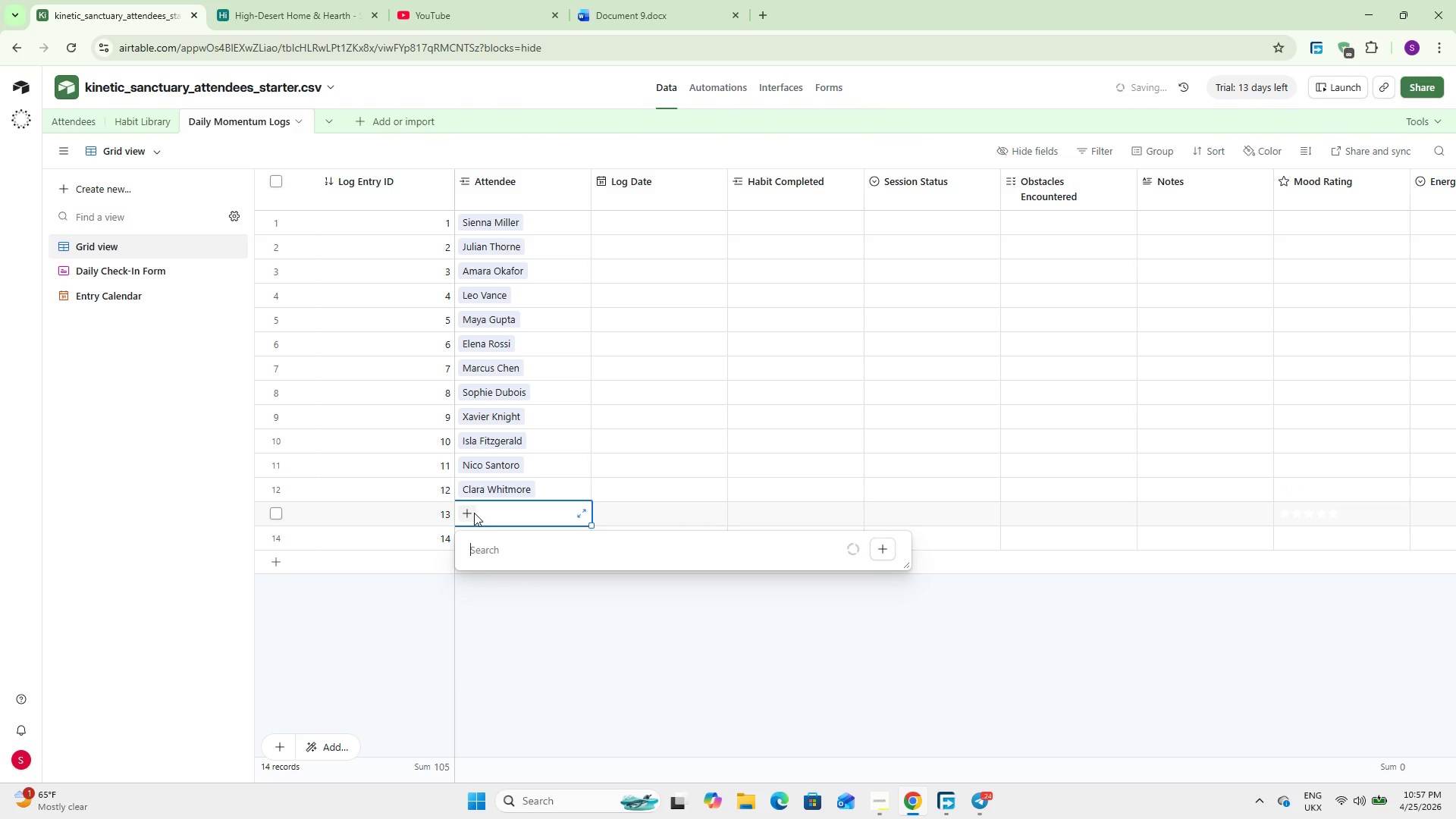 
type(Al)
 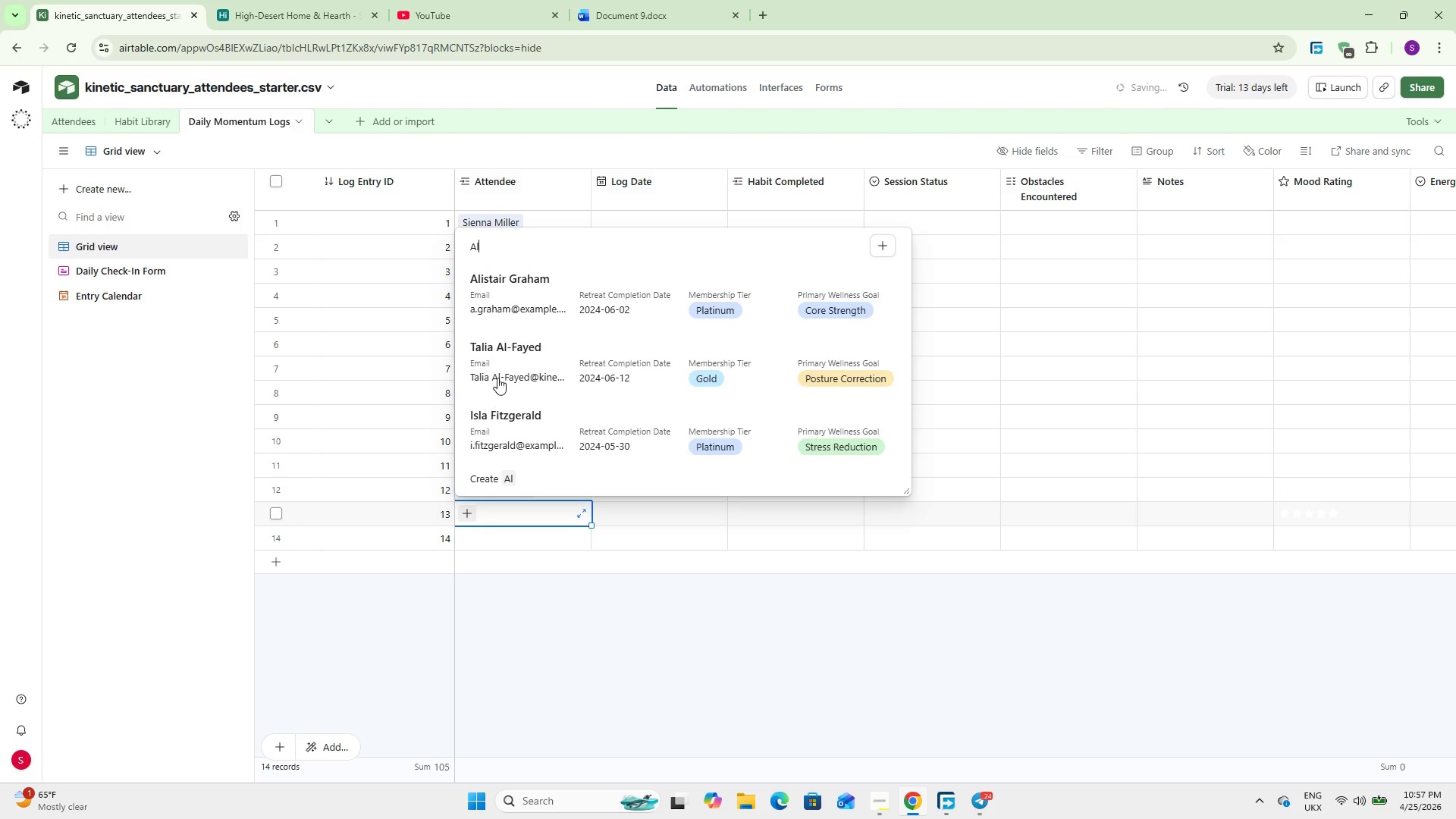 
left_click([518, 299])
 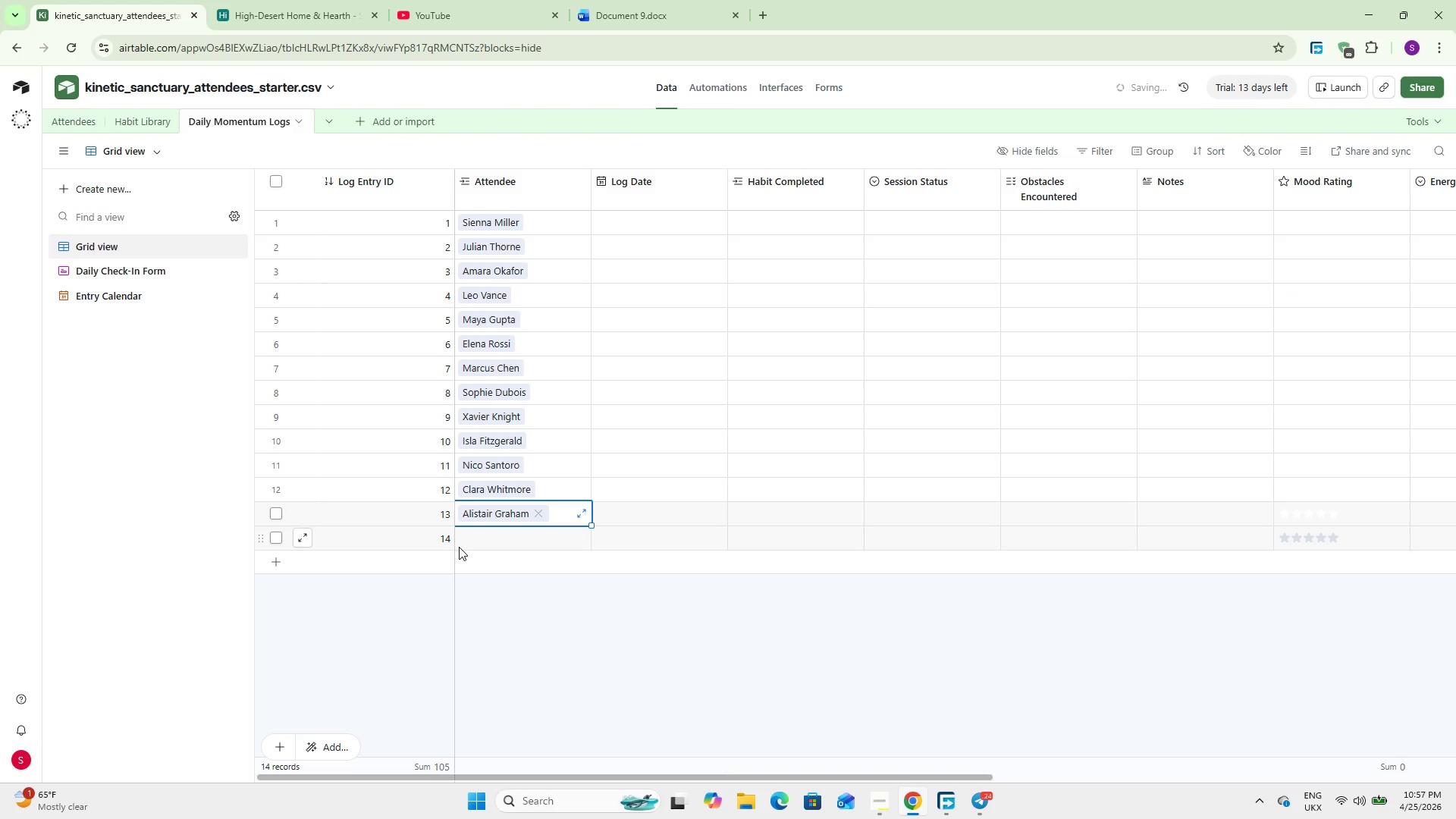 
wait(7.02)
 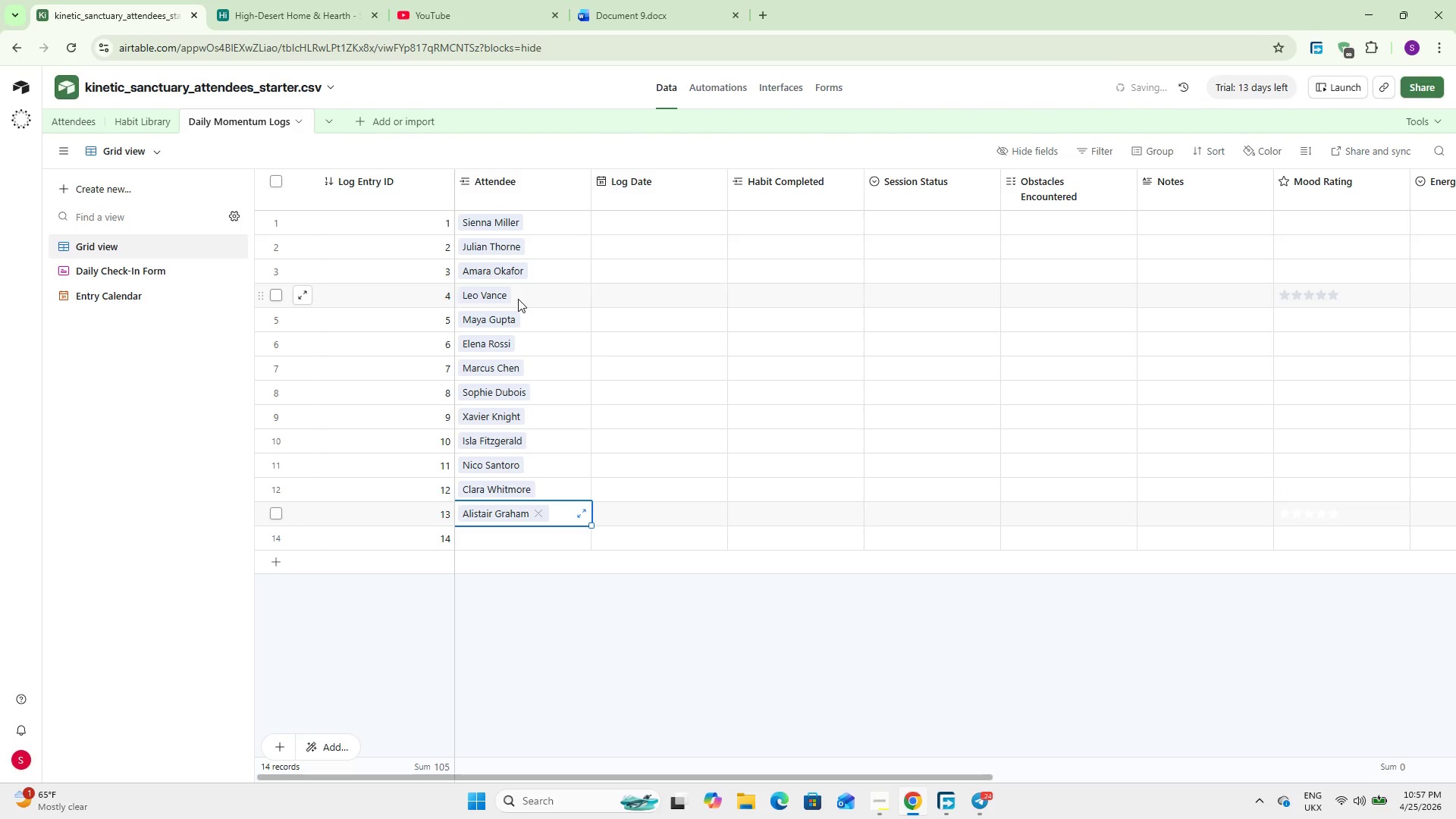 
left_click([485, 543])
 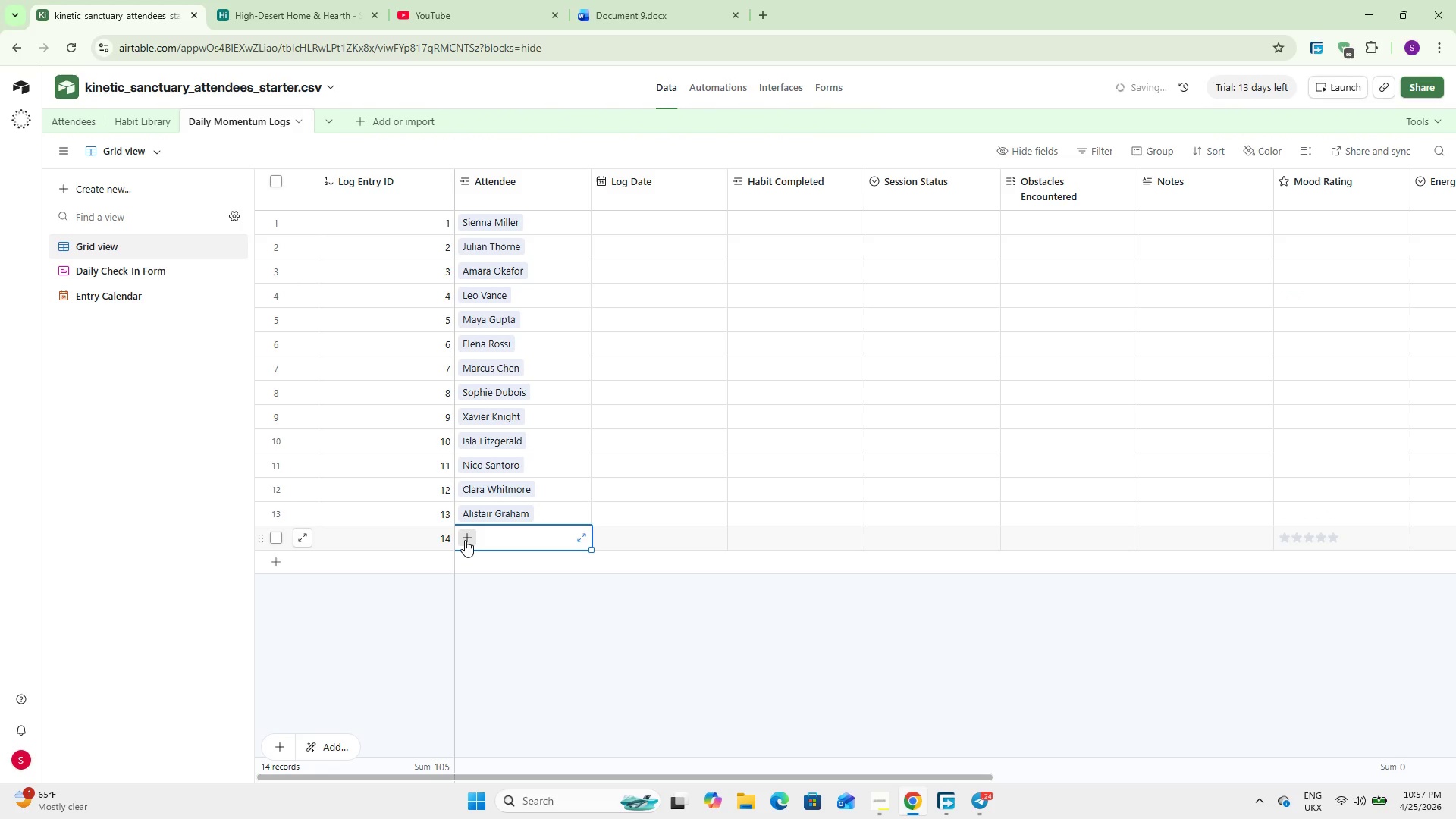 
left_click([465, 540])
 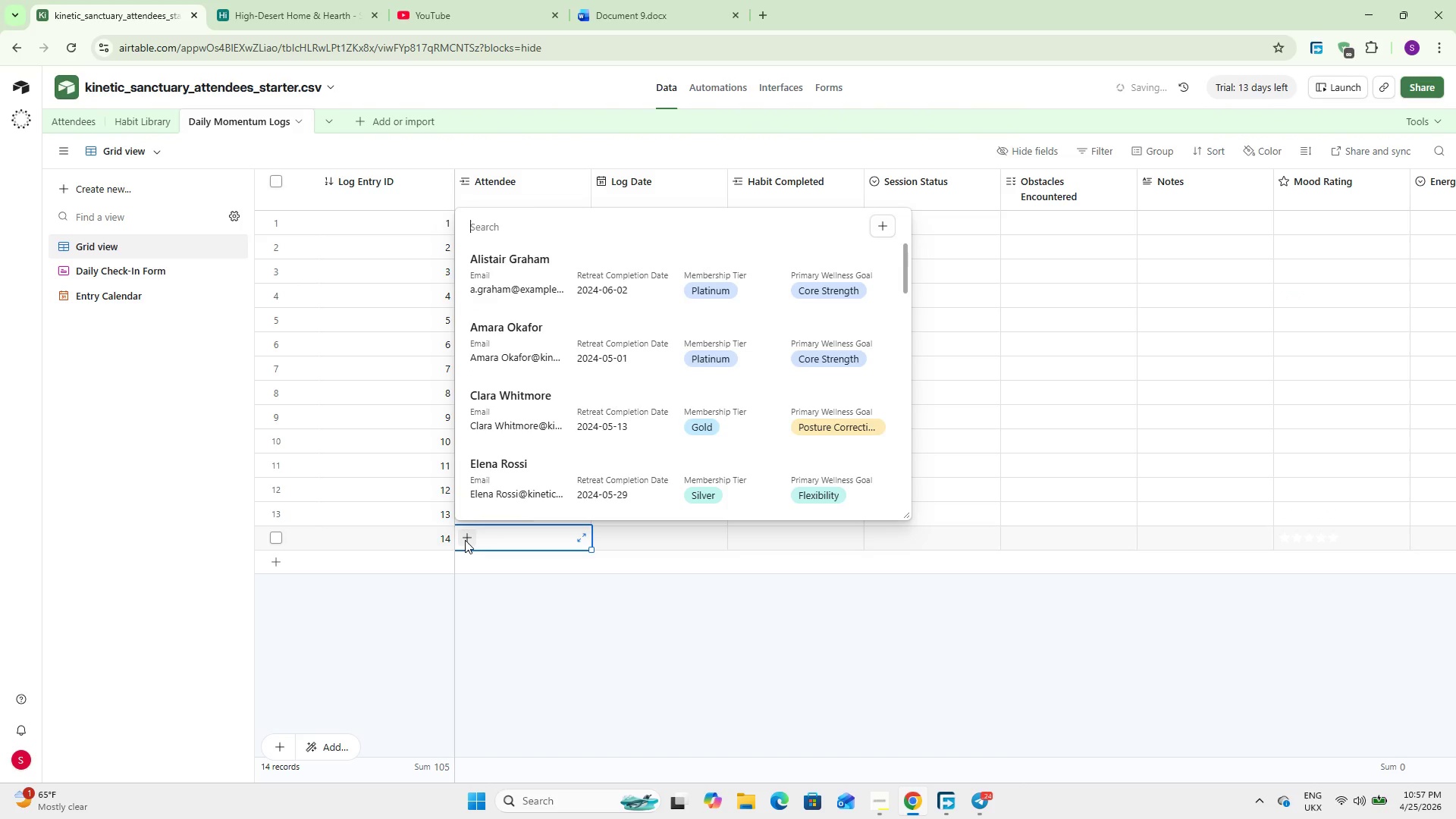 
type(Priya Shar)
 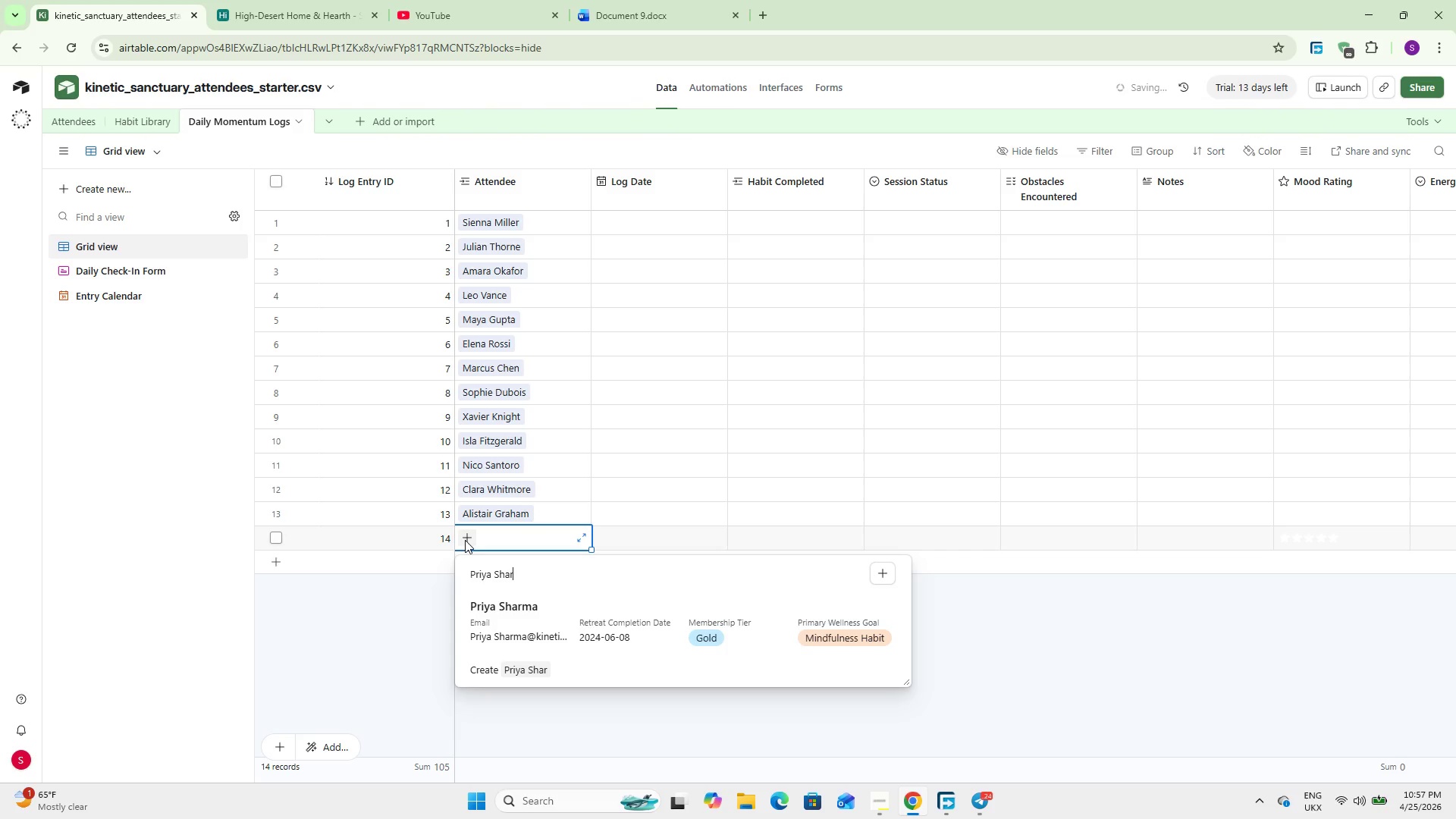 
left_click([499, 632])
 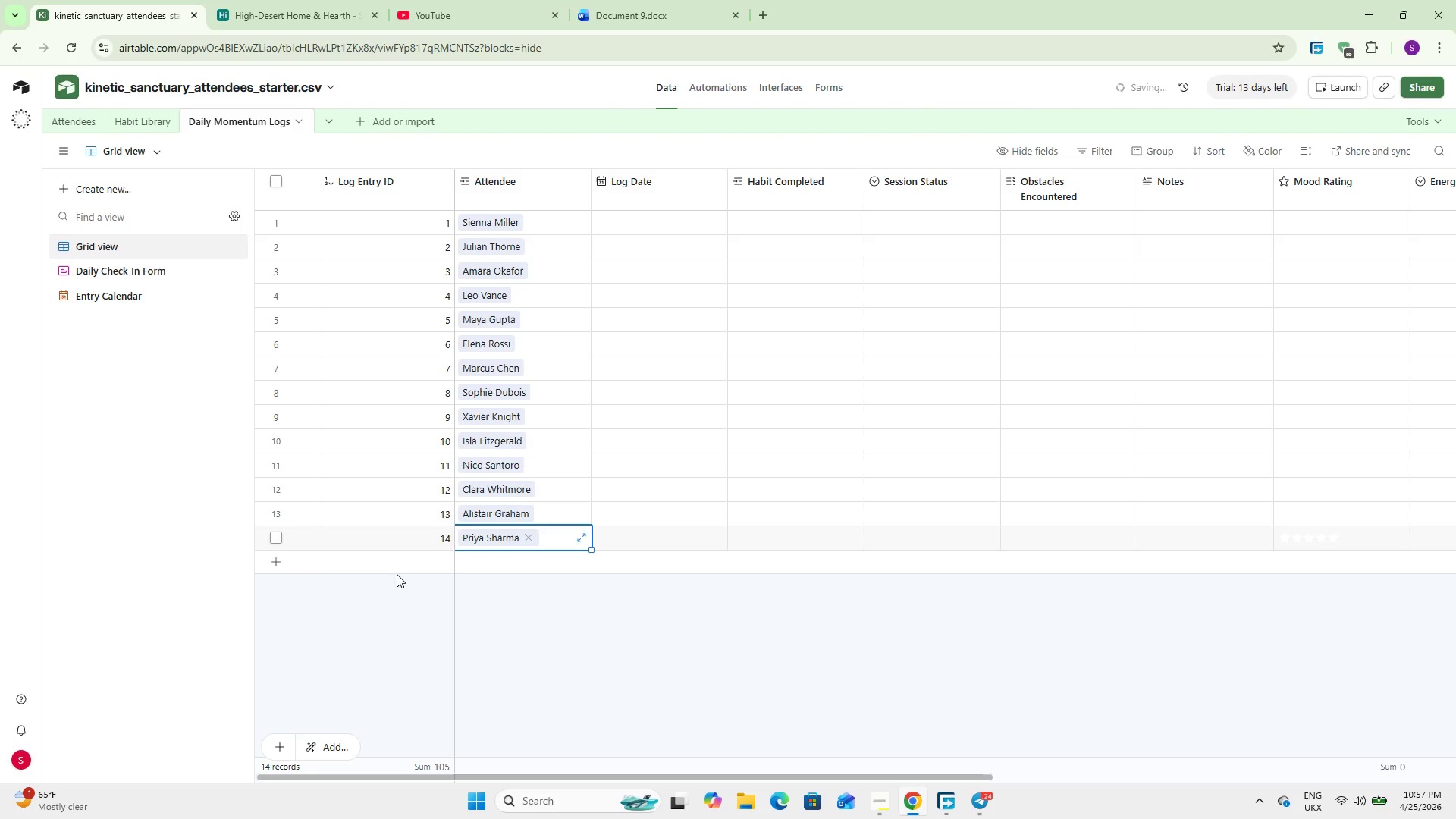 
left_click([287, 560])
 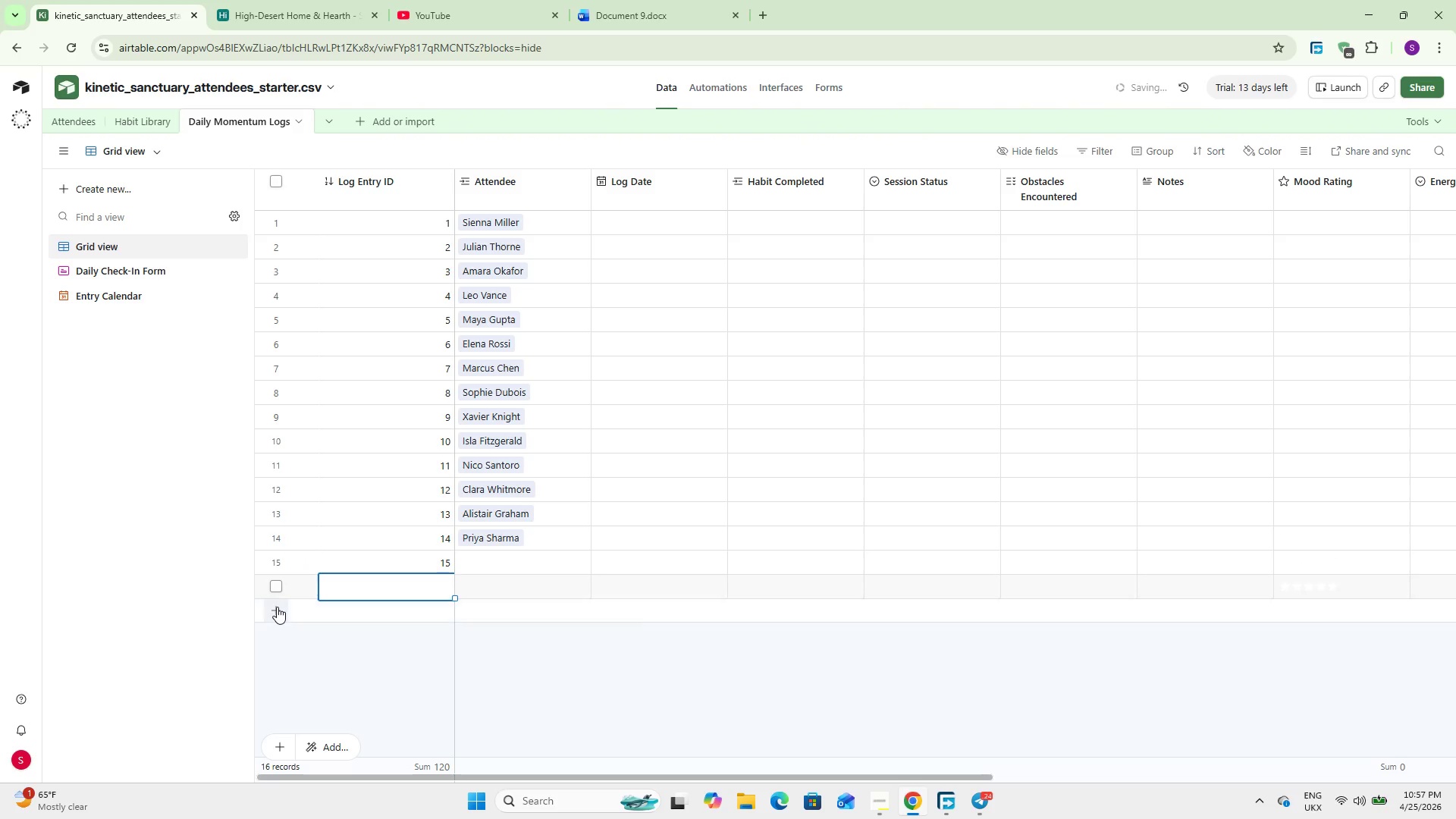 
left_click([277, 607])
 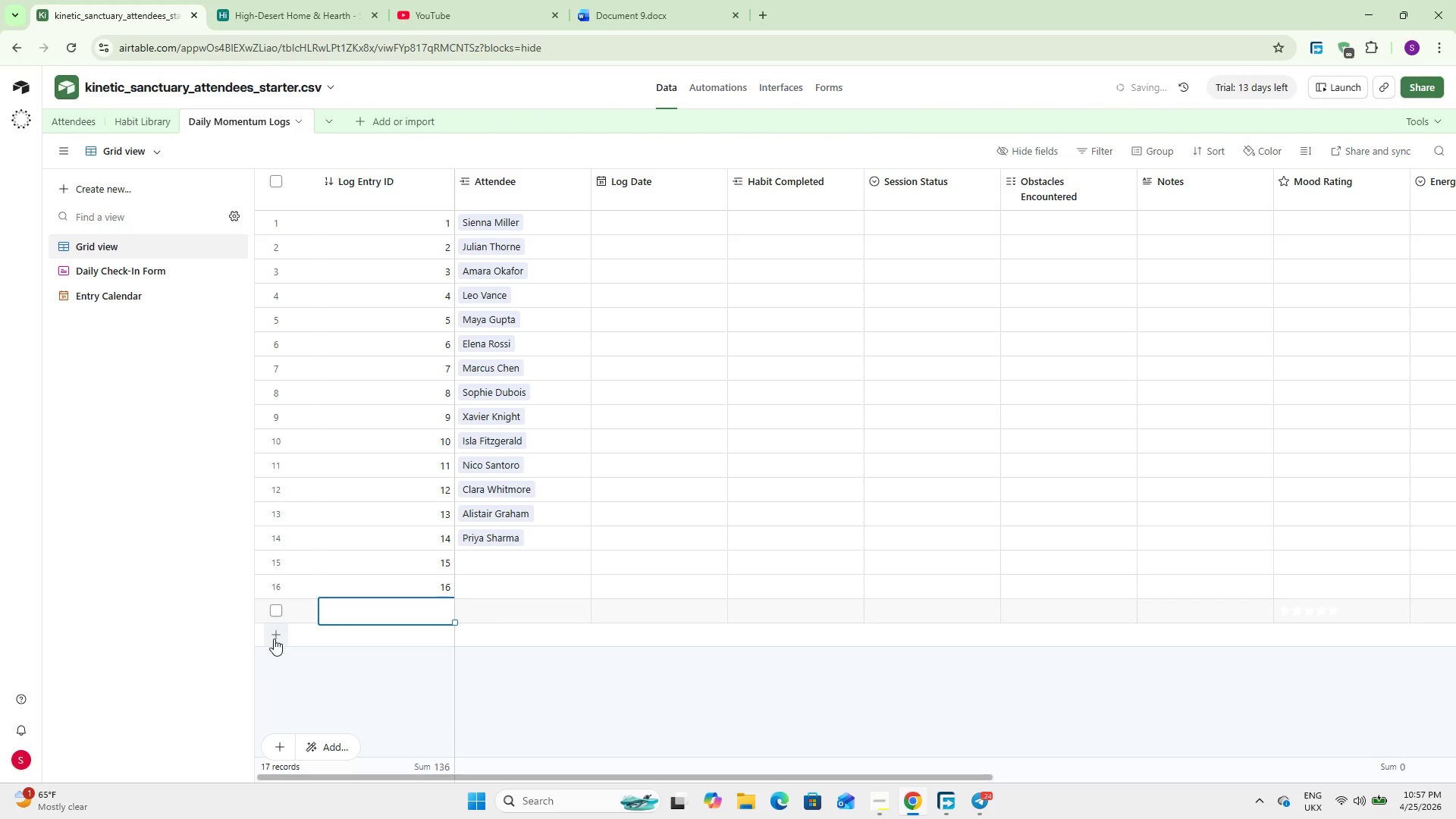 
left_click([274, 639])
 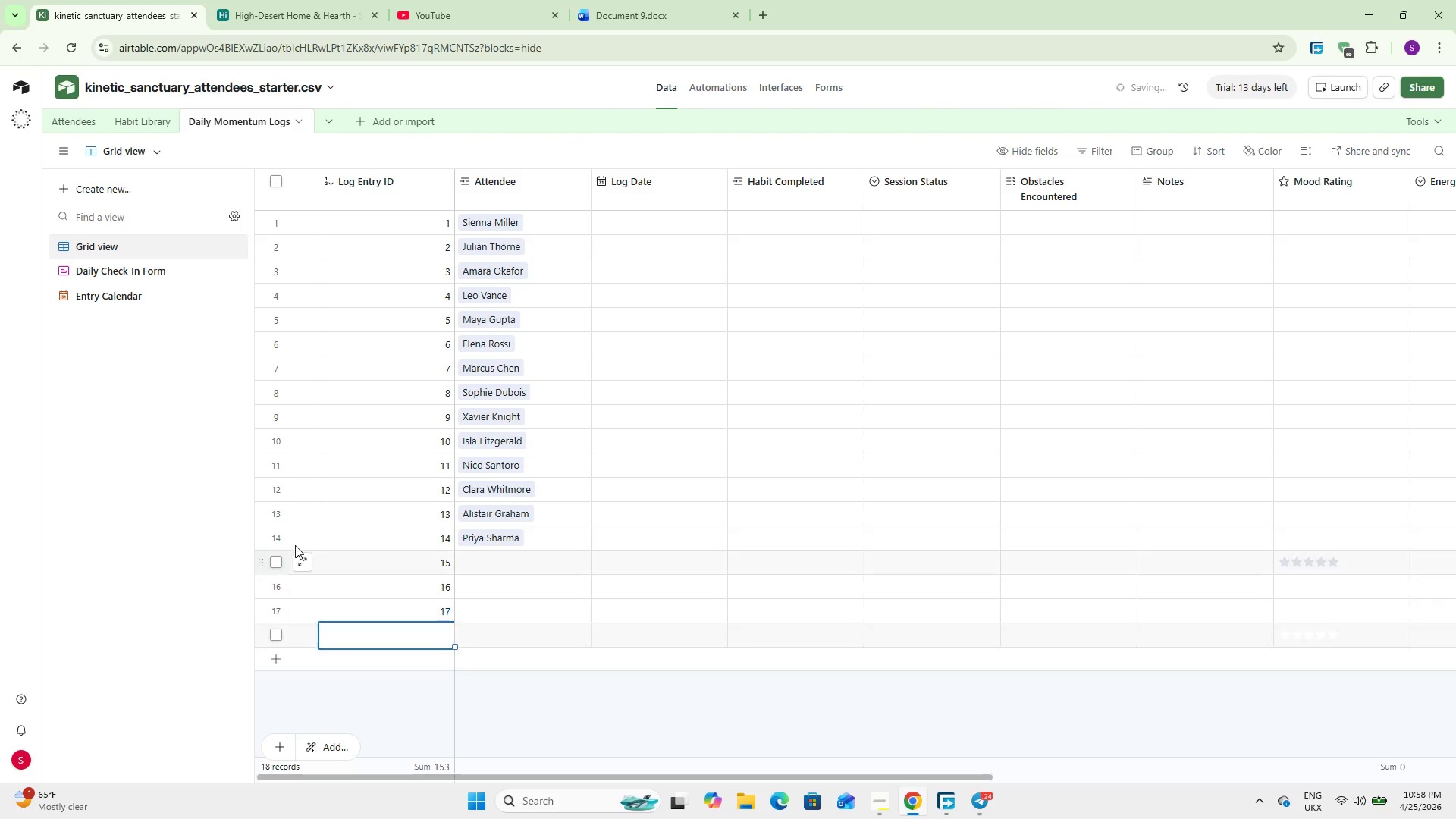 
scroll: coordinate [343, 529], scroll_direction: down, amount: 3.0
 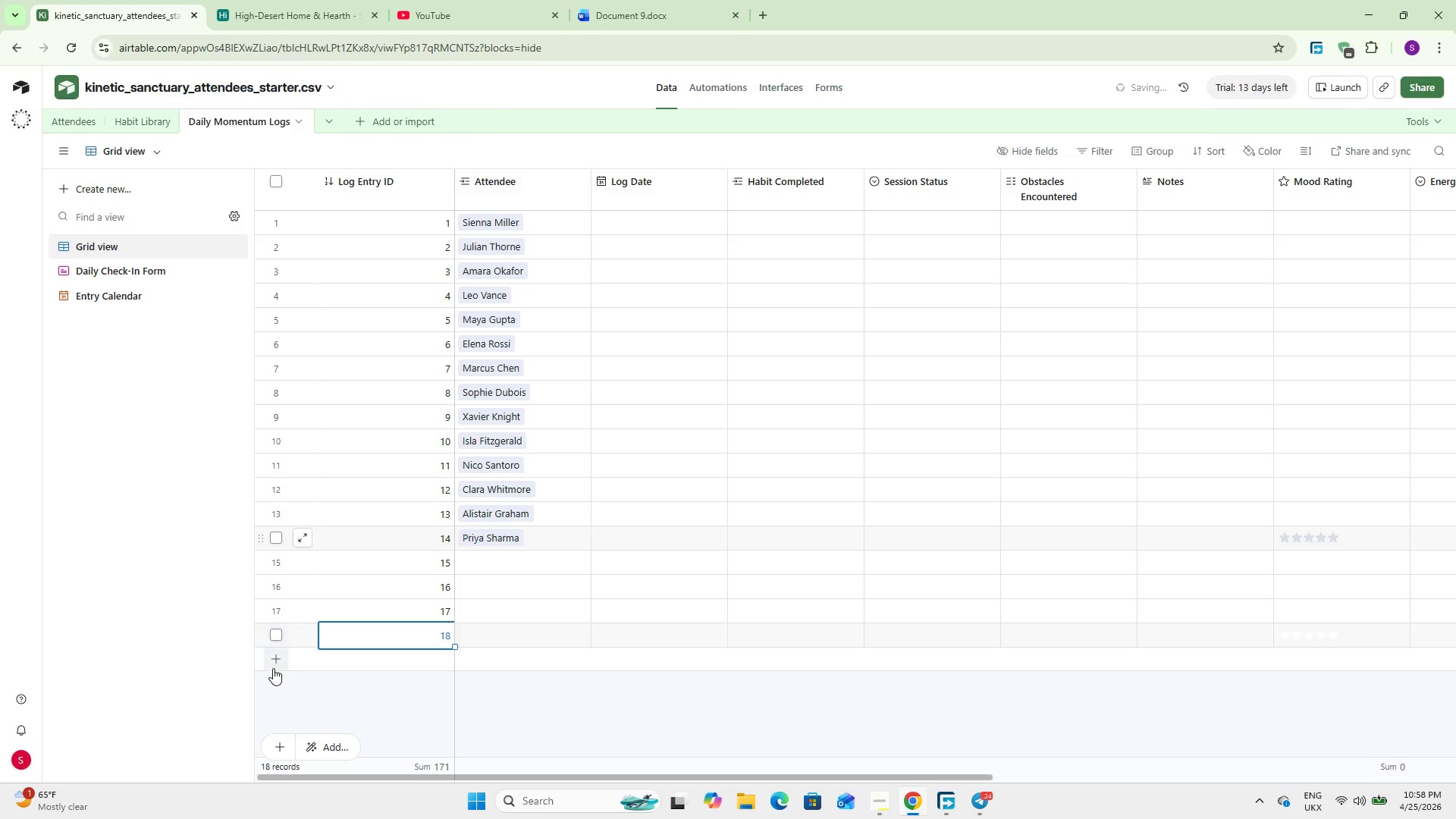 
left_click([273, 668])
 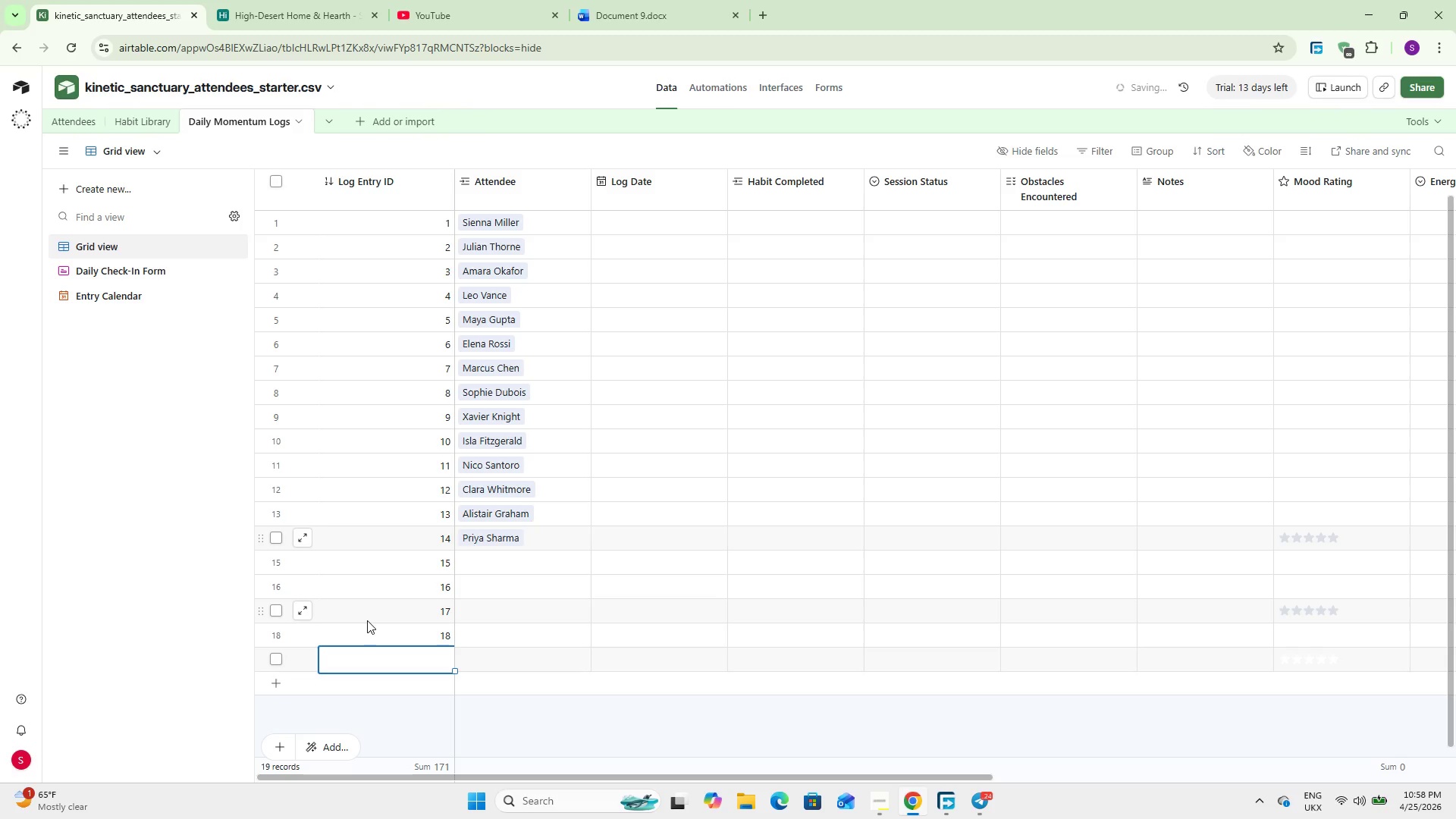 
scroll: coordinate [367, 620], scroll_direction: down, amount: 4.0
 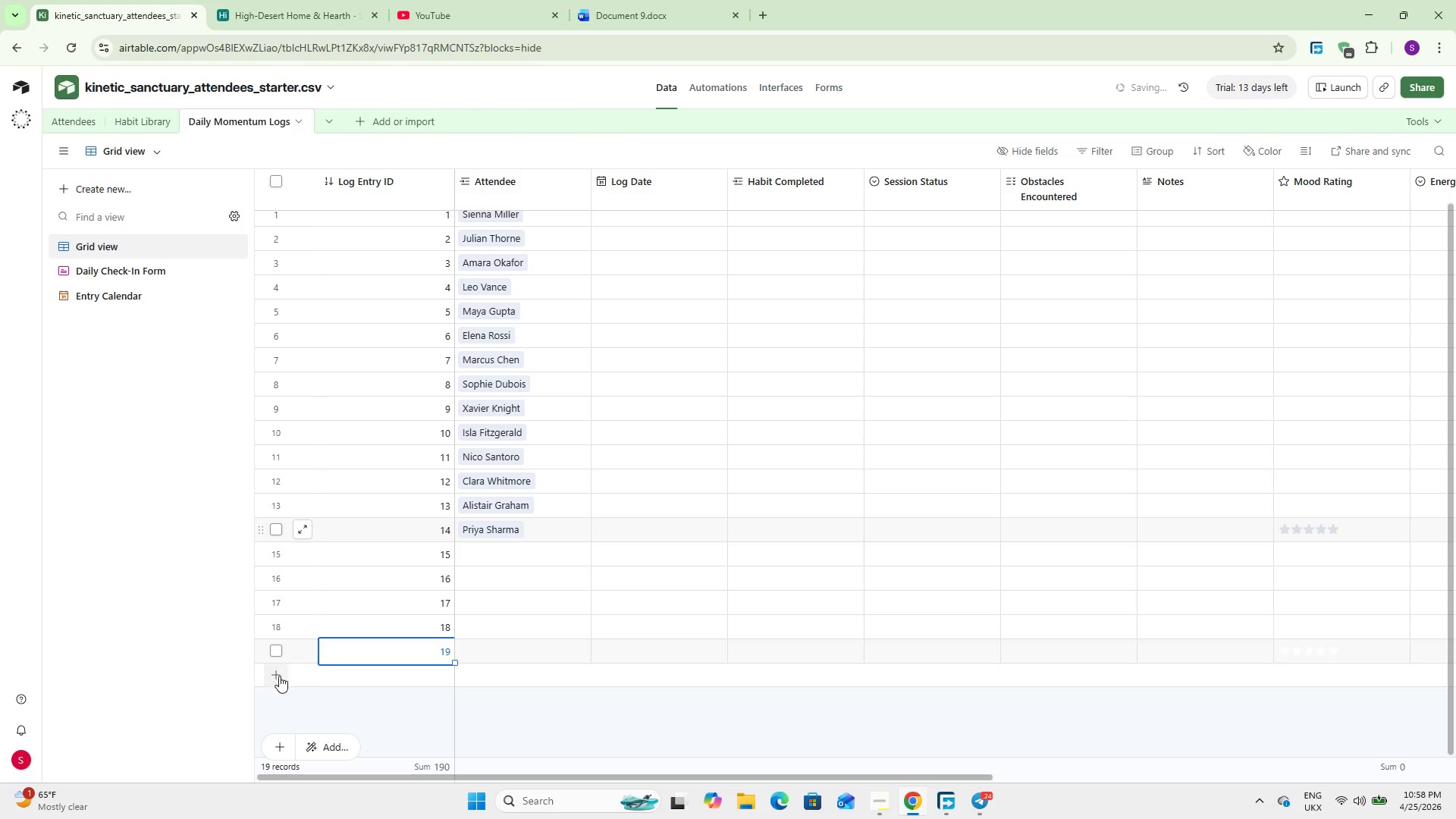 
left_click([279, 676])
 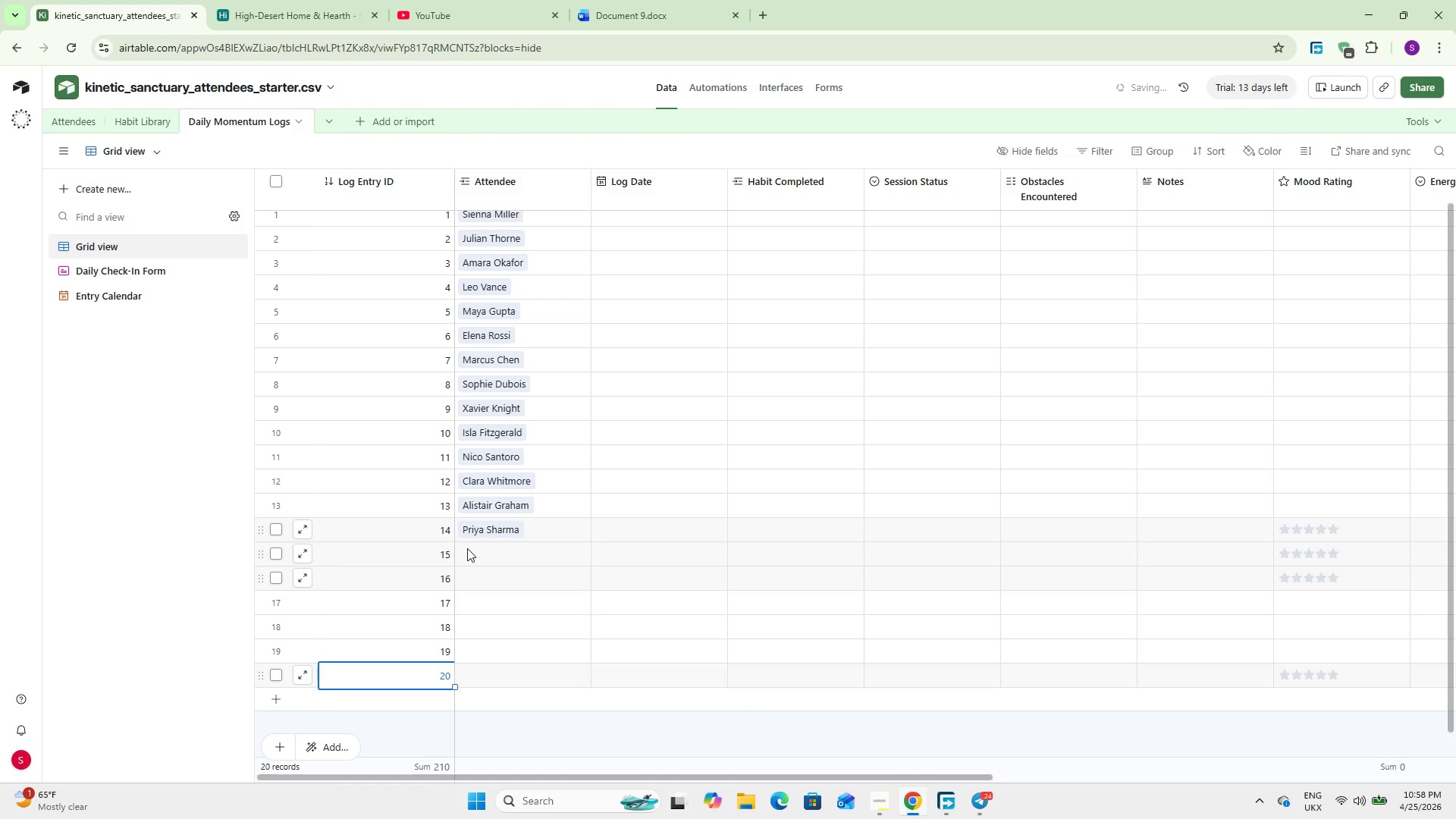 
left_click([467, 548])
 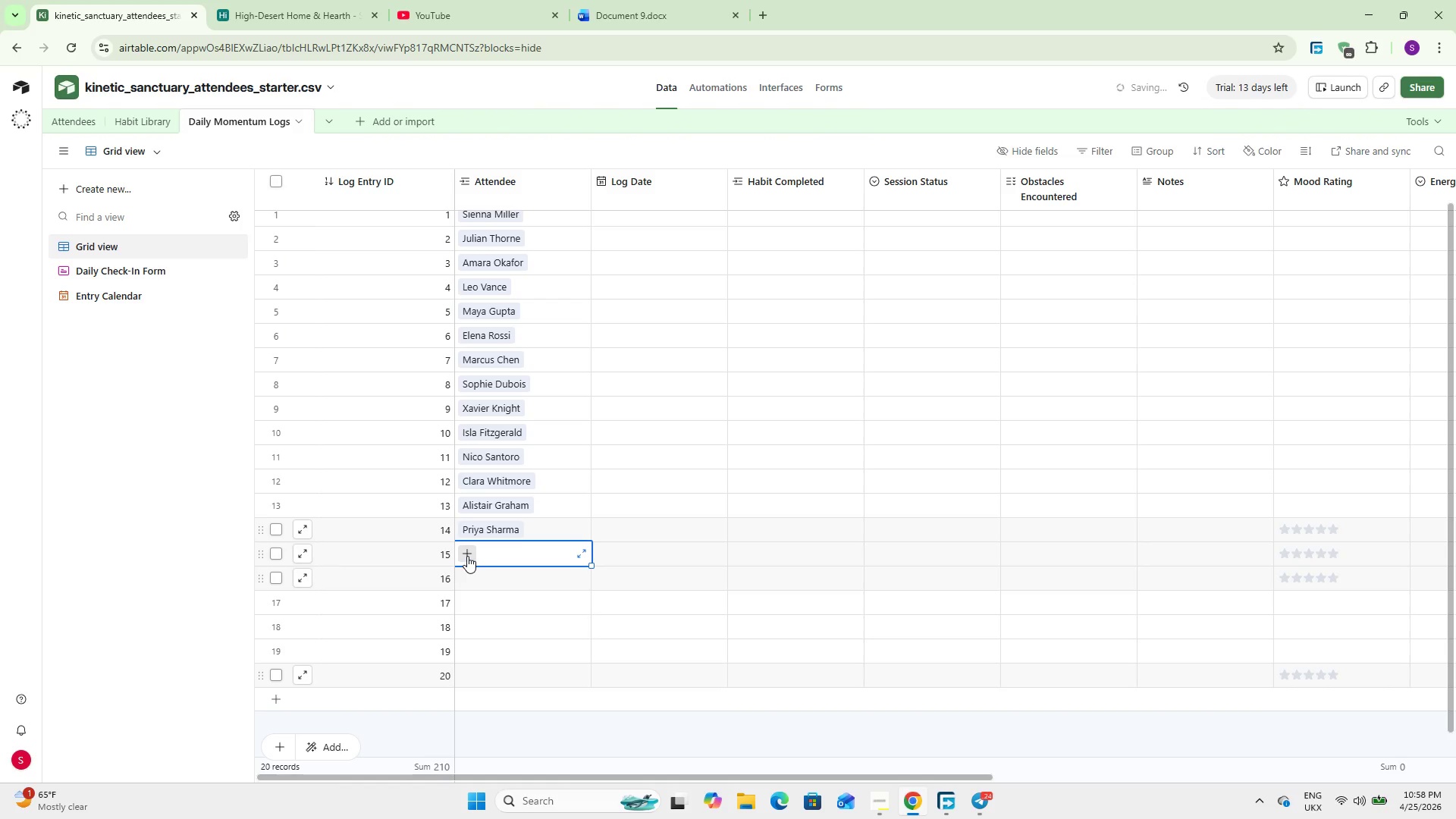 
left_click([467, 556])
 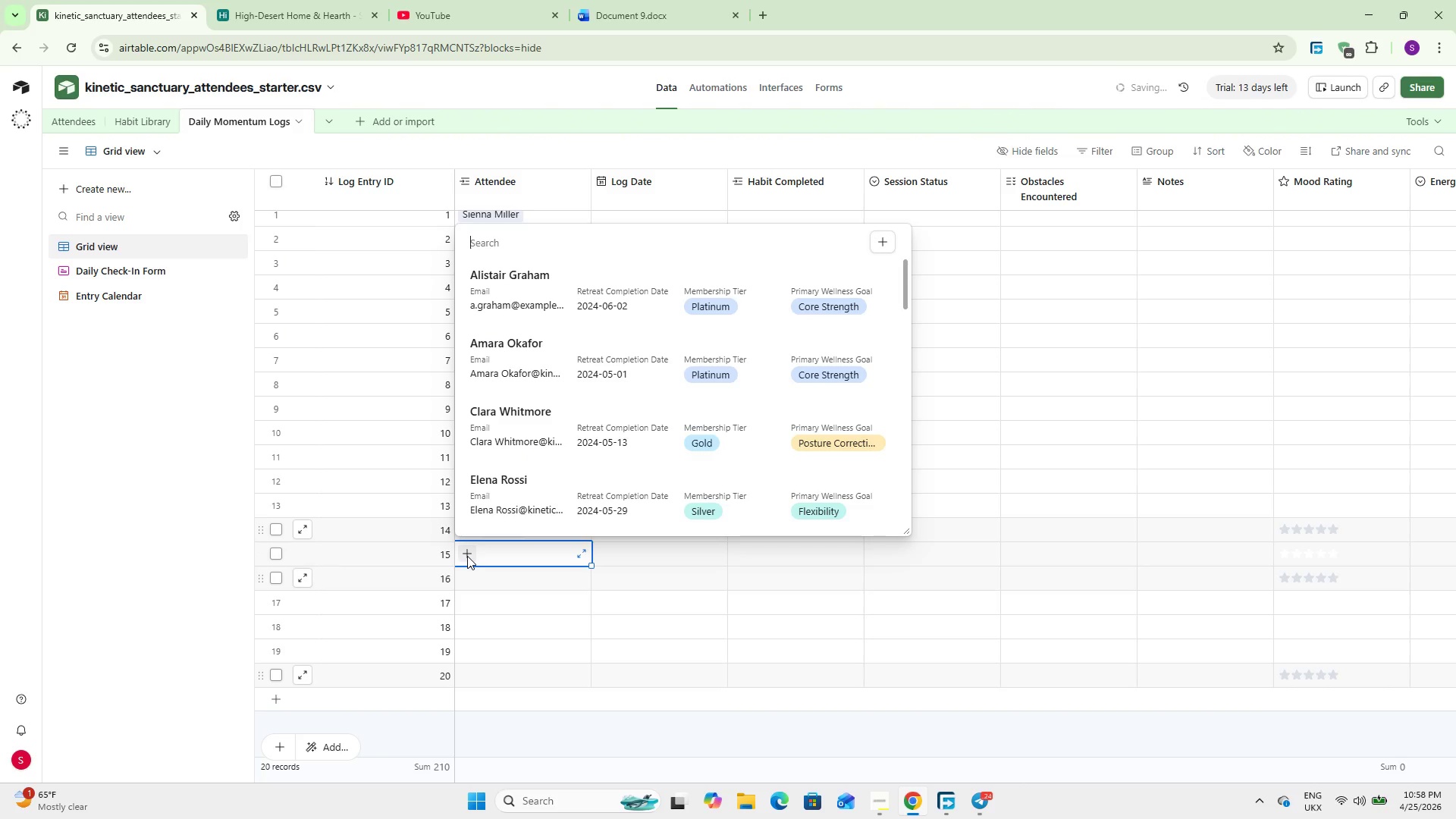 
type(hu)
 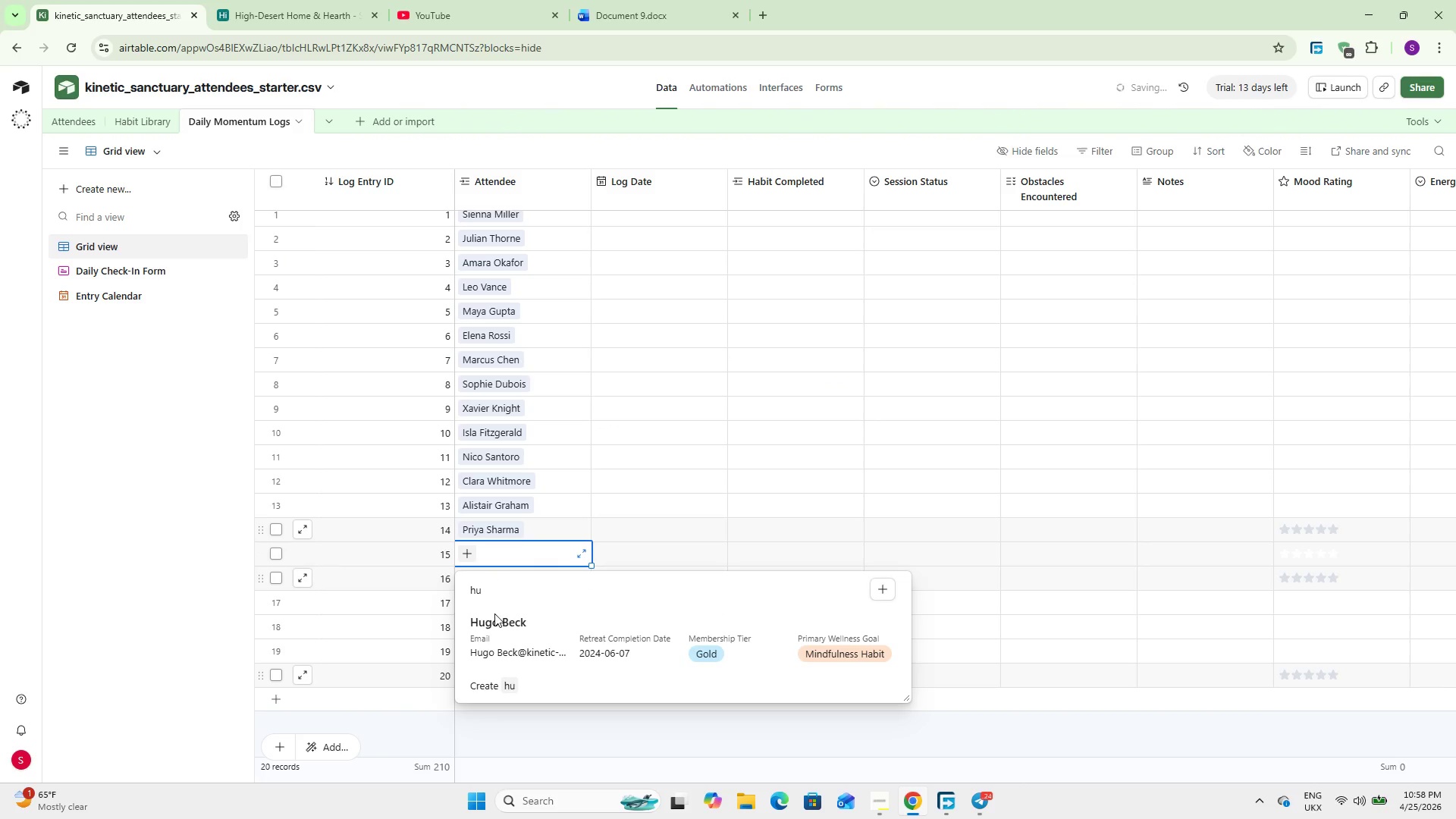 
left_click([494, 623])
 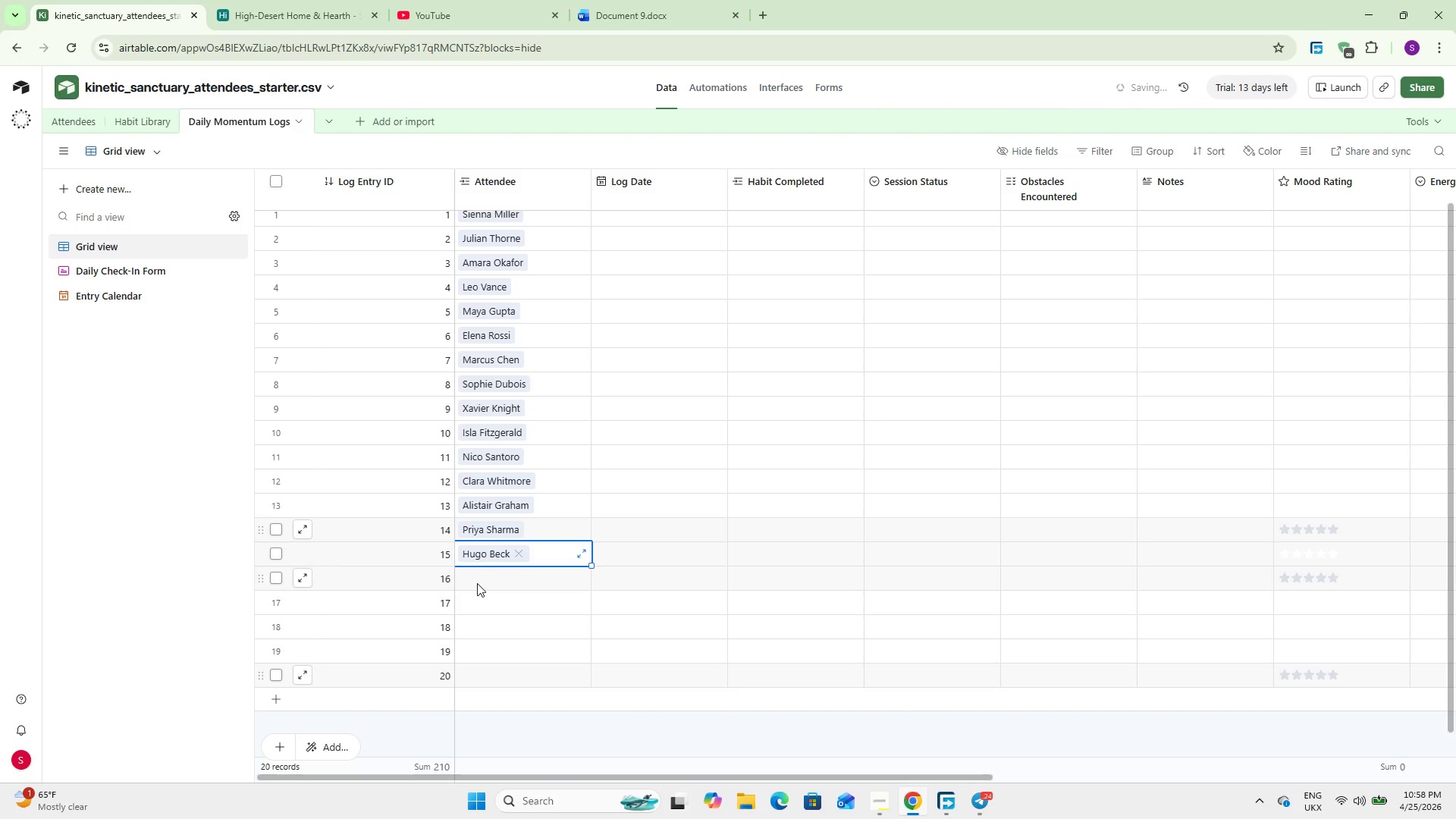 
left_click([477, 583])
 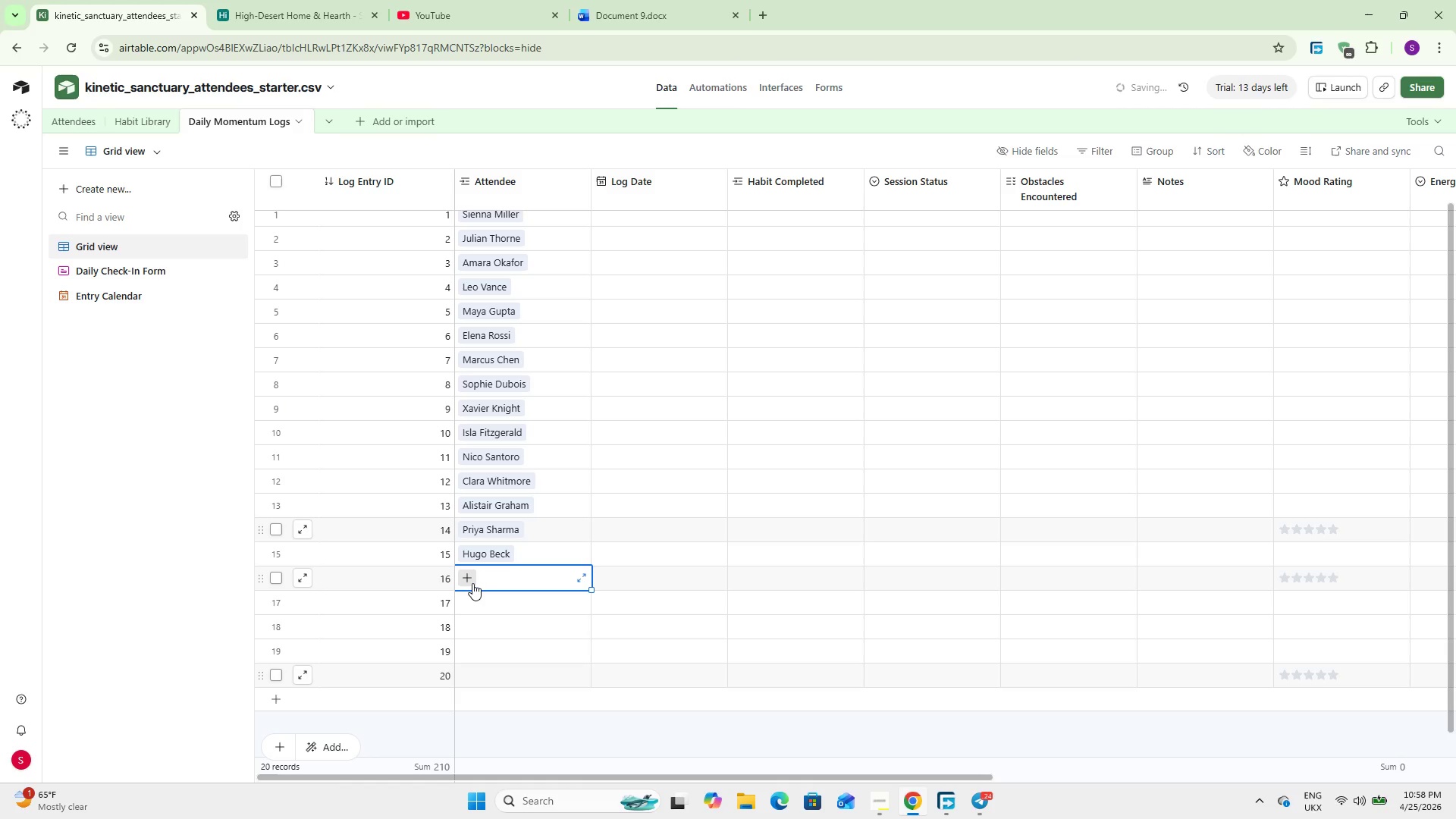 
left_click([472, 583])
 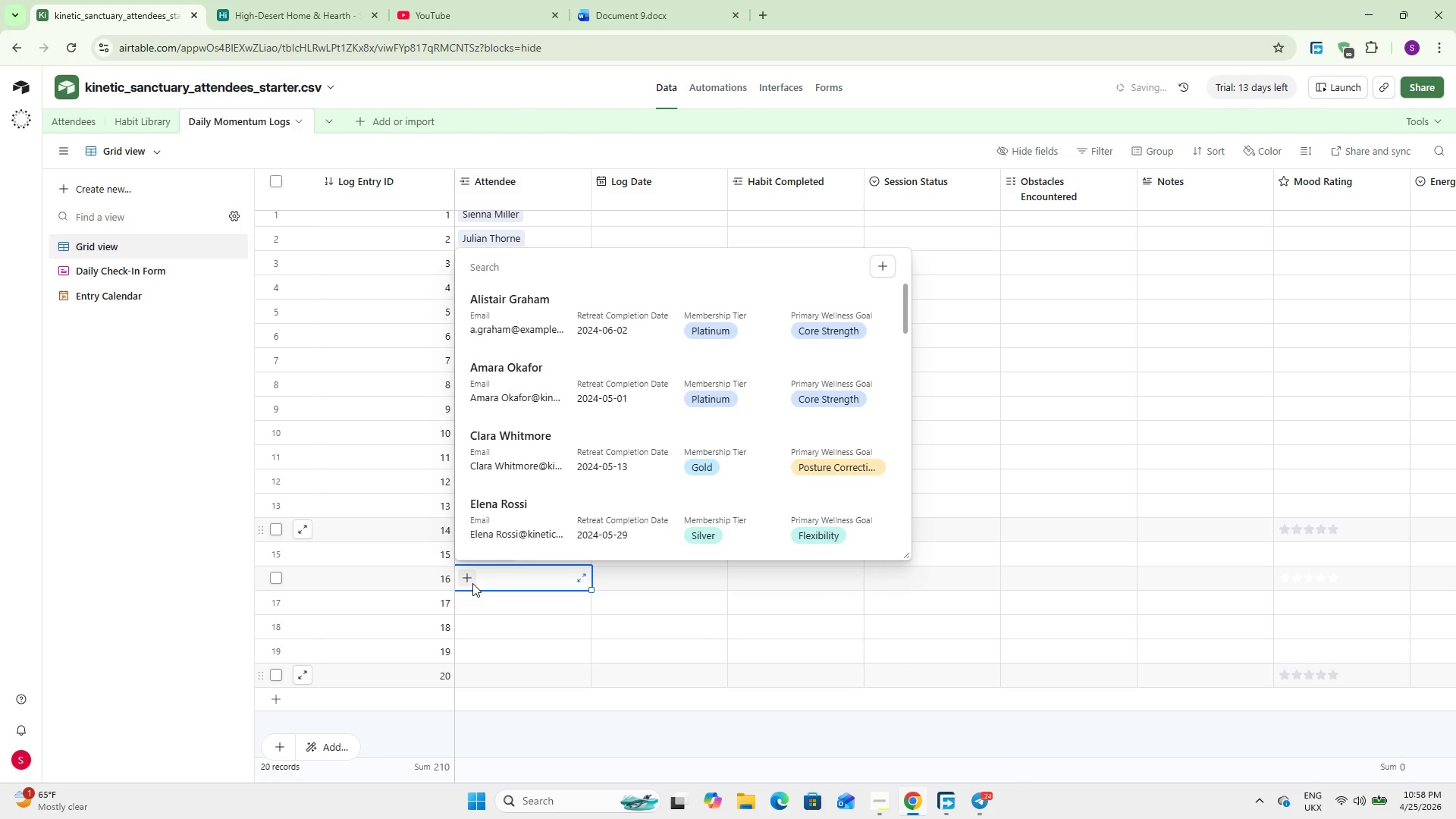 
type(zoe)
 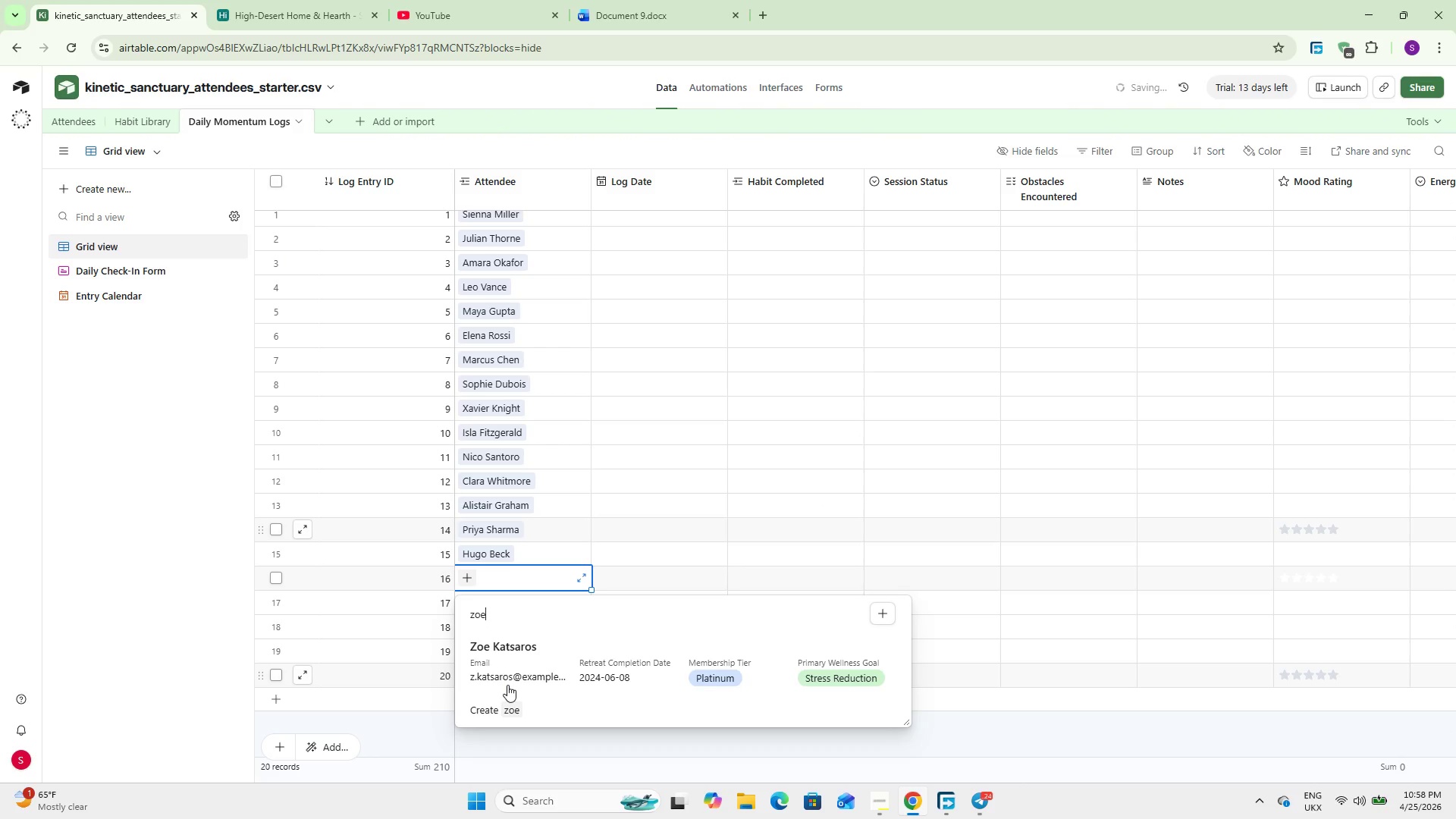 
left_click([507, 668])
 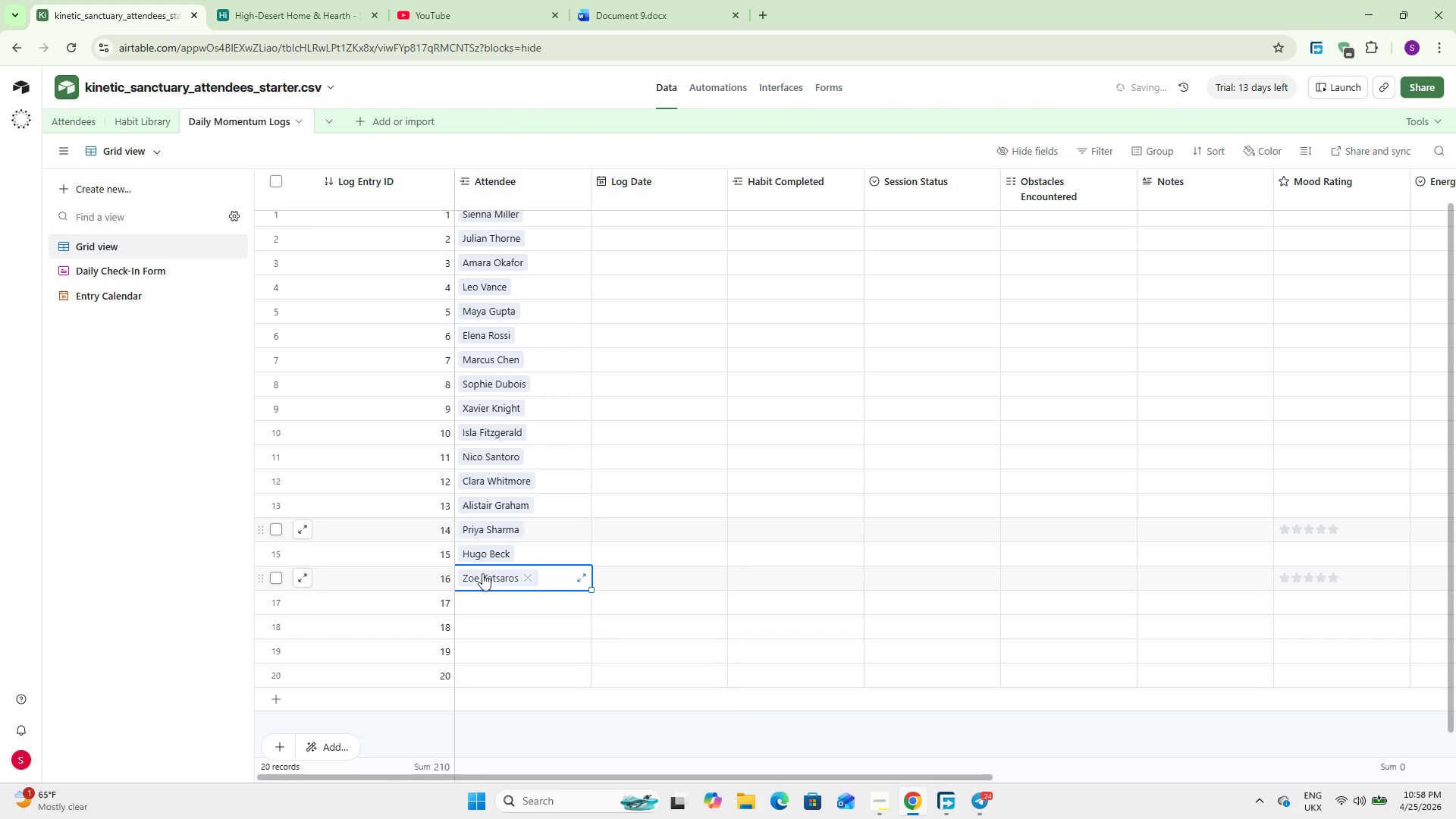 
double_click([474, 597])
 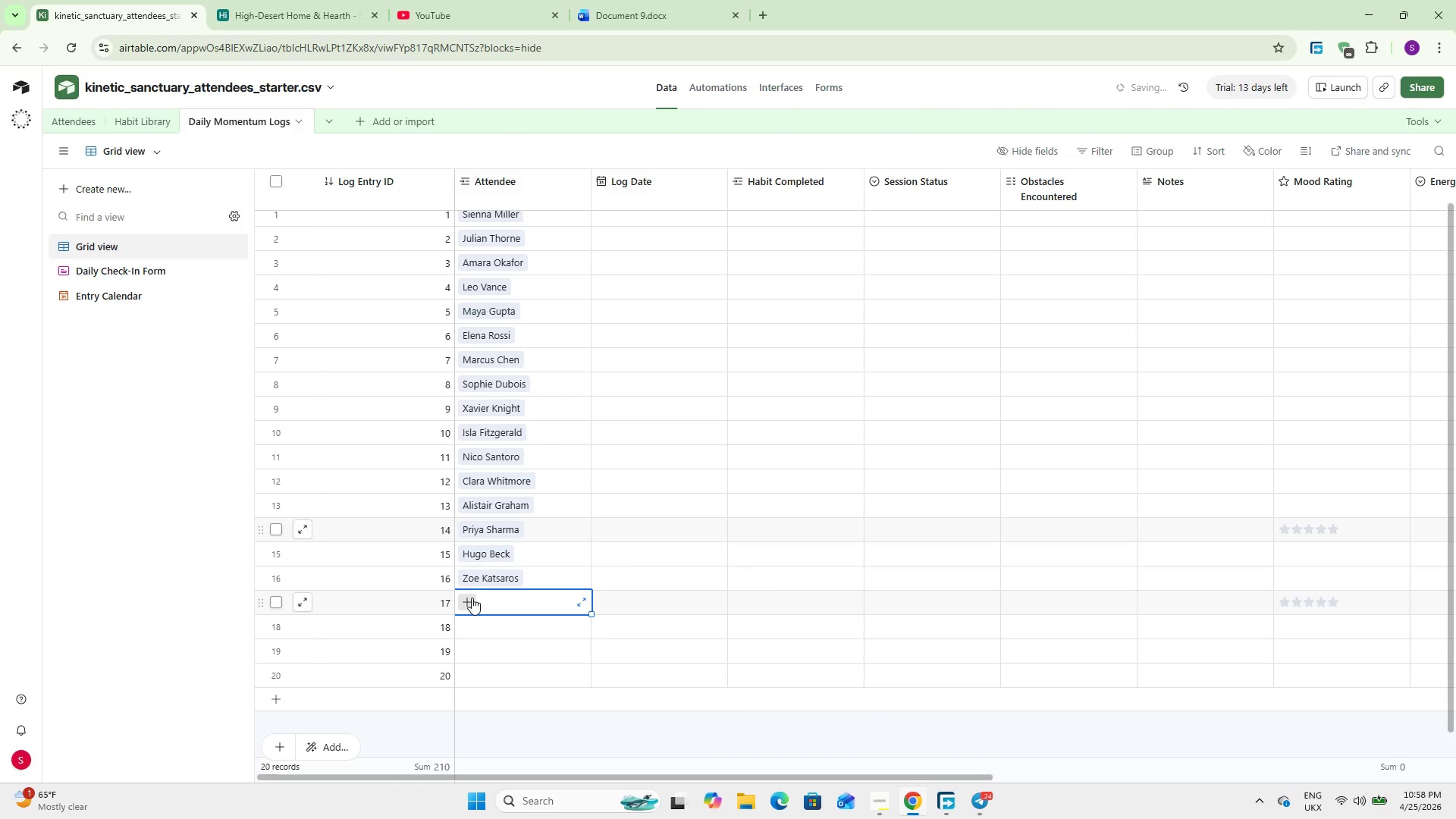 
triple_click([472, 598])
 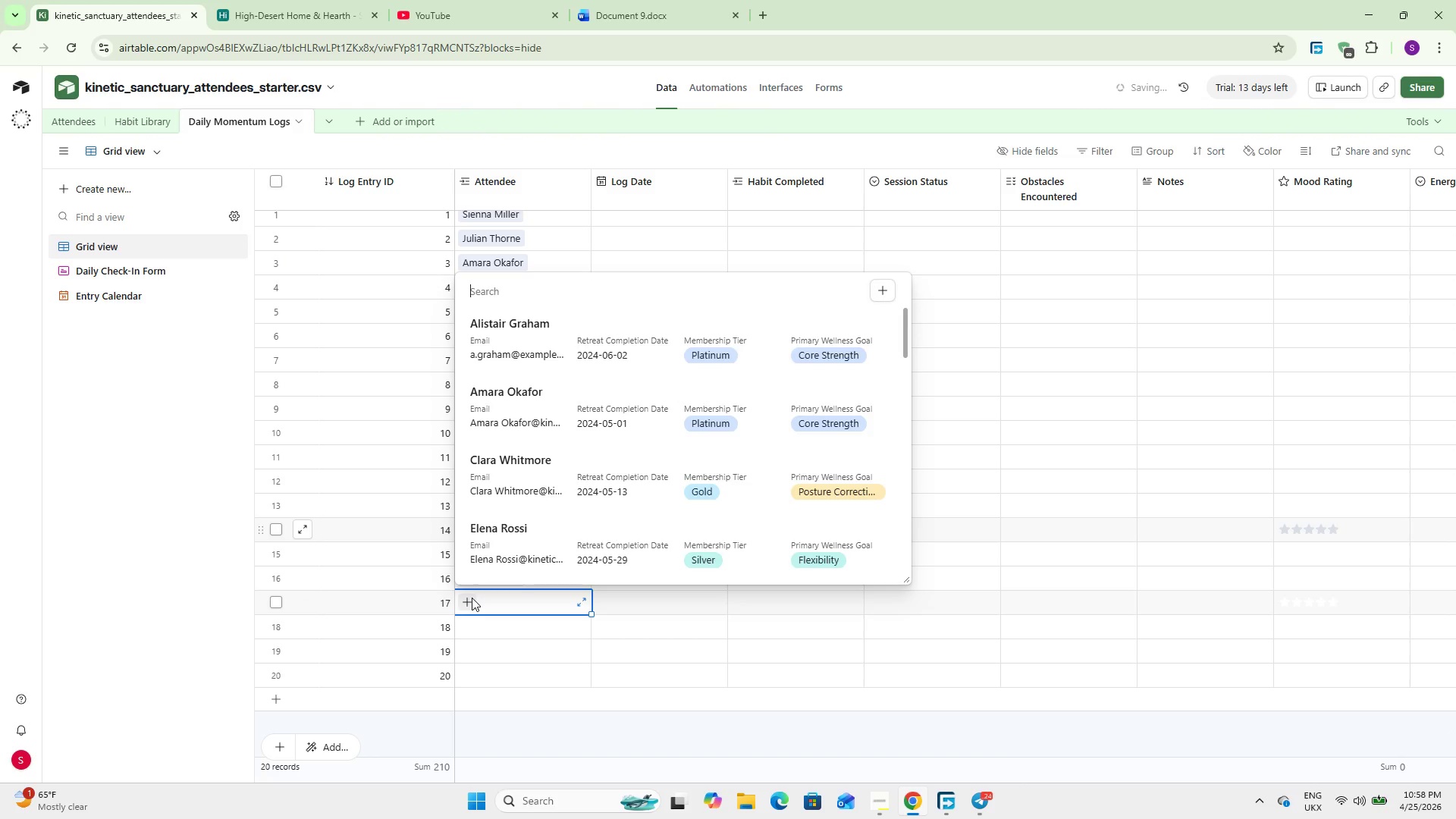 
wait(5.53)
 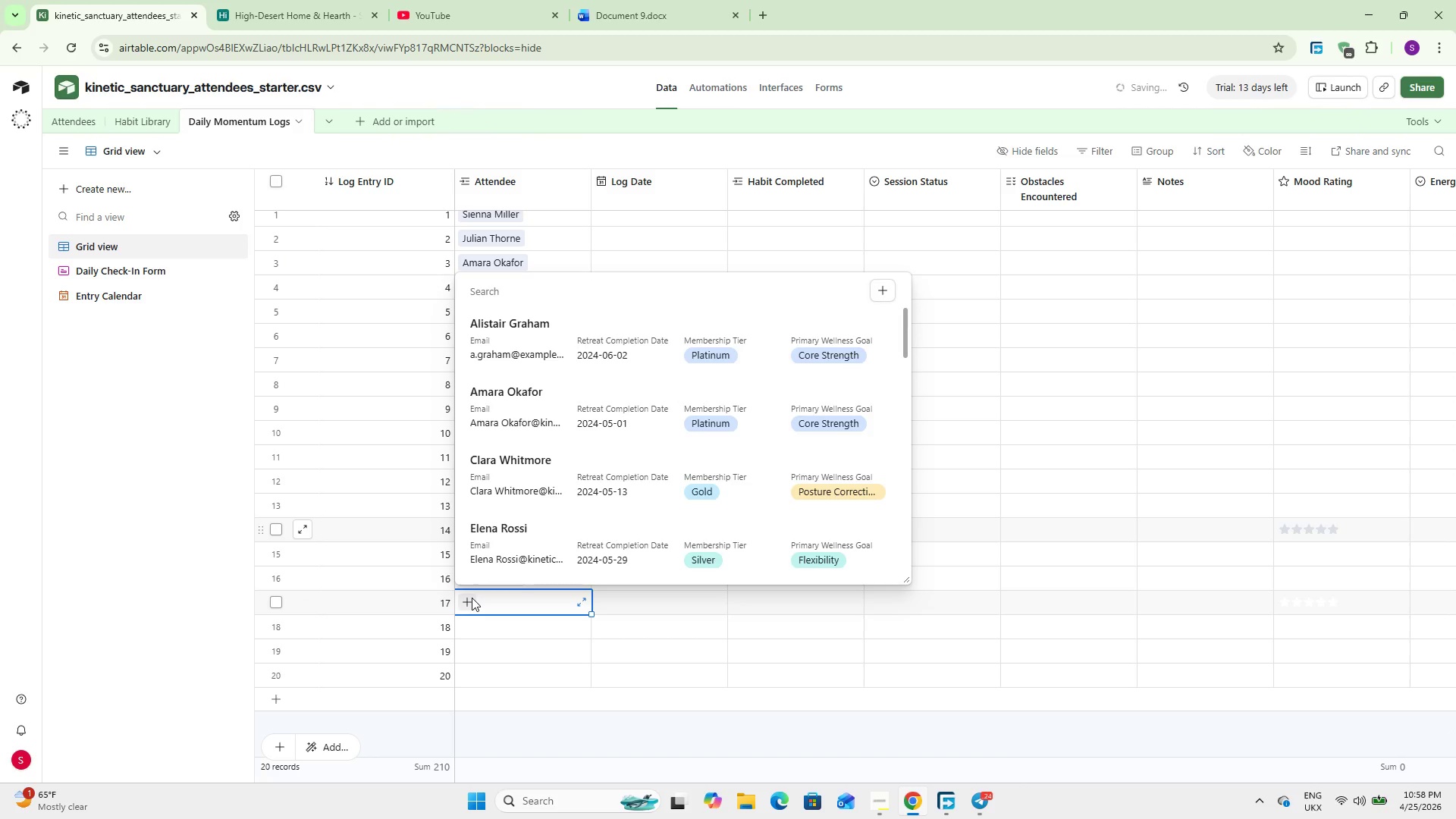 
key(Shift+F)
 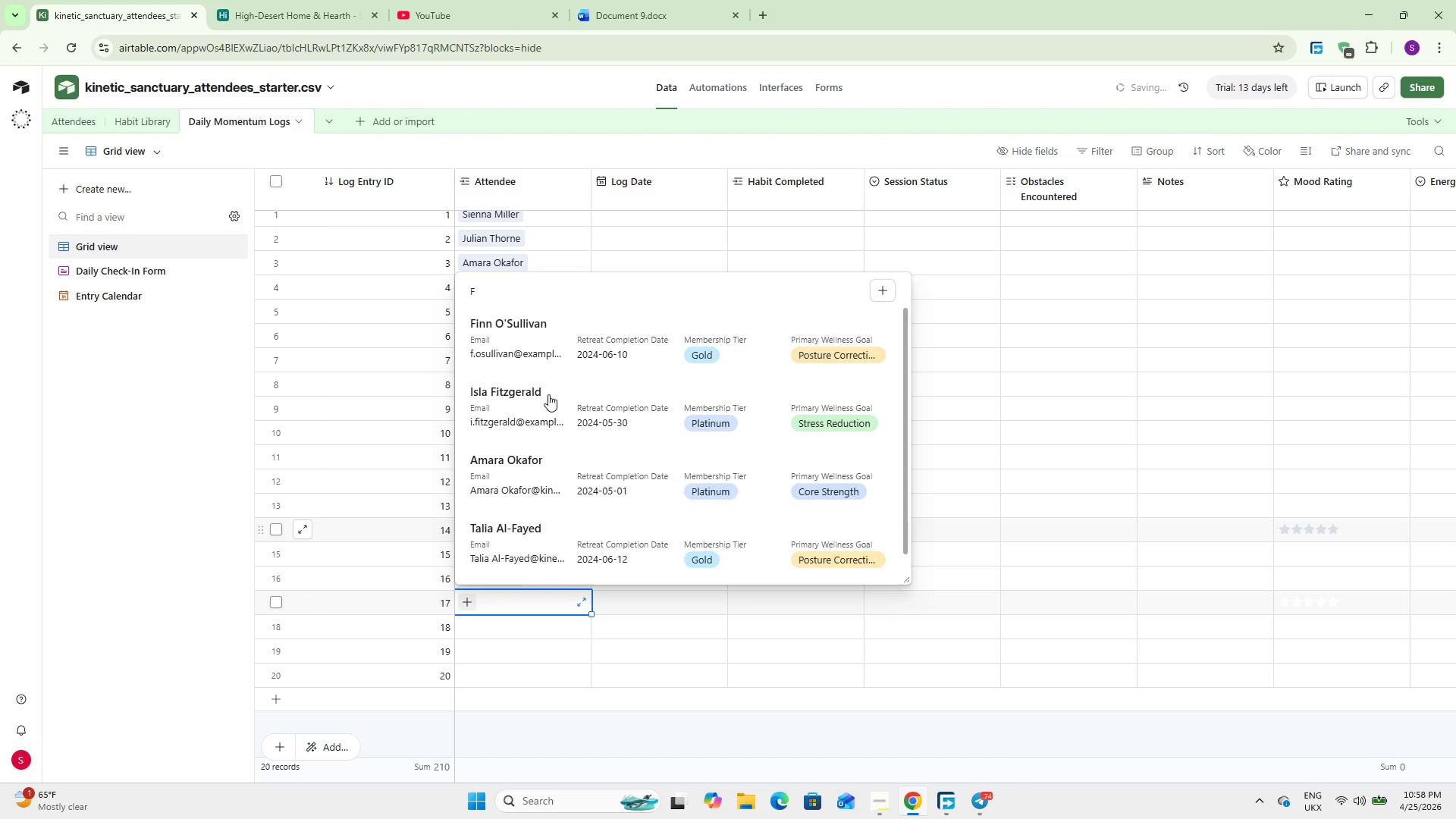 
left_click([548, 351])
 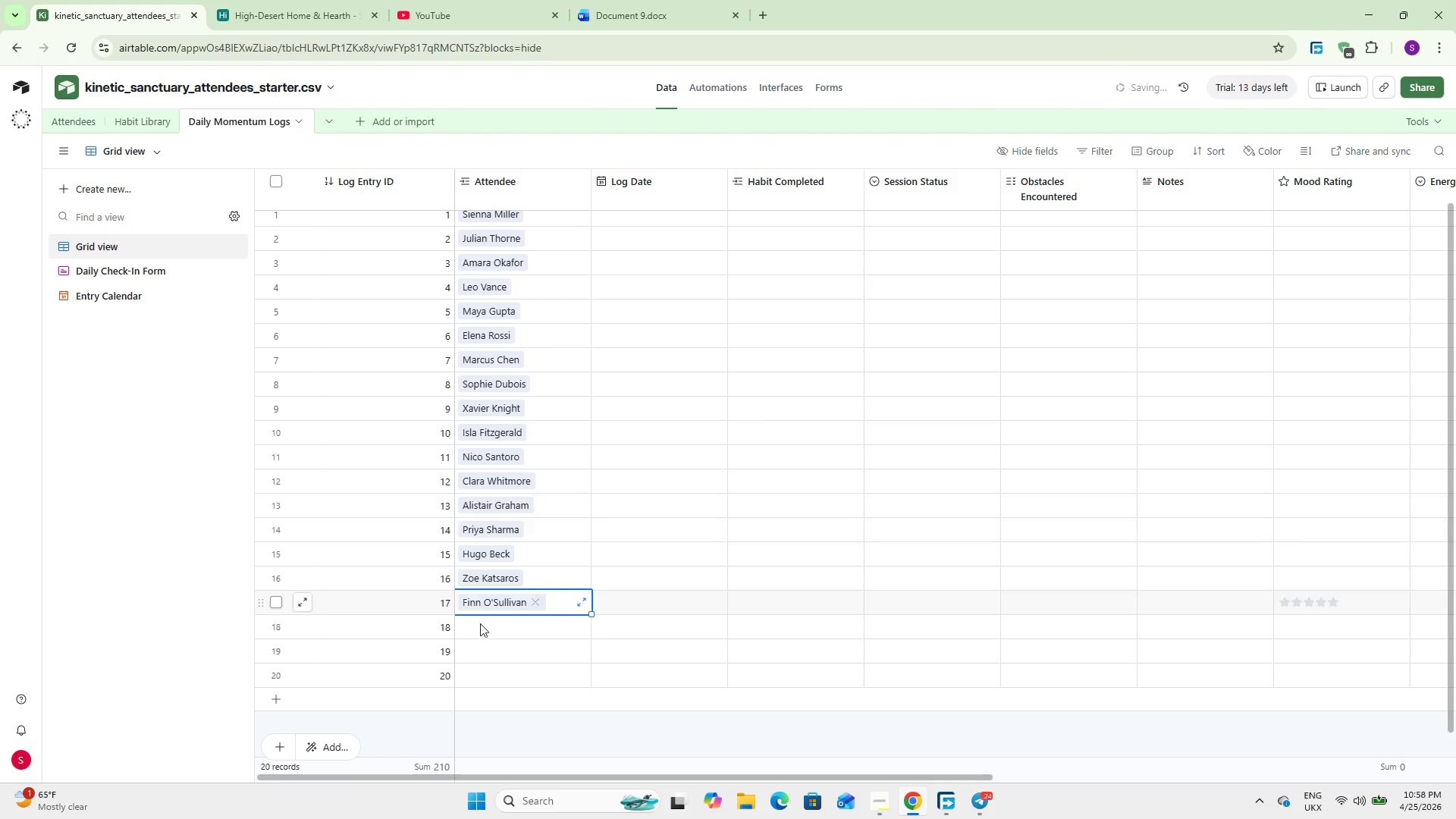 
left_click([479, 629])
 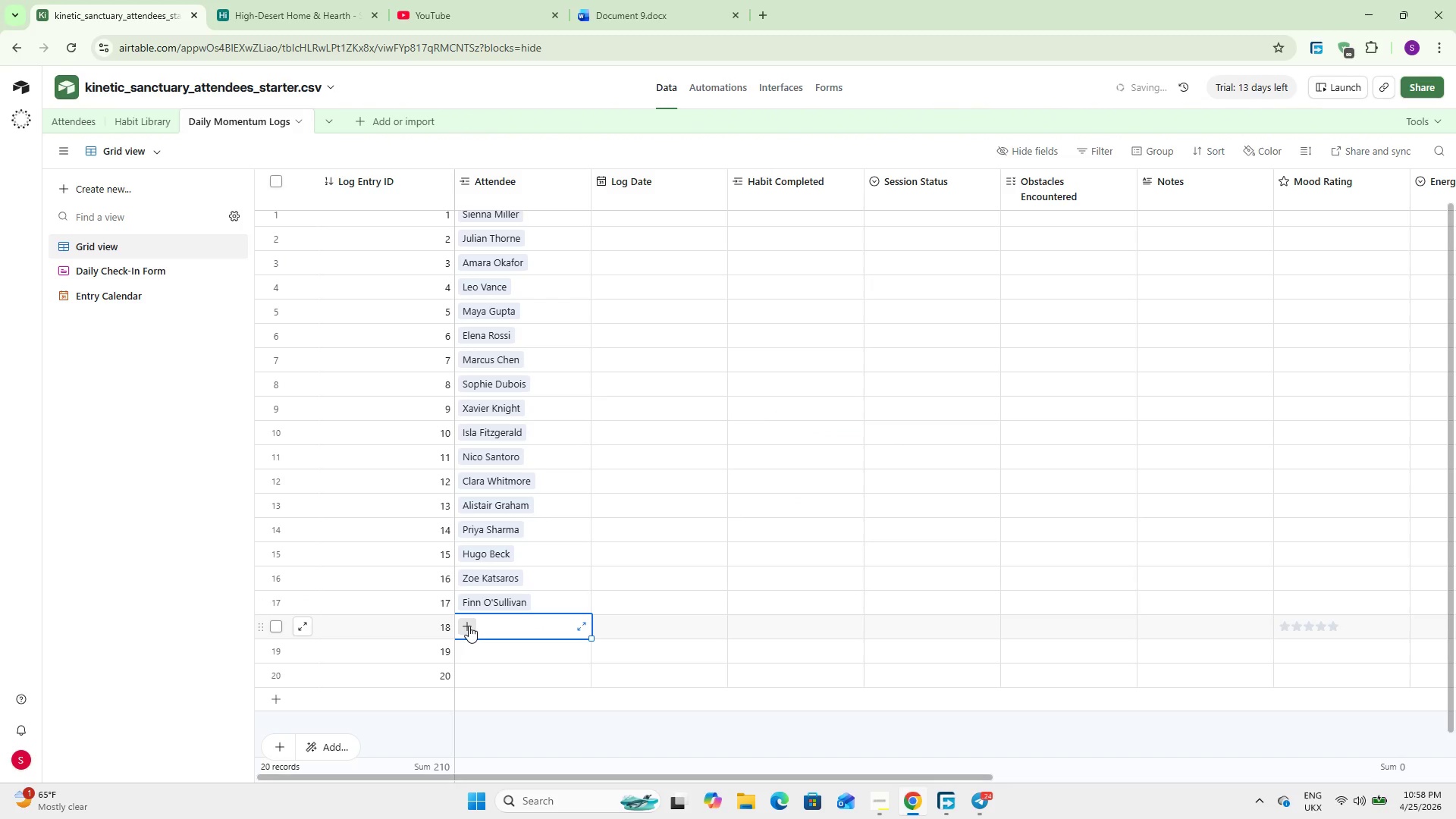 
left_click([469, 626])
 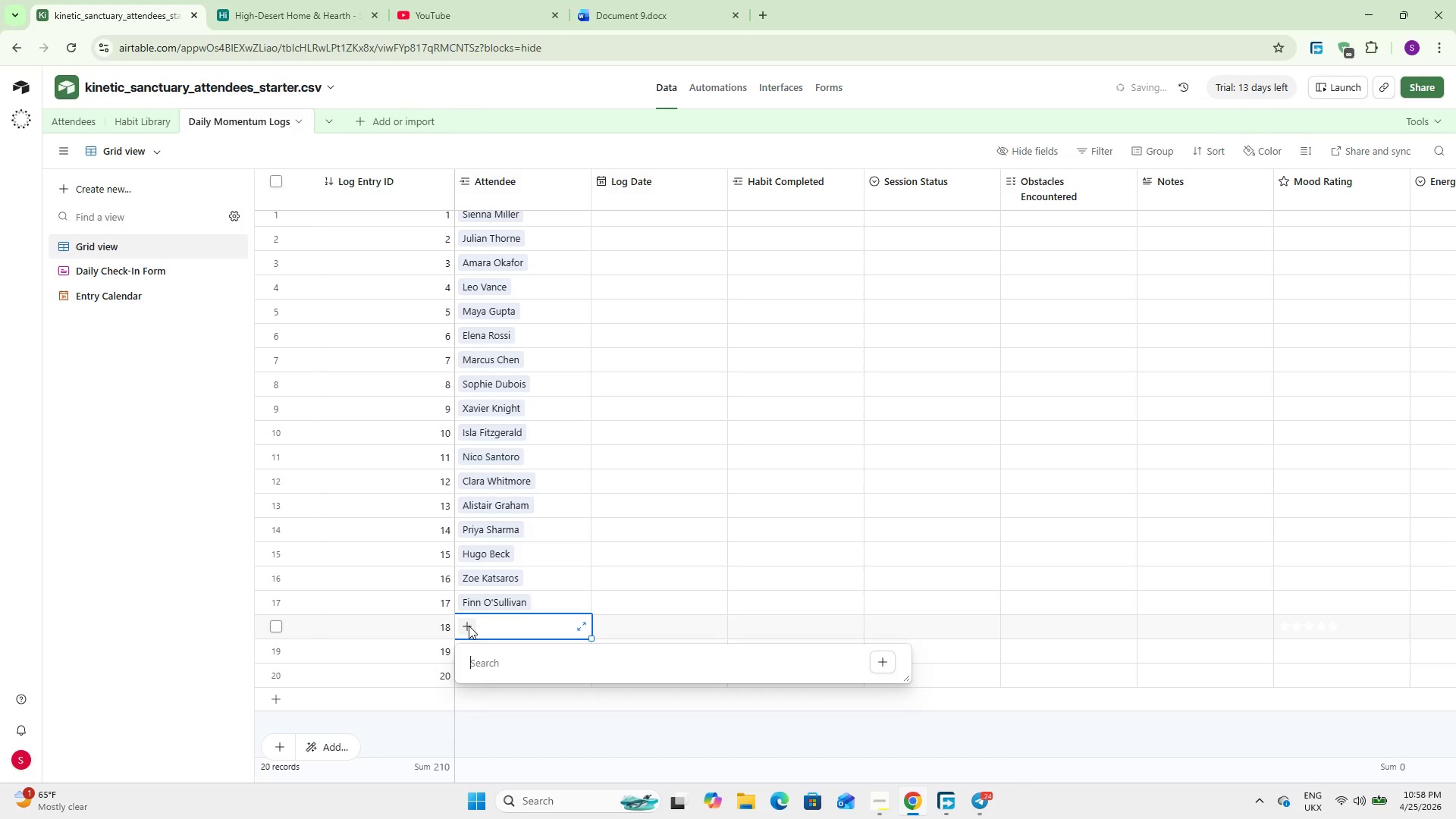 
type(Na)
 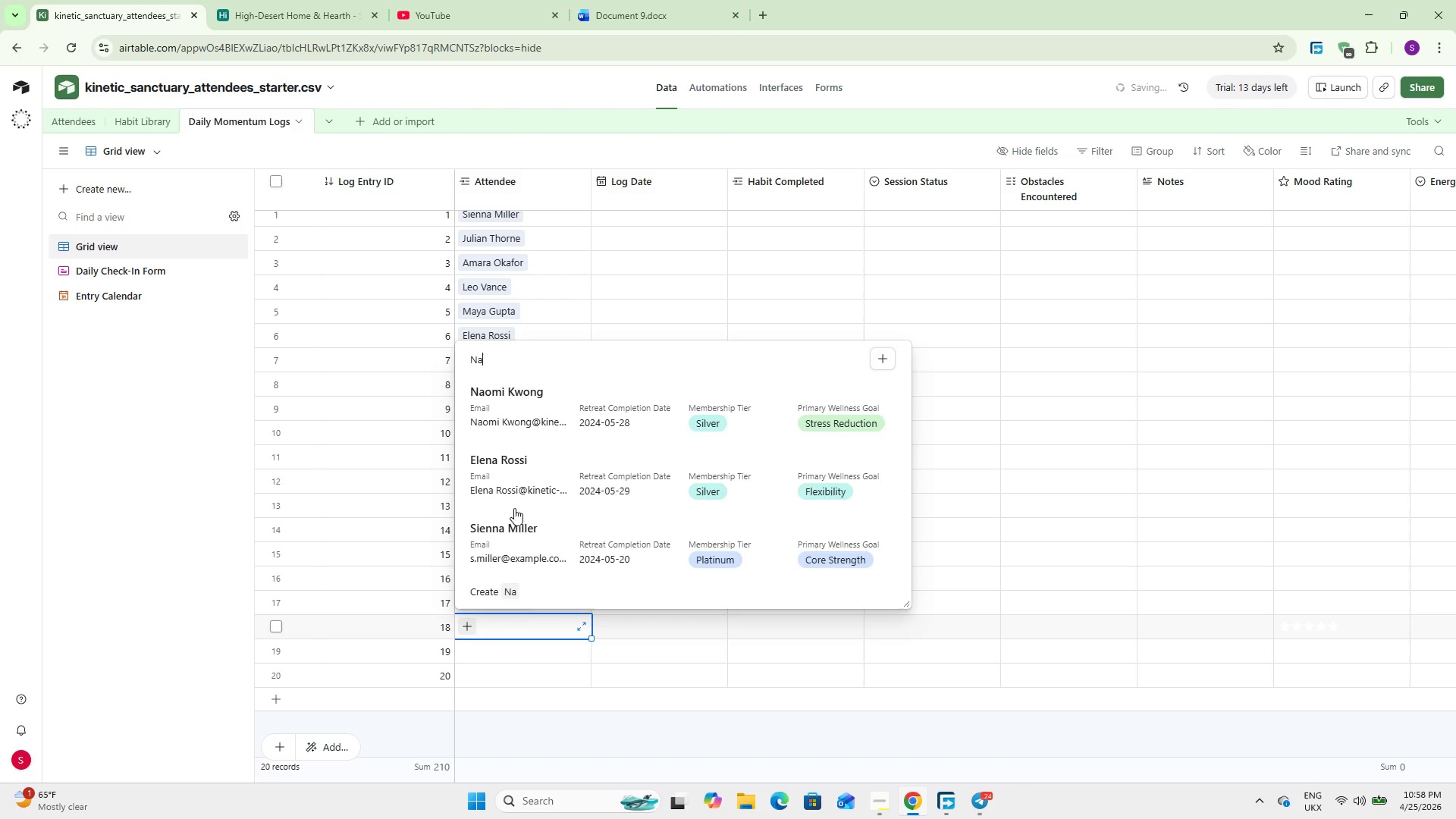 
left_click([520, 416])
 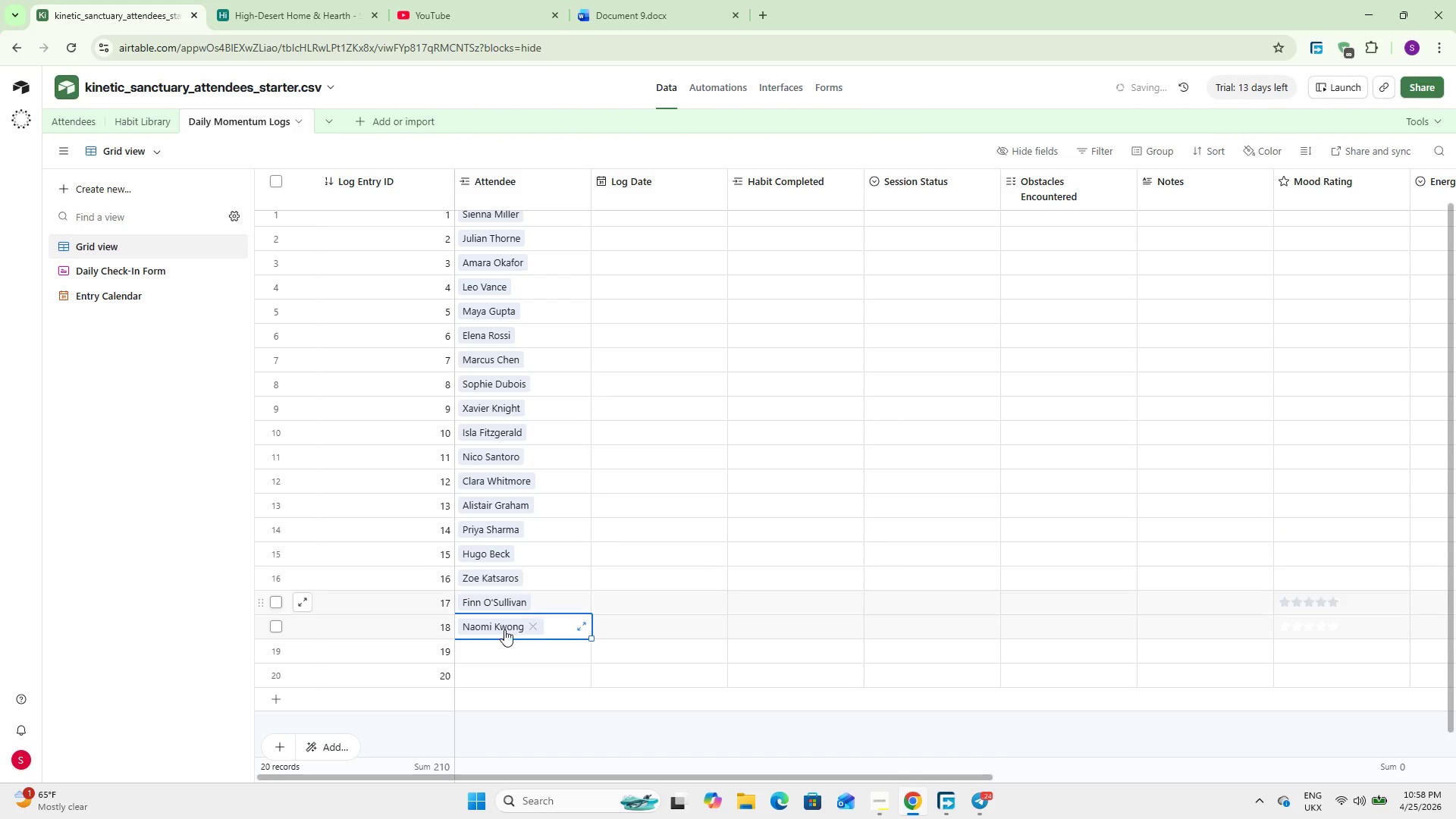 
left_click([494, 654])
 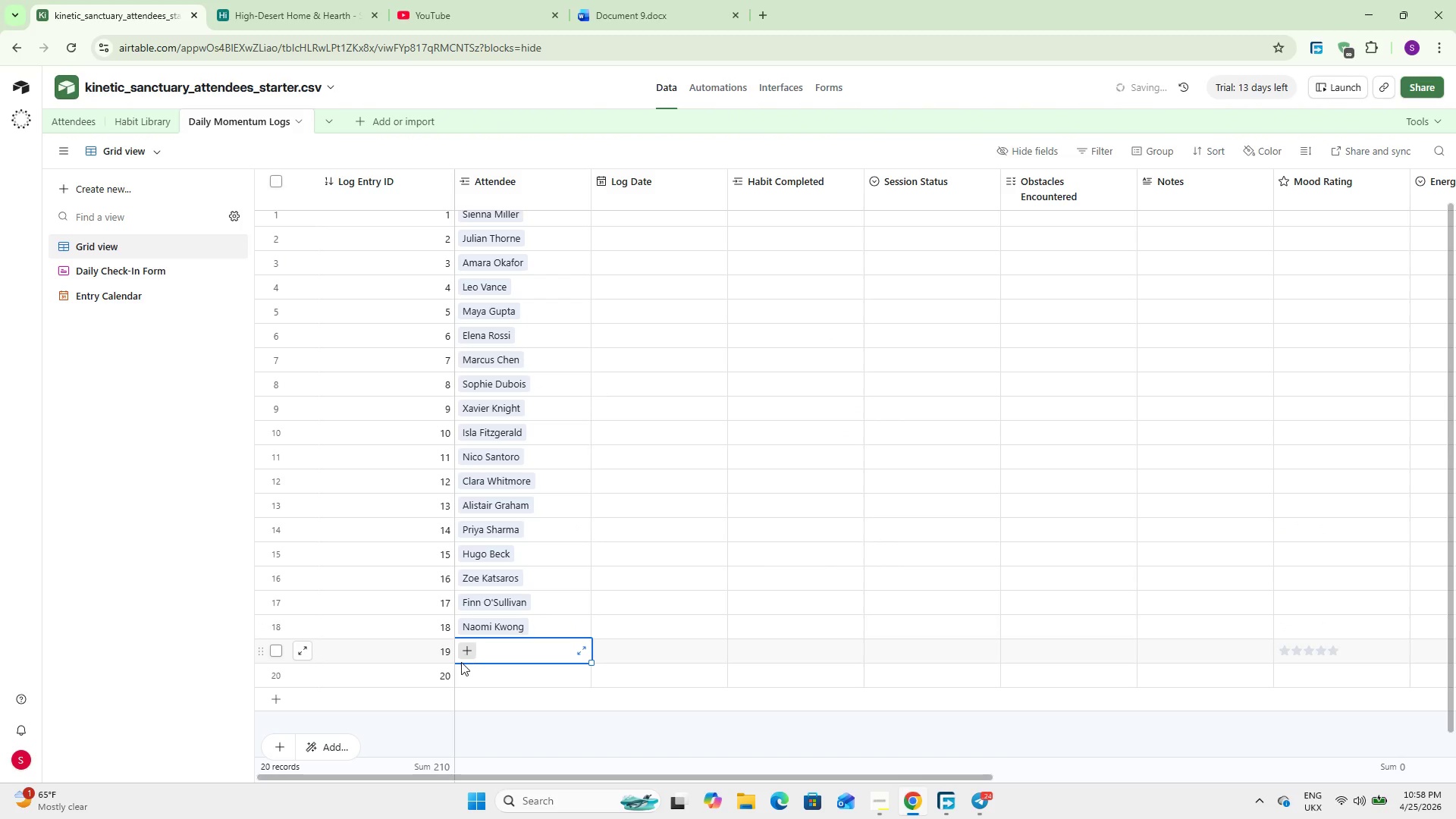 
left_click([466, 649])
 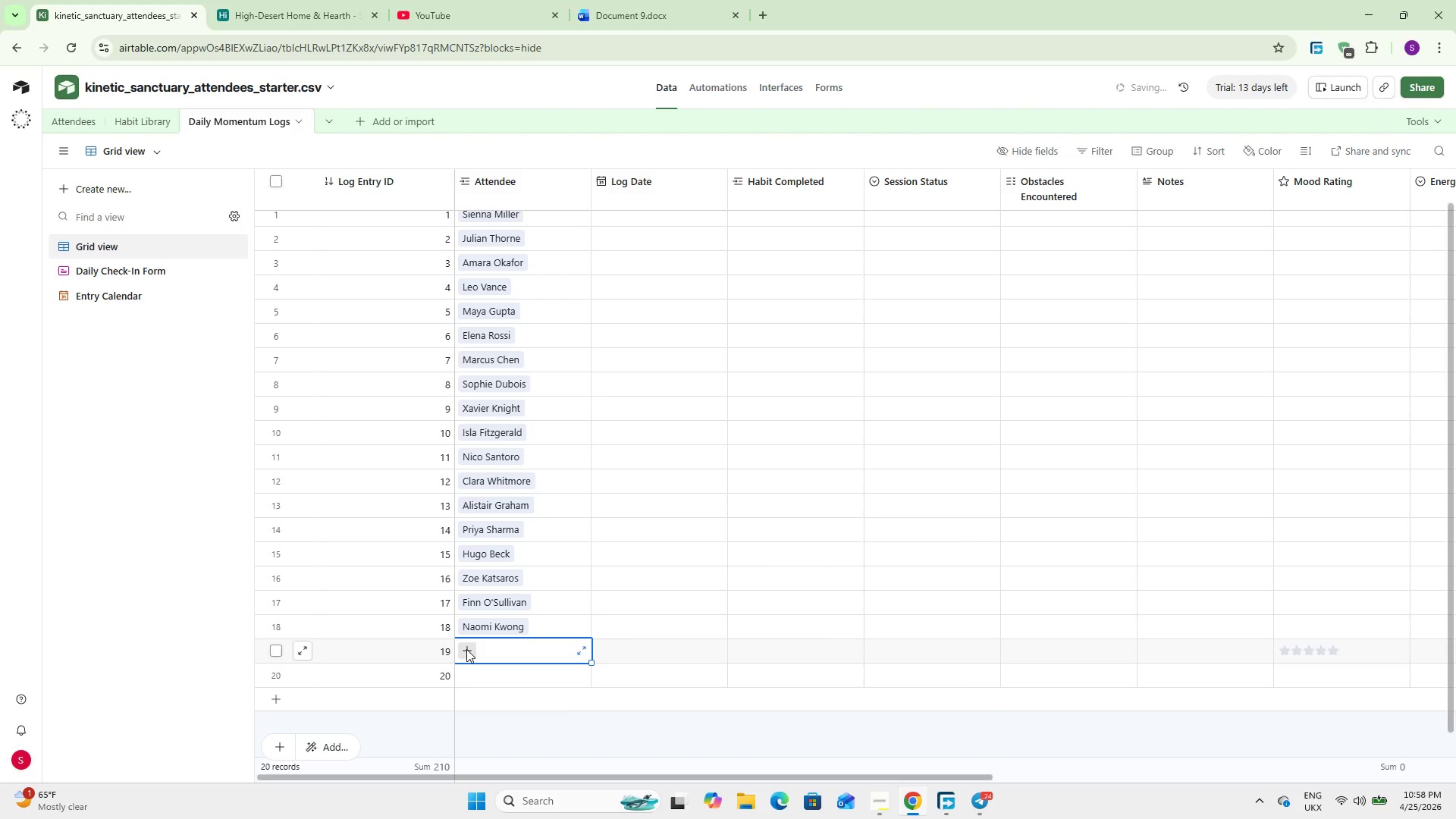 
type(Jas)
 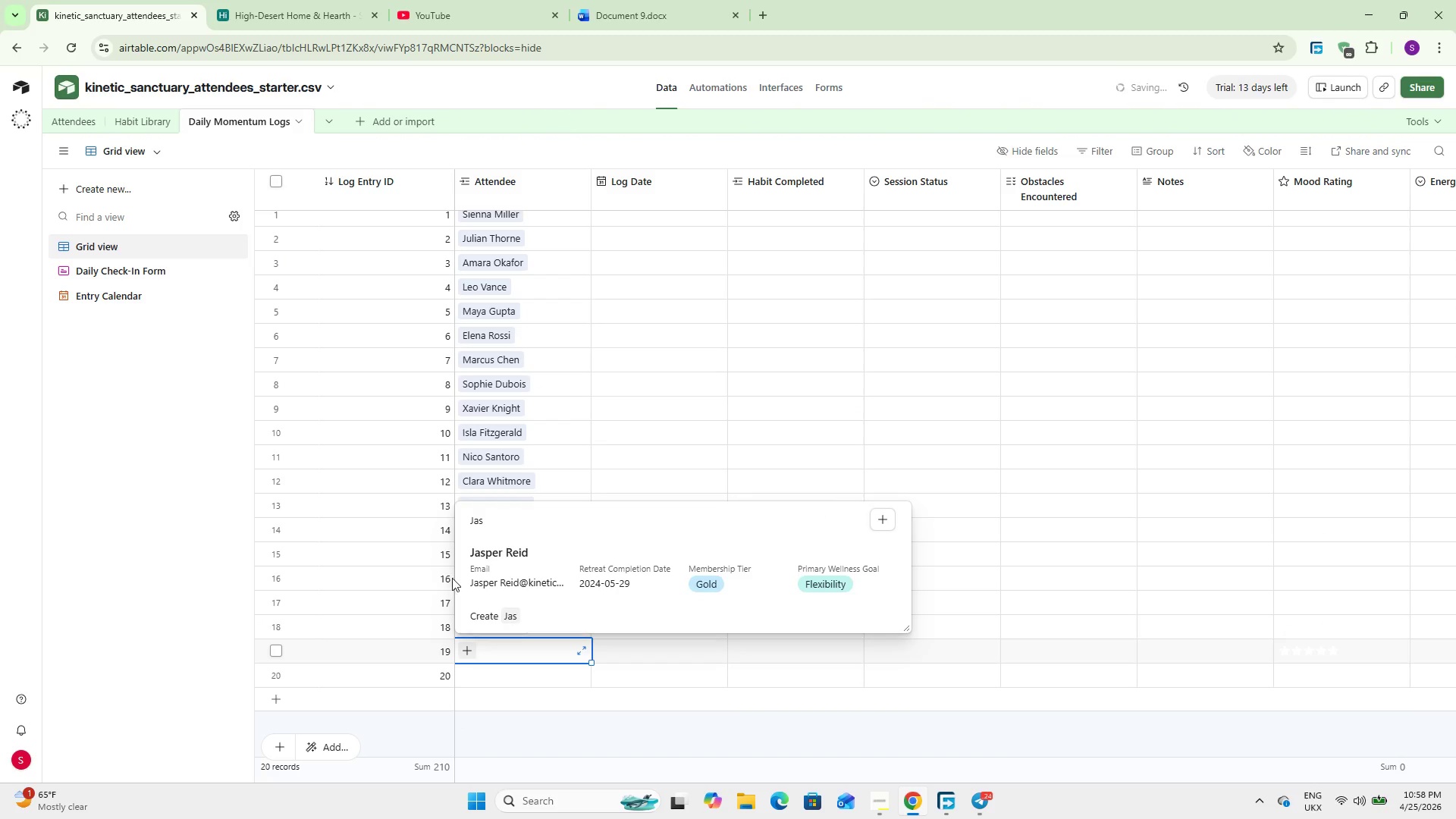 
left_click([498, 566])
 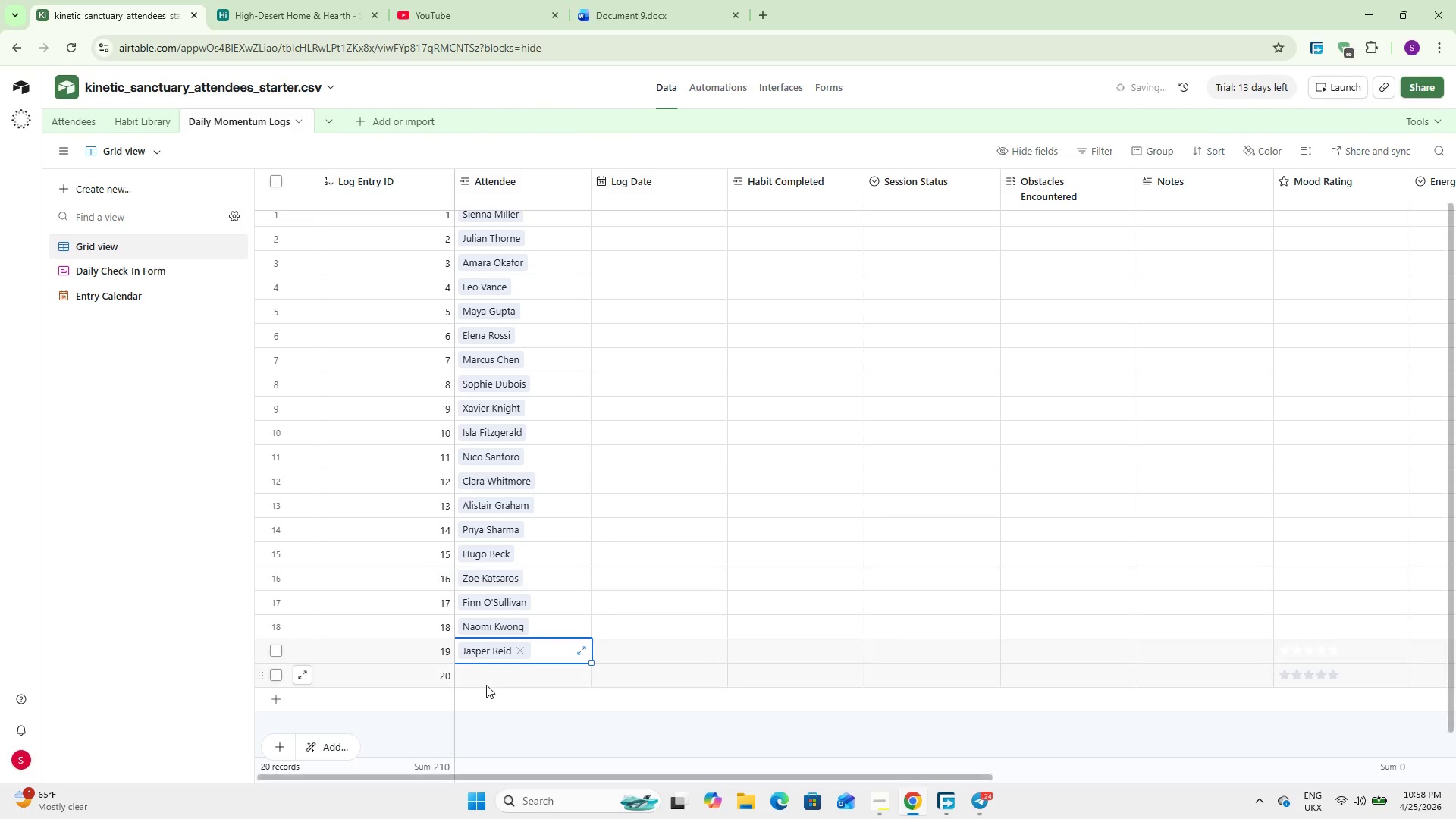 
left_click([486, 685])
 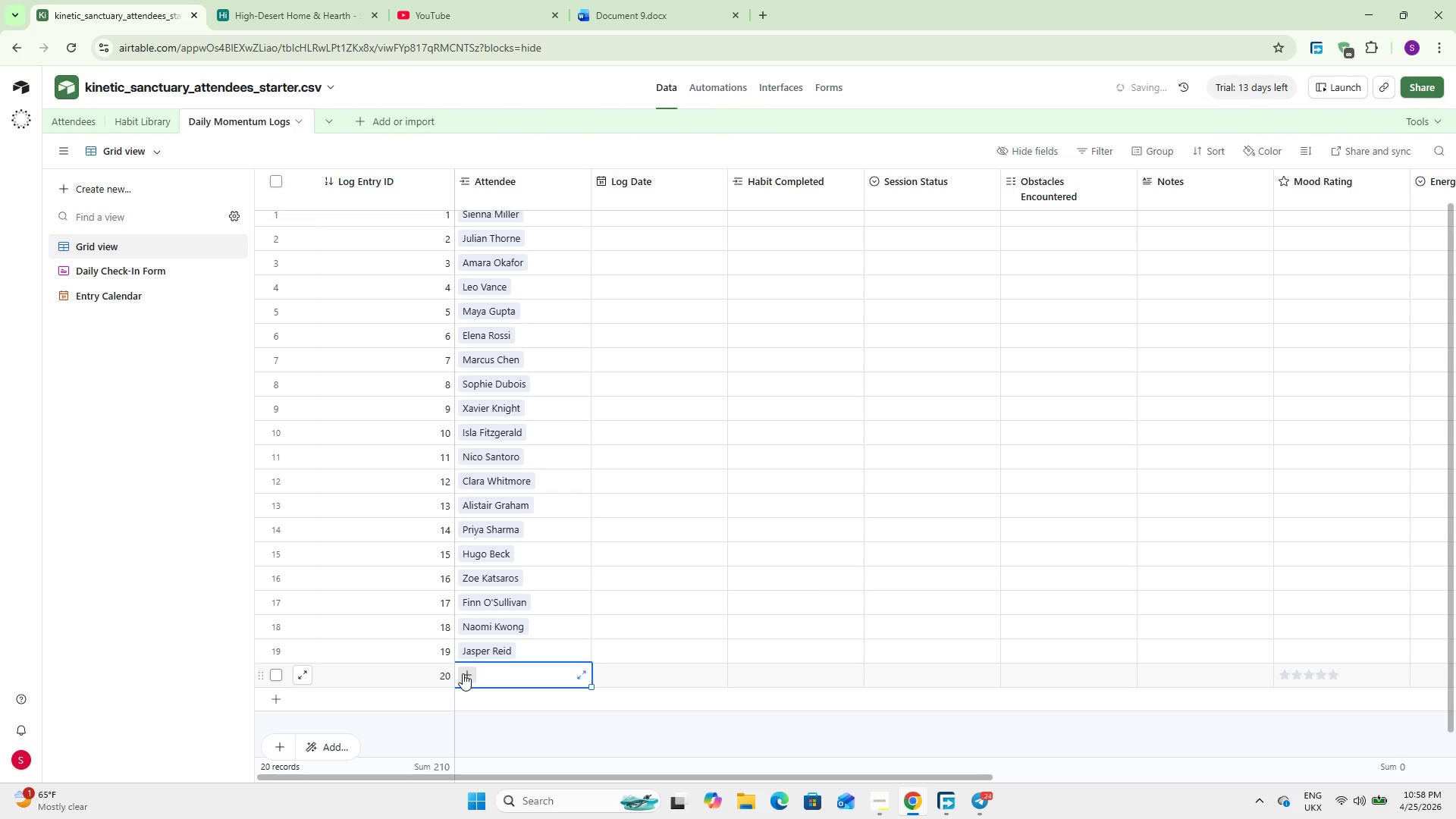 
left_click([463, 673])
 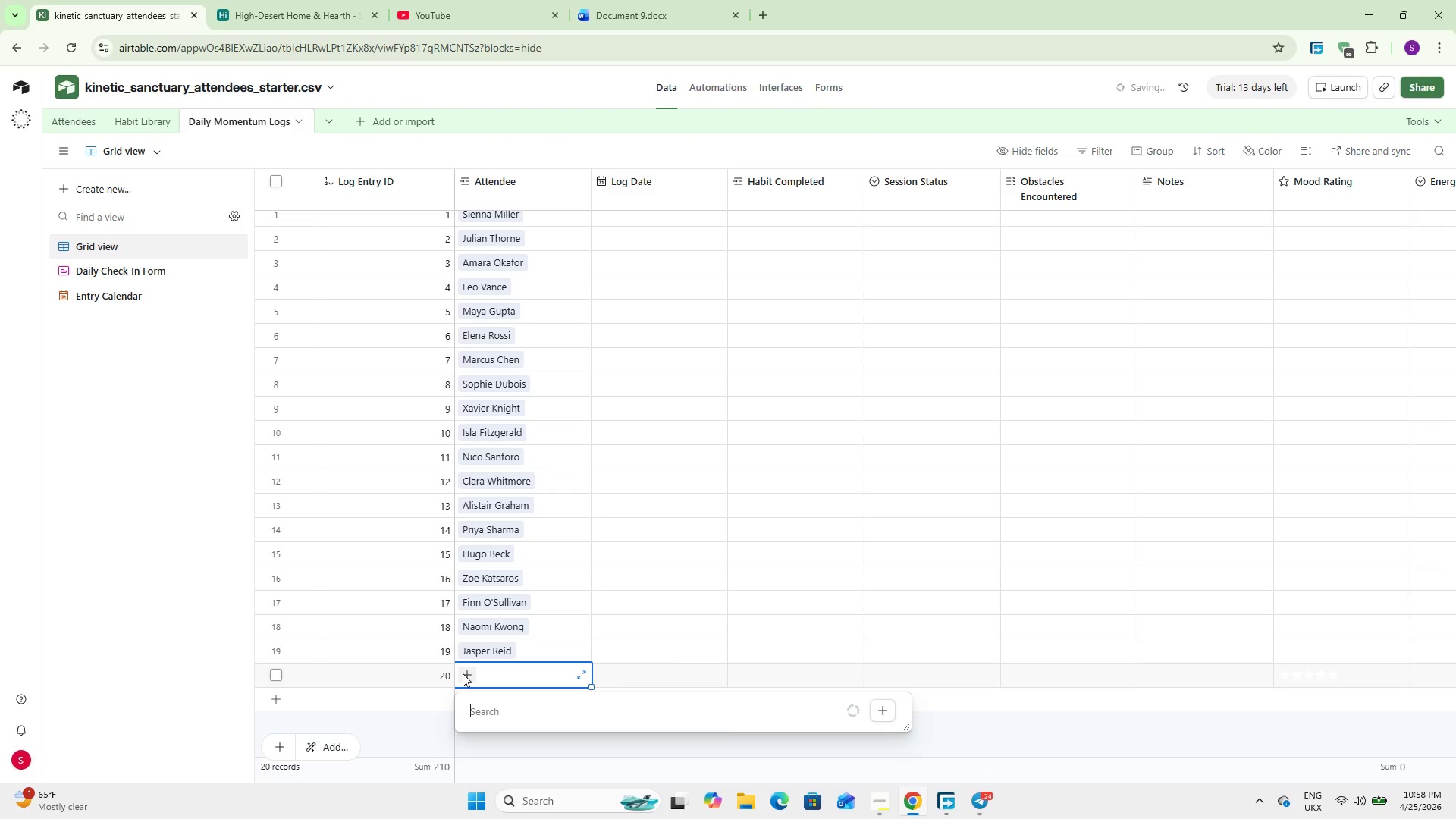 
type(R)
key(Backspace)
type(Ta)
 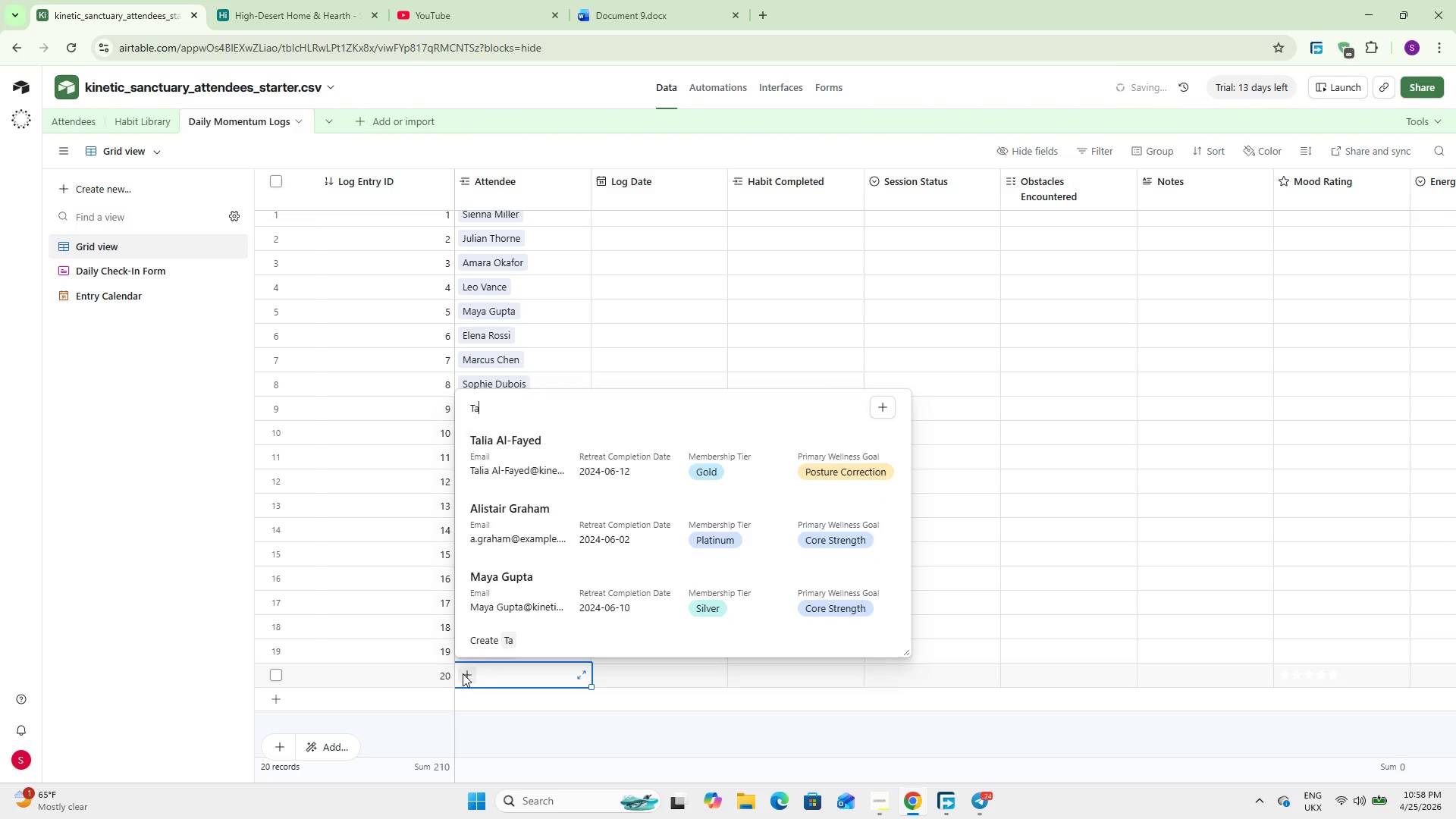 
left_click([531, 439])
 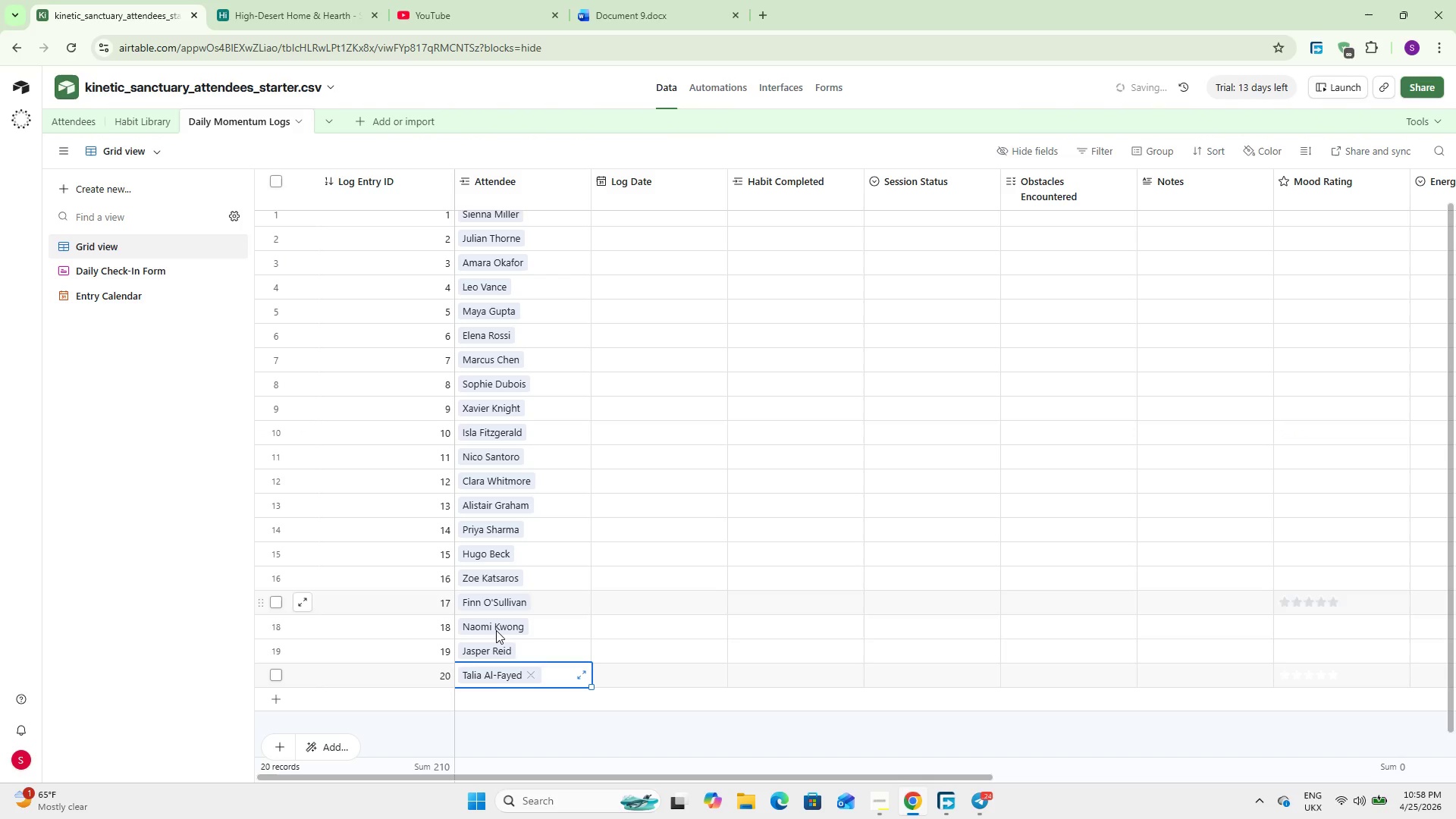 
left_click([267, 701])
 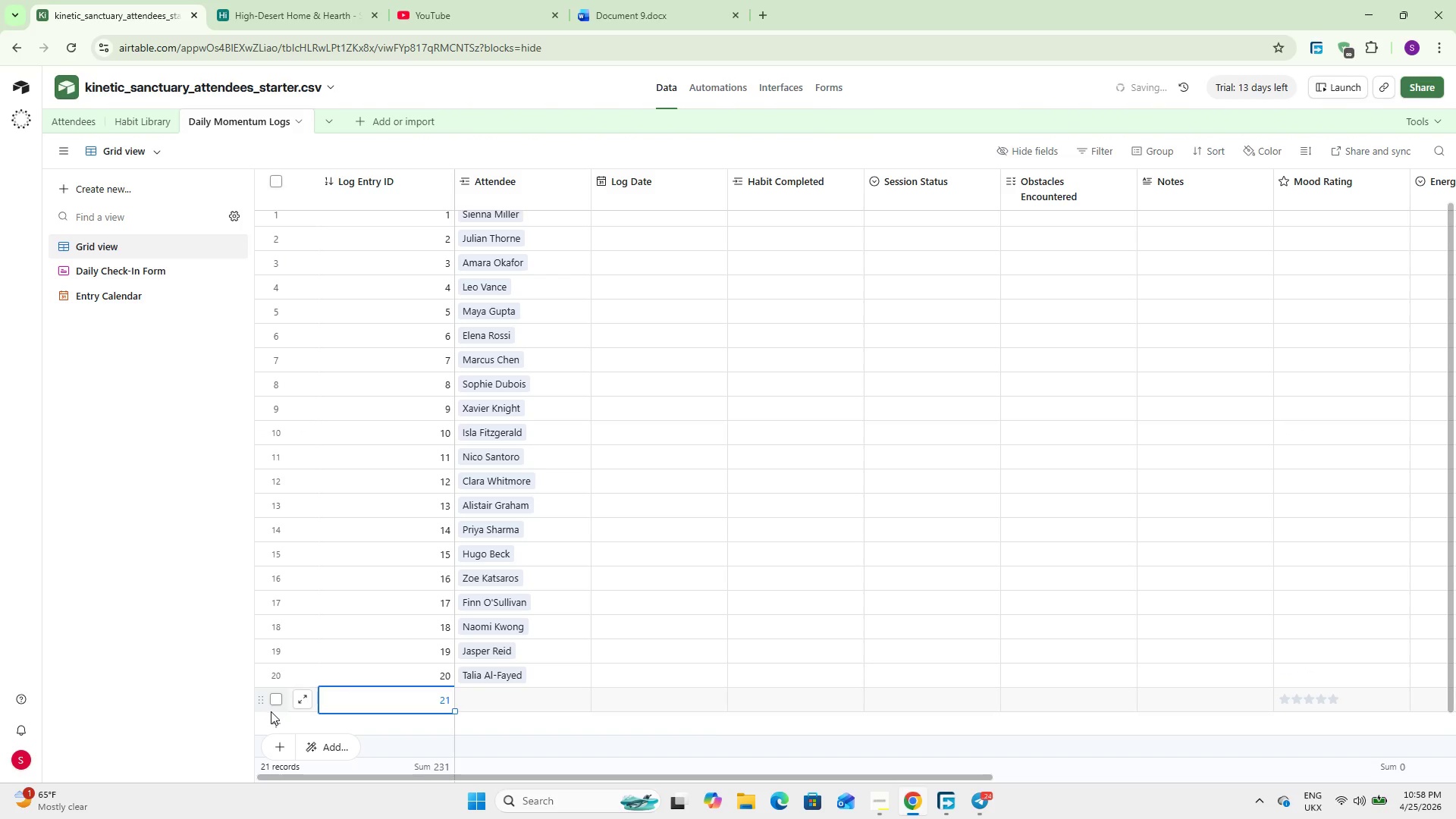 
left_click([273, 717])
 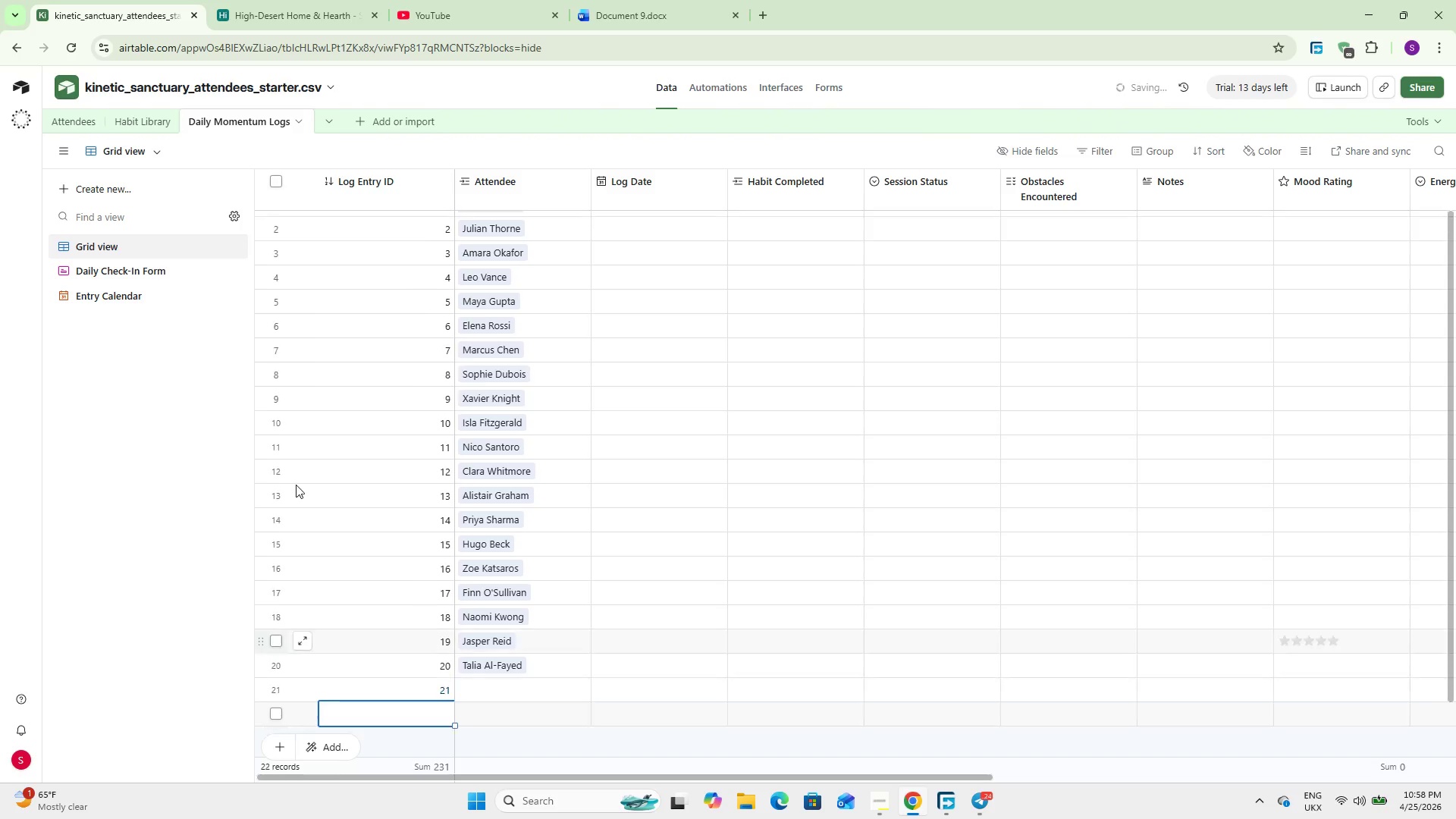 
scroll: coordinate [297, 485], scroll_direction: down, amount: 8.0
 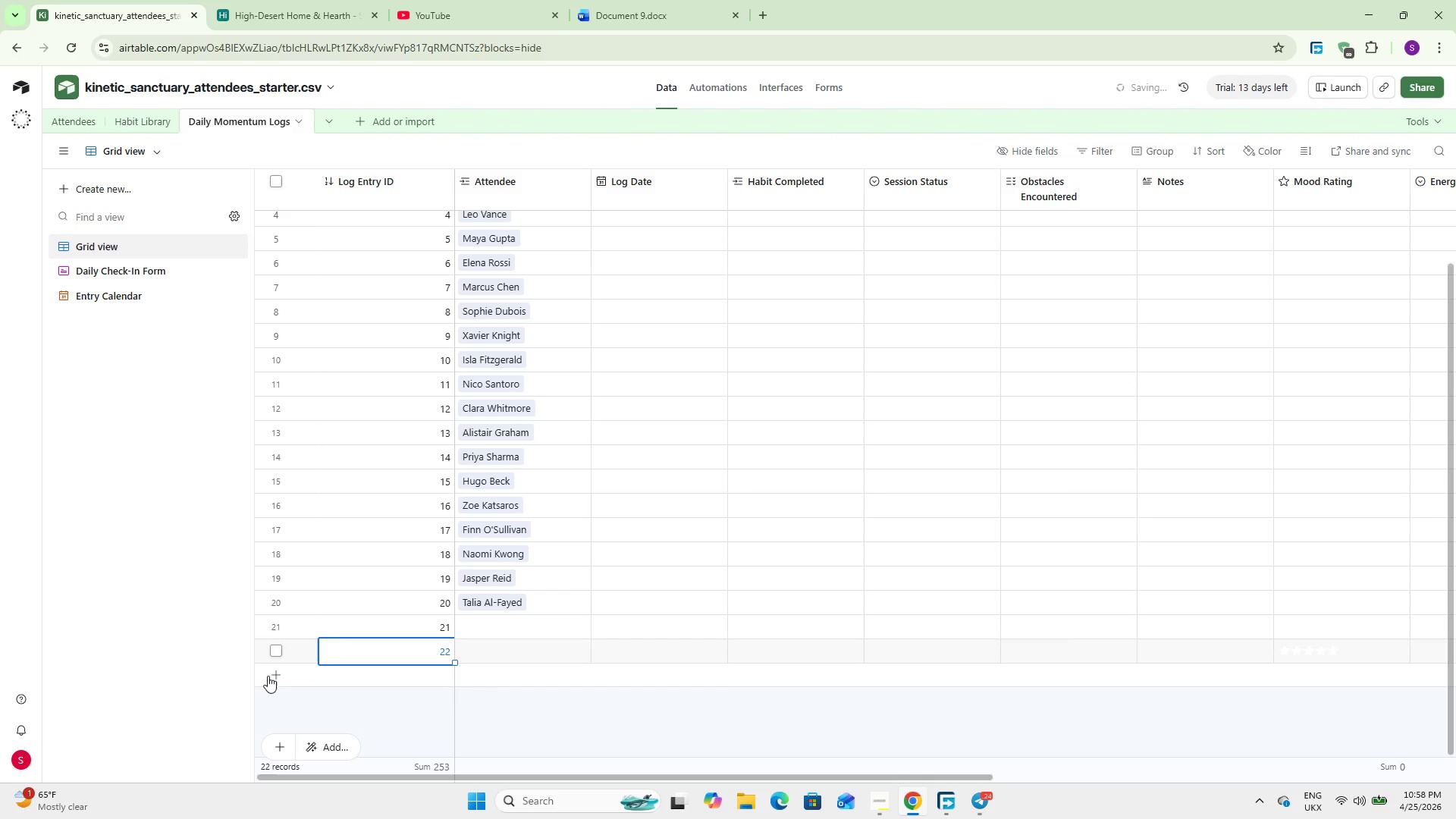 
left_click([270, 676])
 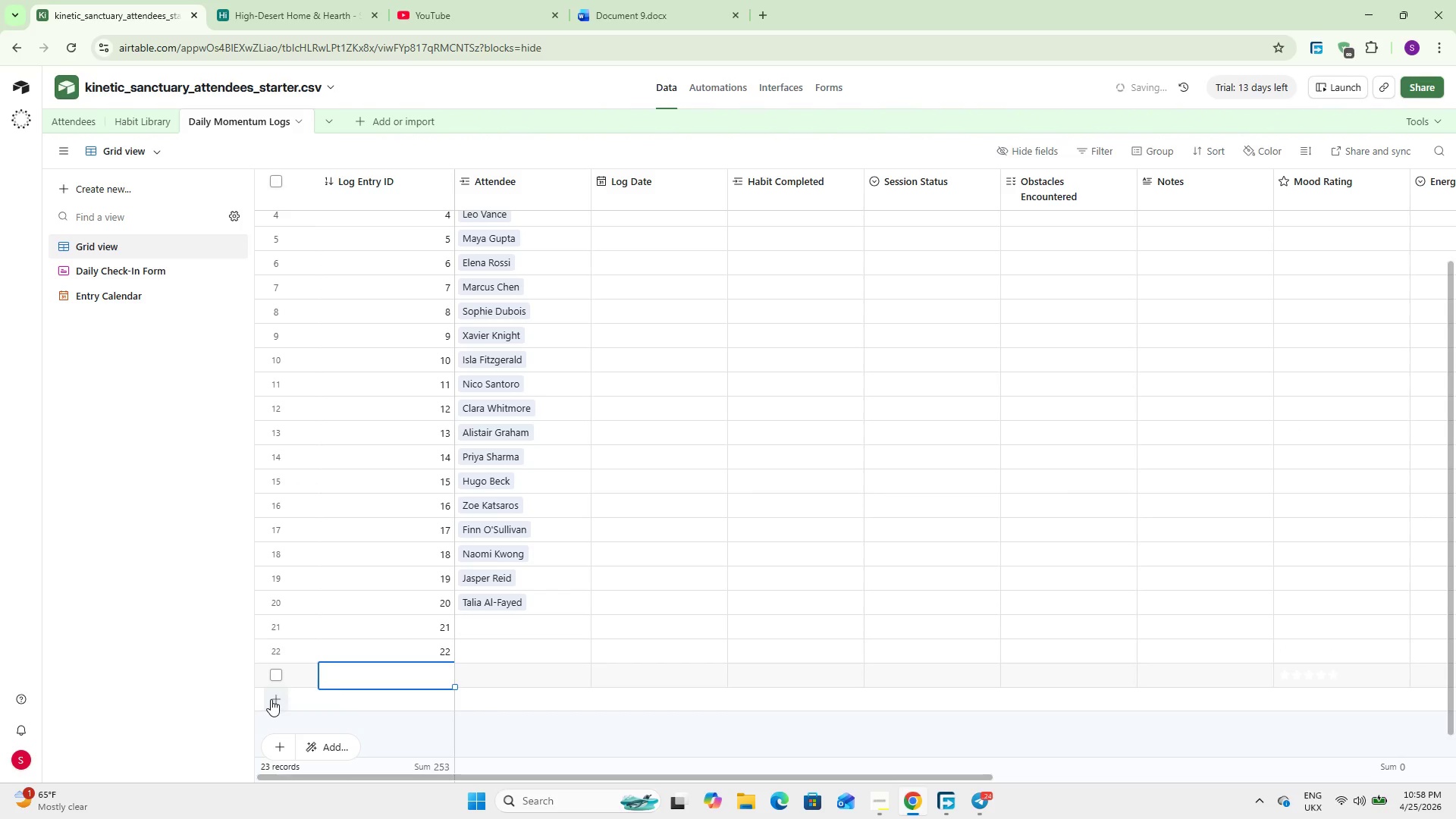 
left_click([271, 701])
 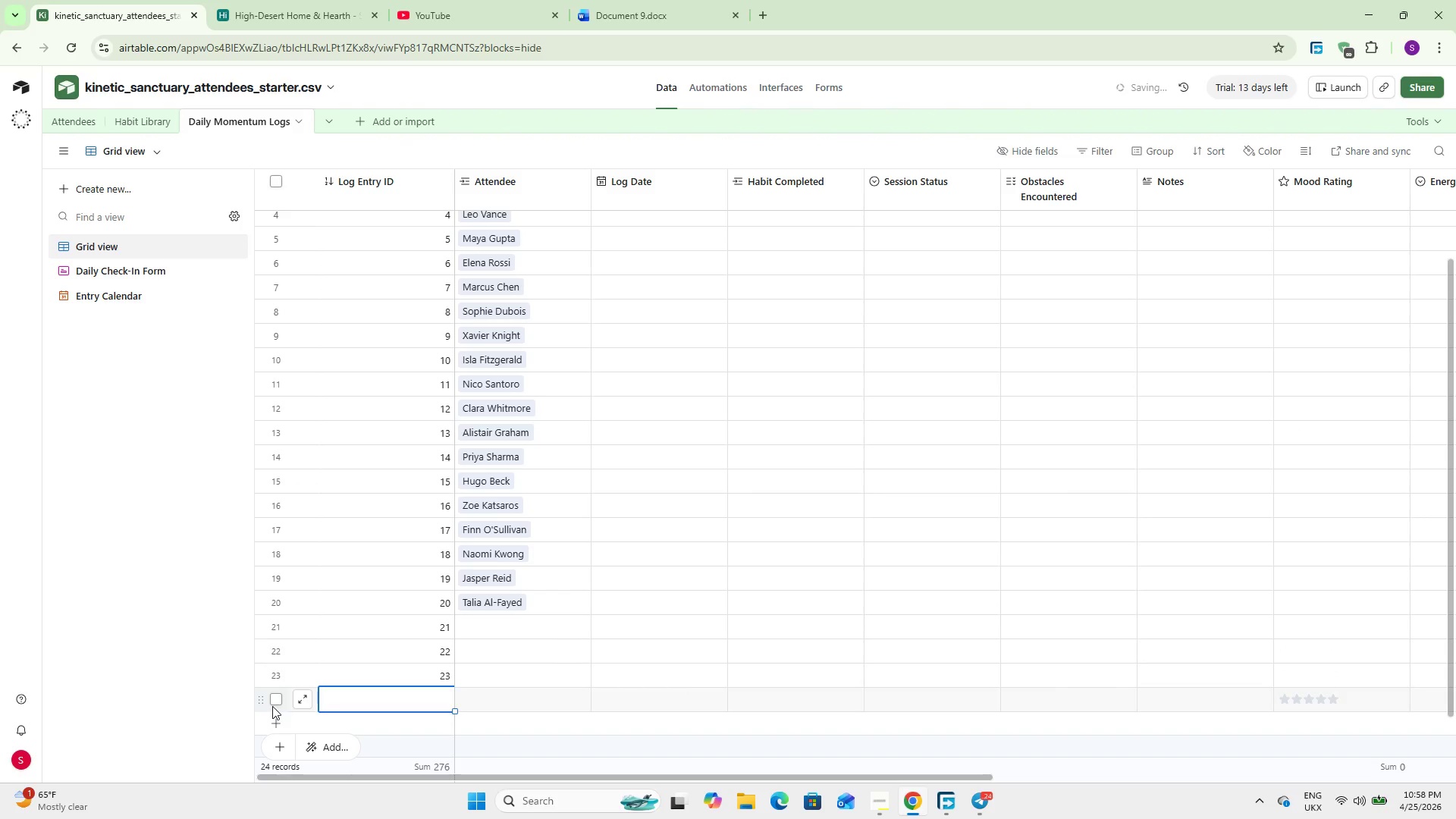 
scroll: coordinate [296, 616], scroll_direction: down, amount: 5.0
 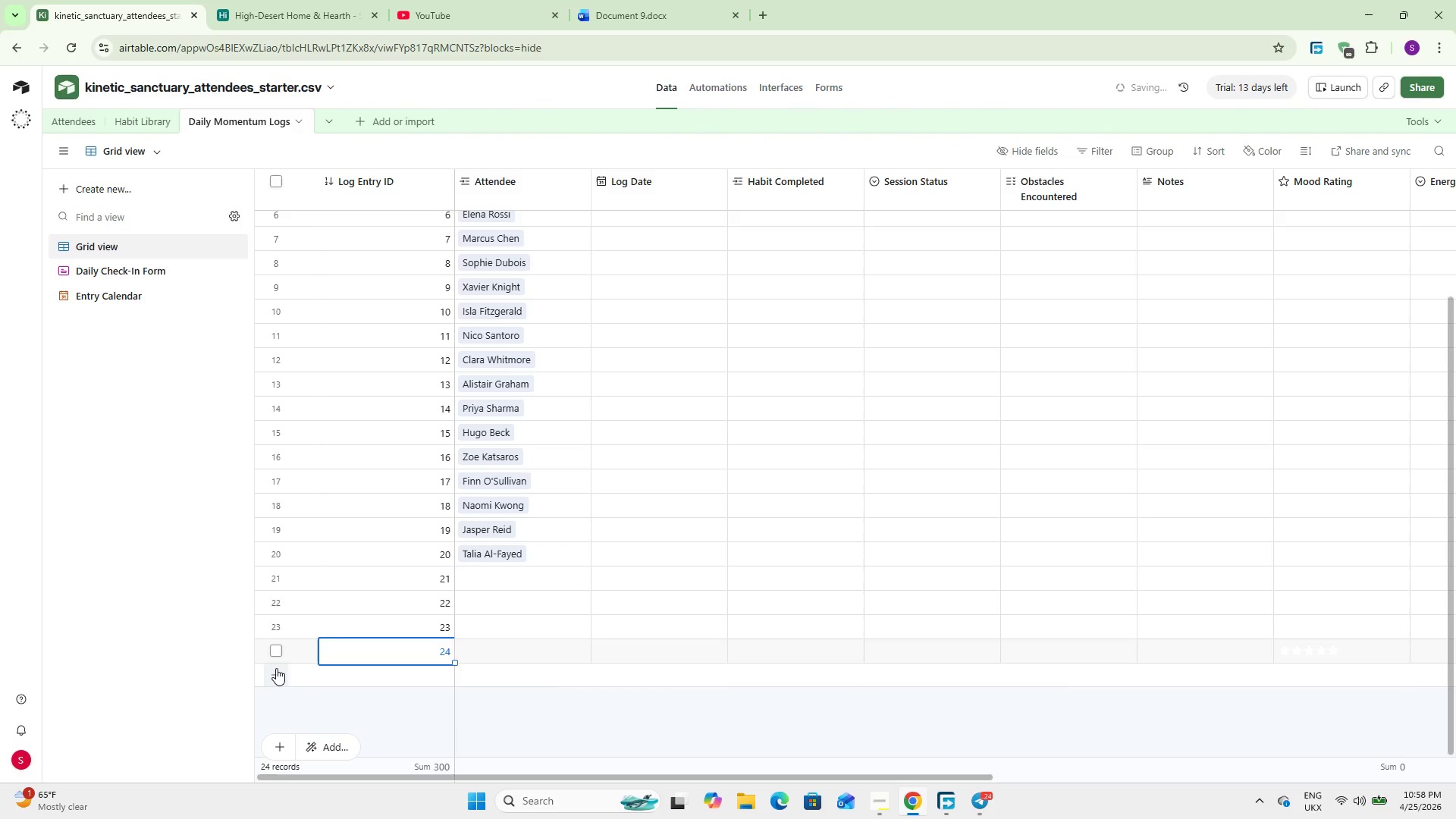 
left_click([276, 670])
 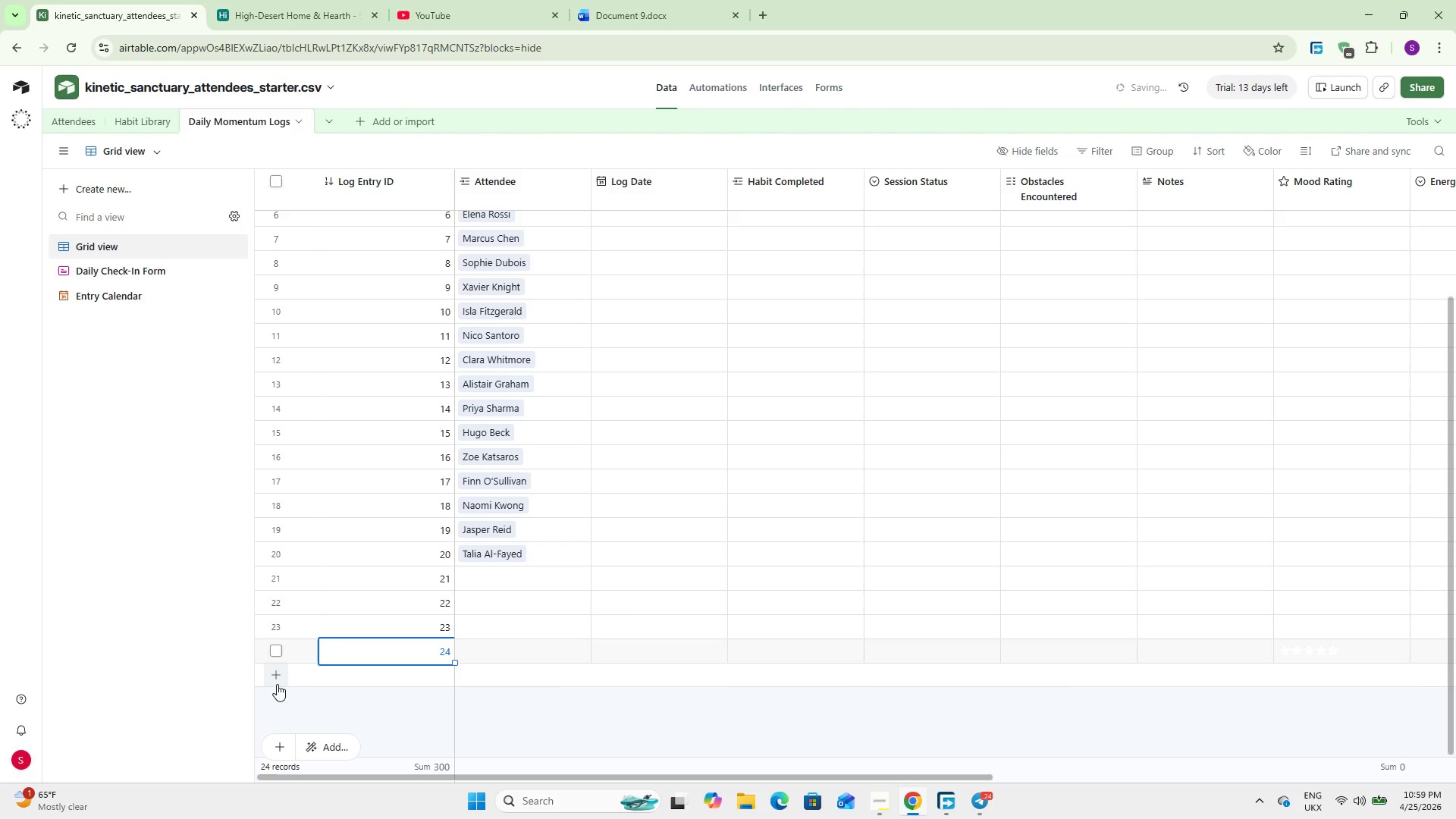 
left_click([277, 698])
 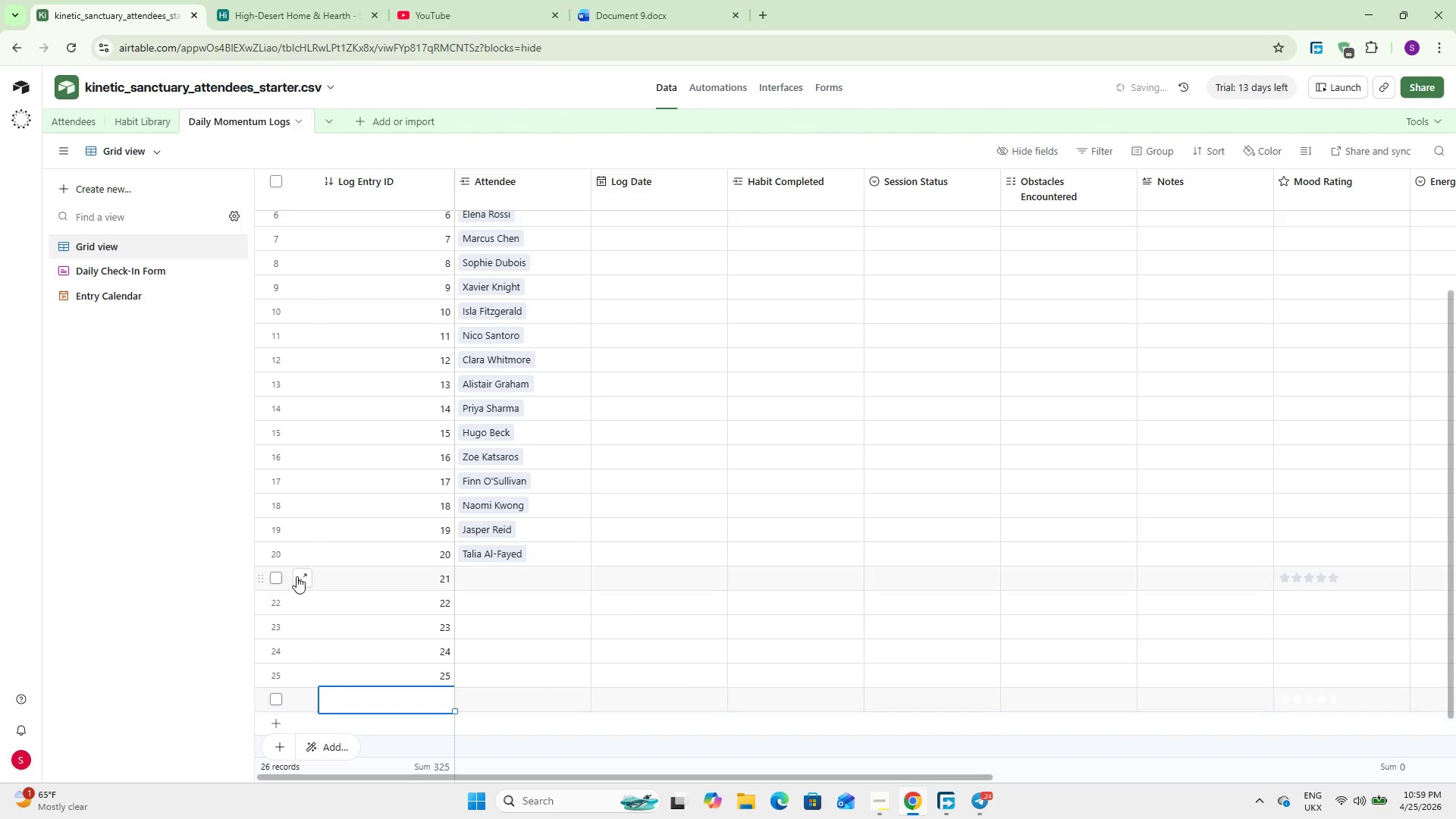 
scroll: coordinate [297, 576], scroll_direction: down, amount: 5.0
 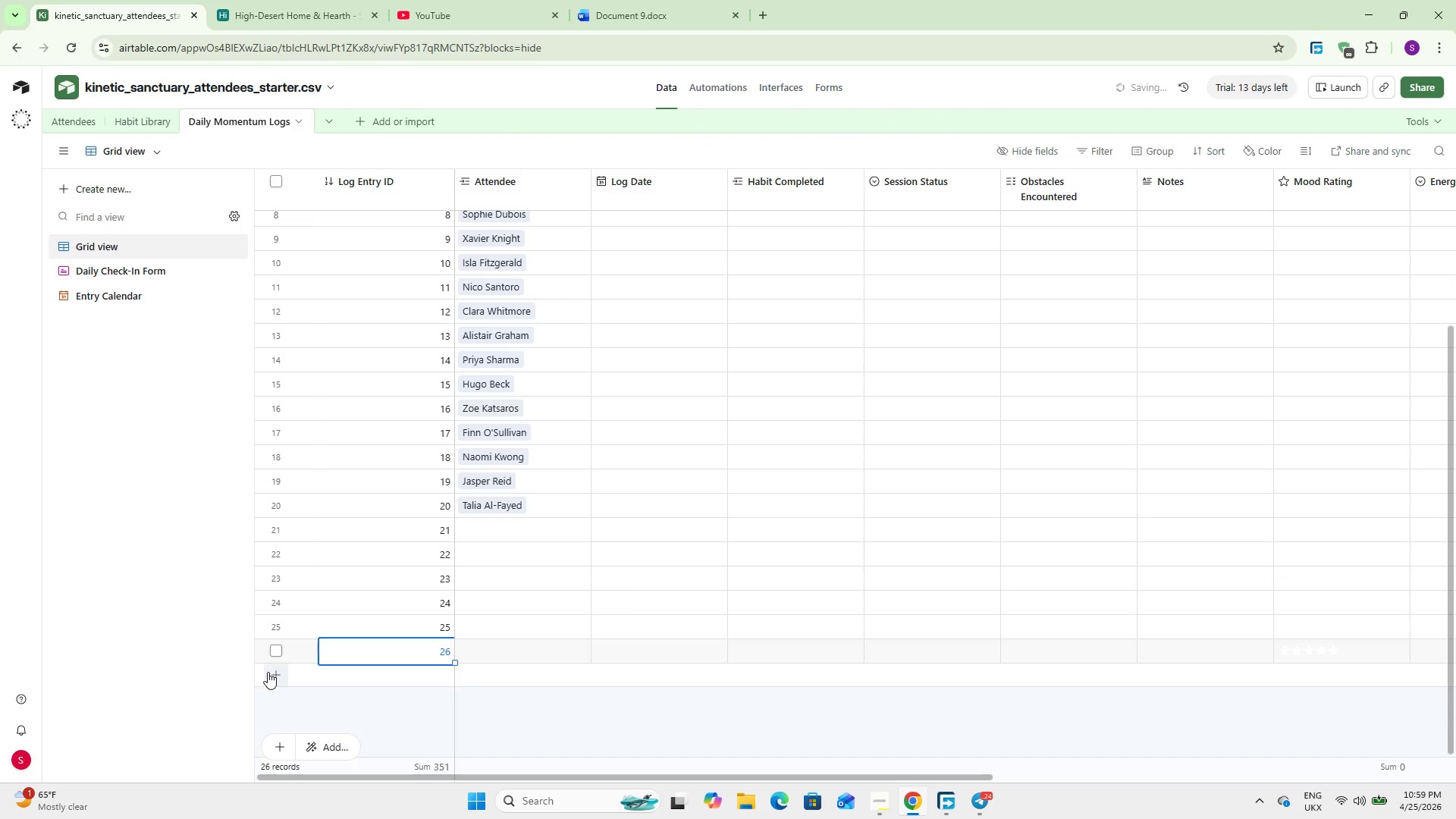 
left_click([271, 673])
 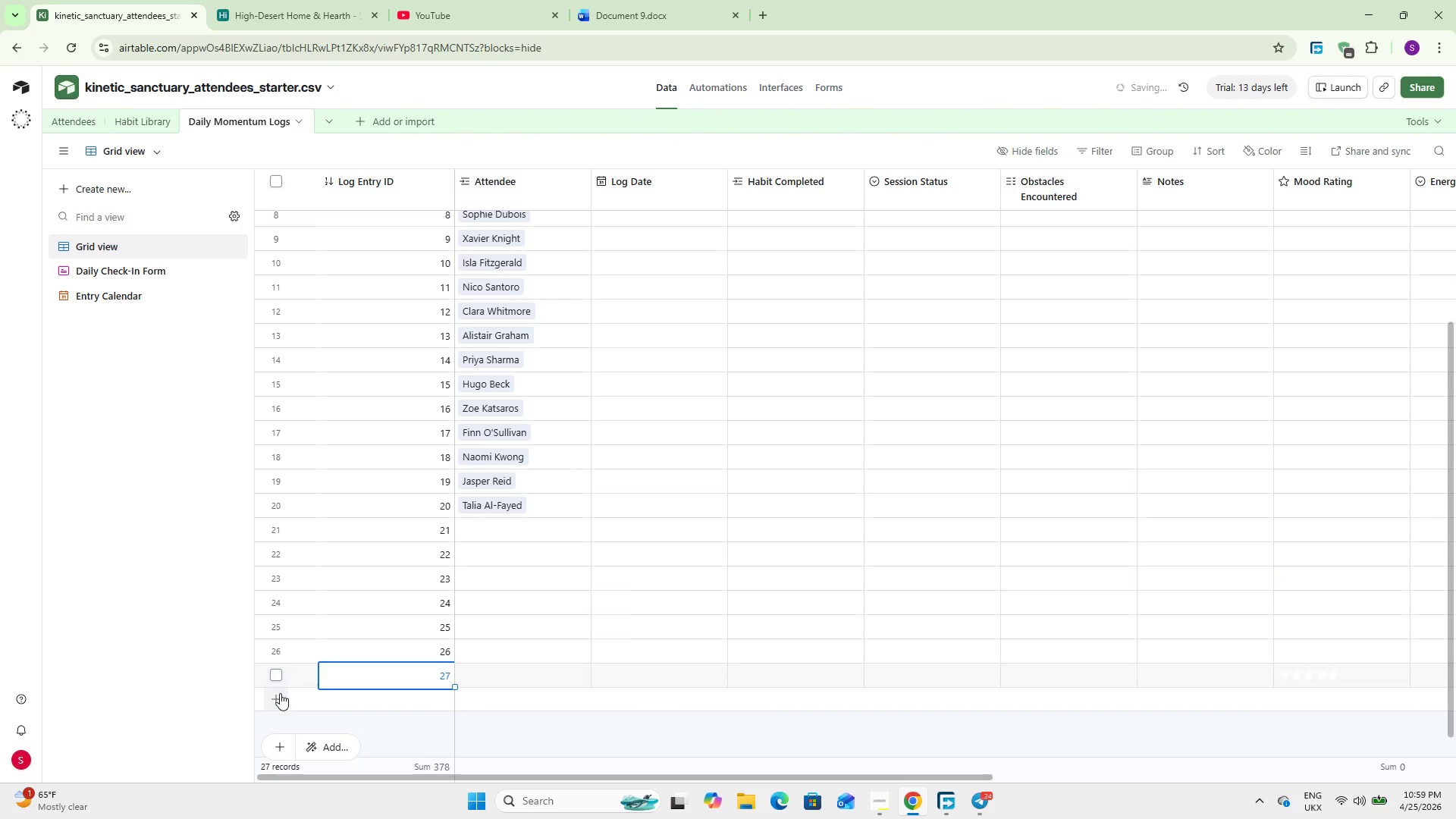 
left_click([279, 695])
 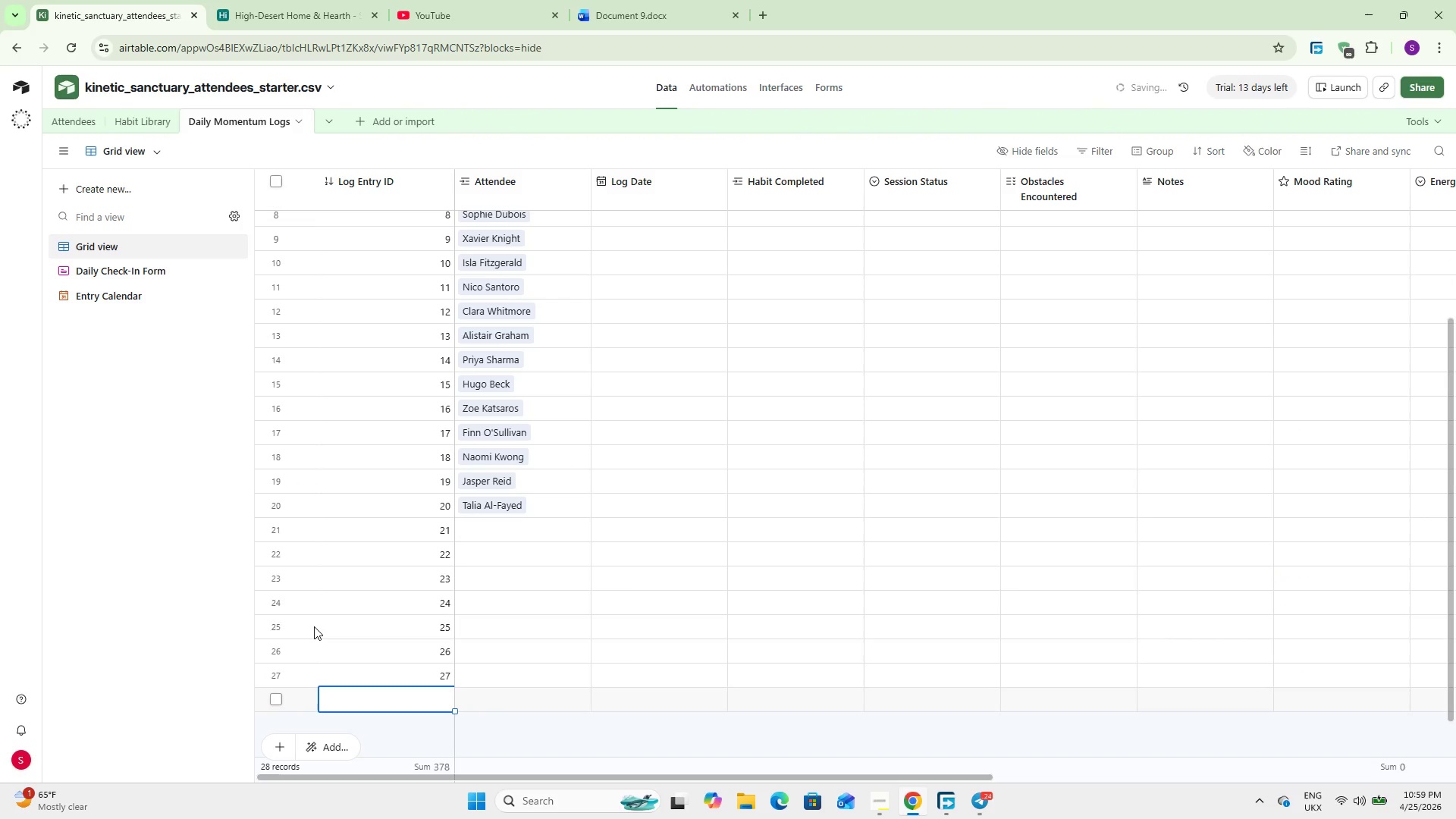 
scroll: coordinate [314, 626], scroll_direction: down, amount: 7.0
 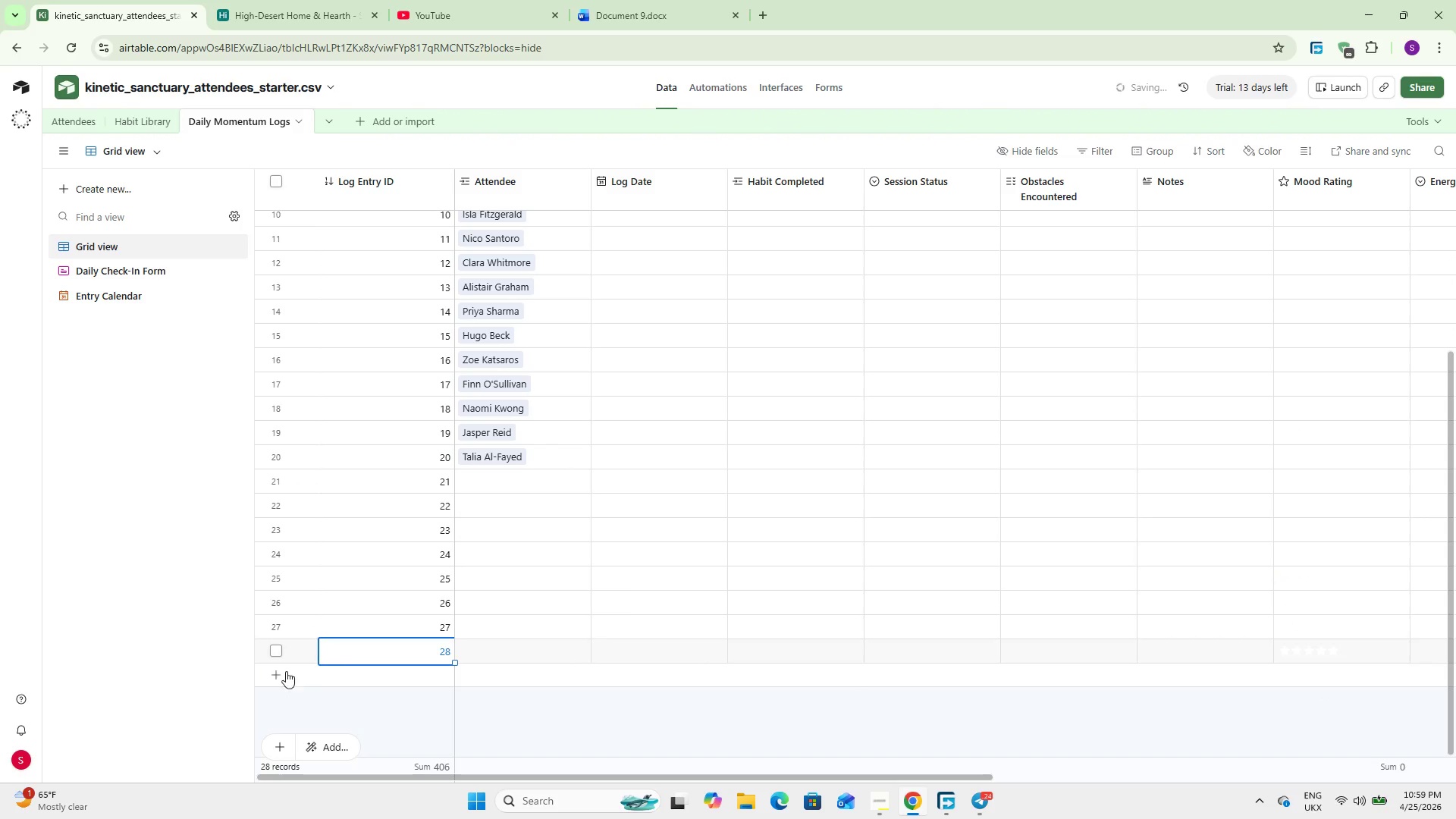 
left_click([272, 671])
 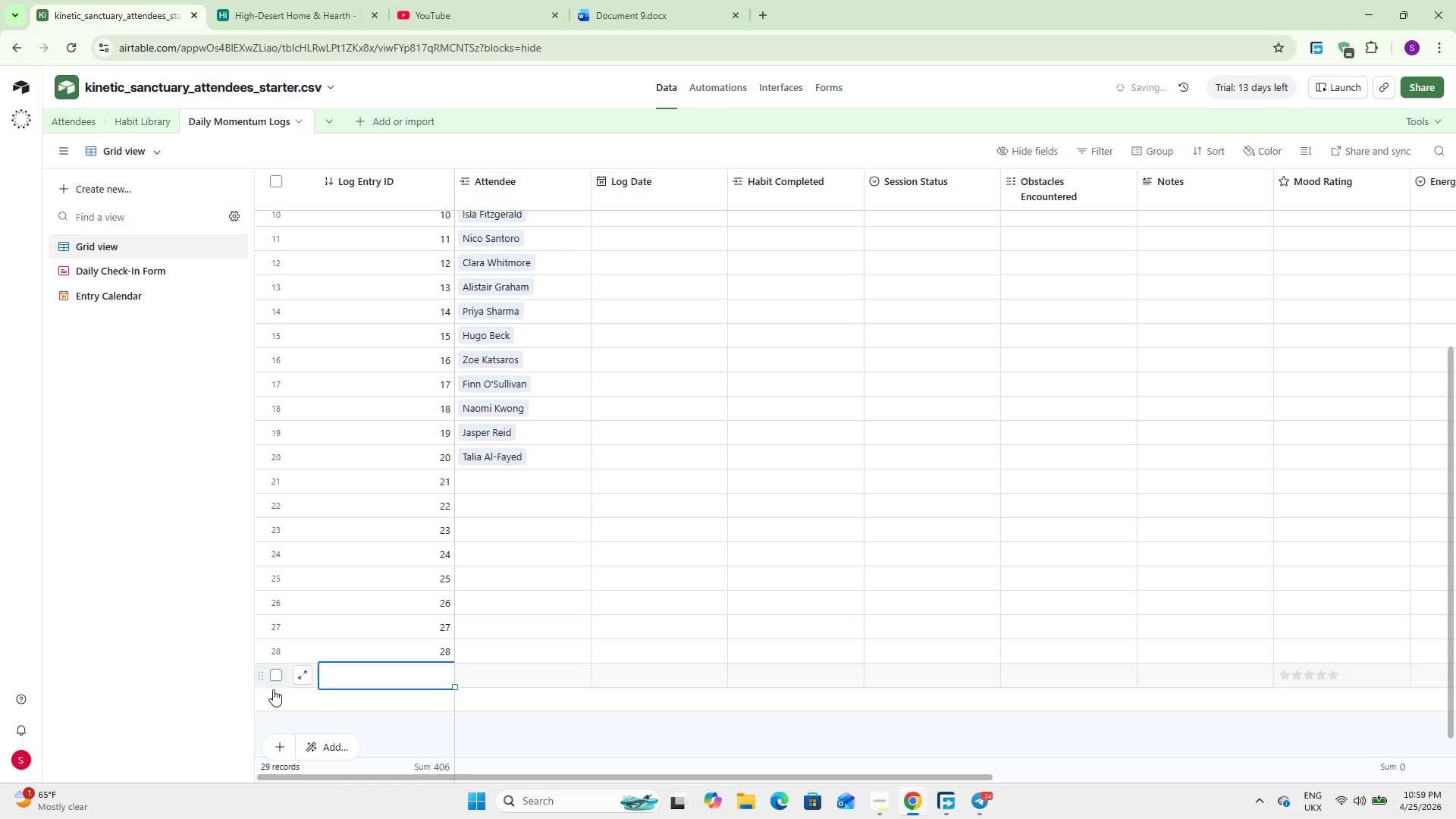 
left_click([273, 689])
 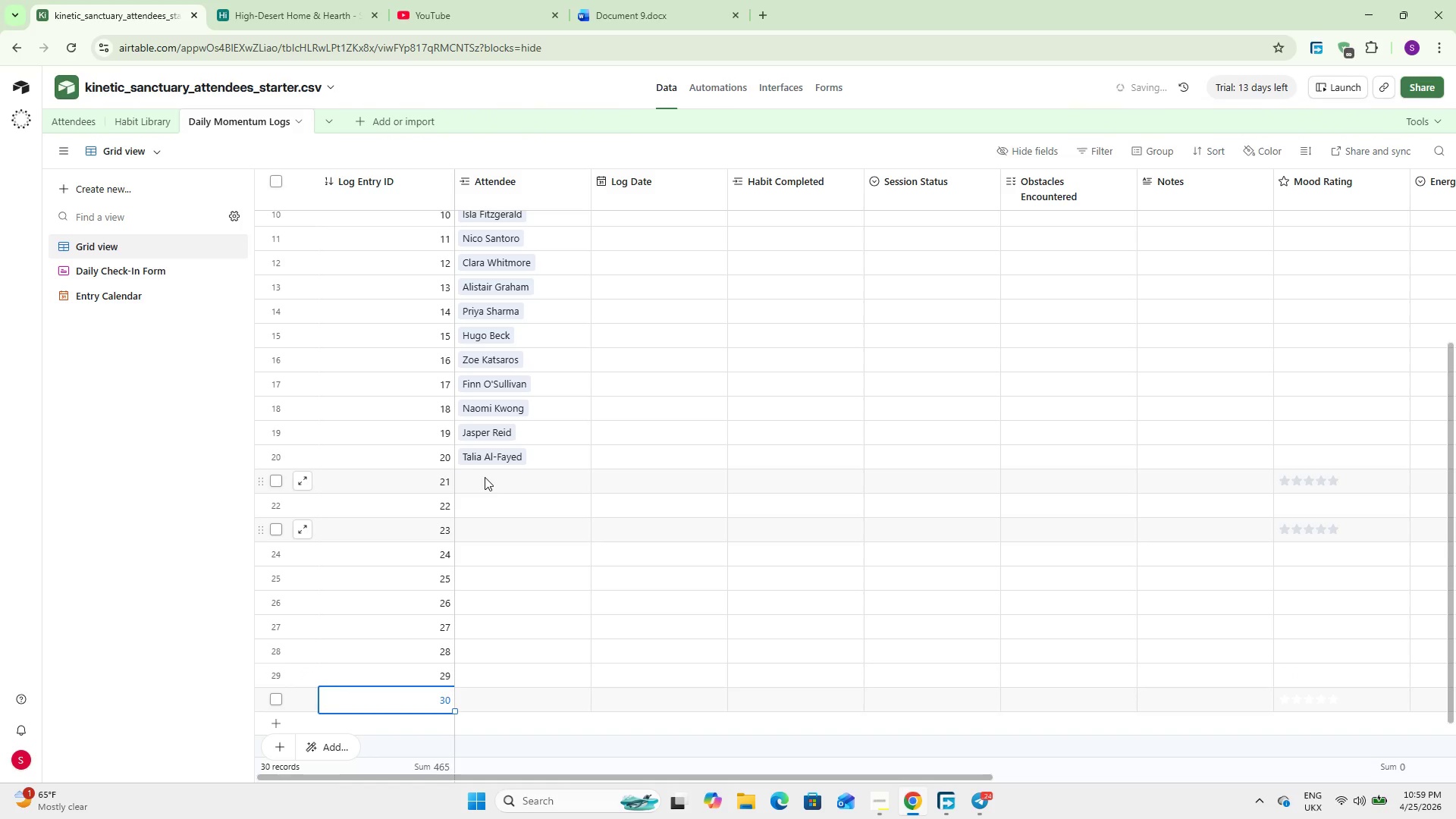 
left_click([485, 476])
 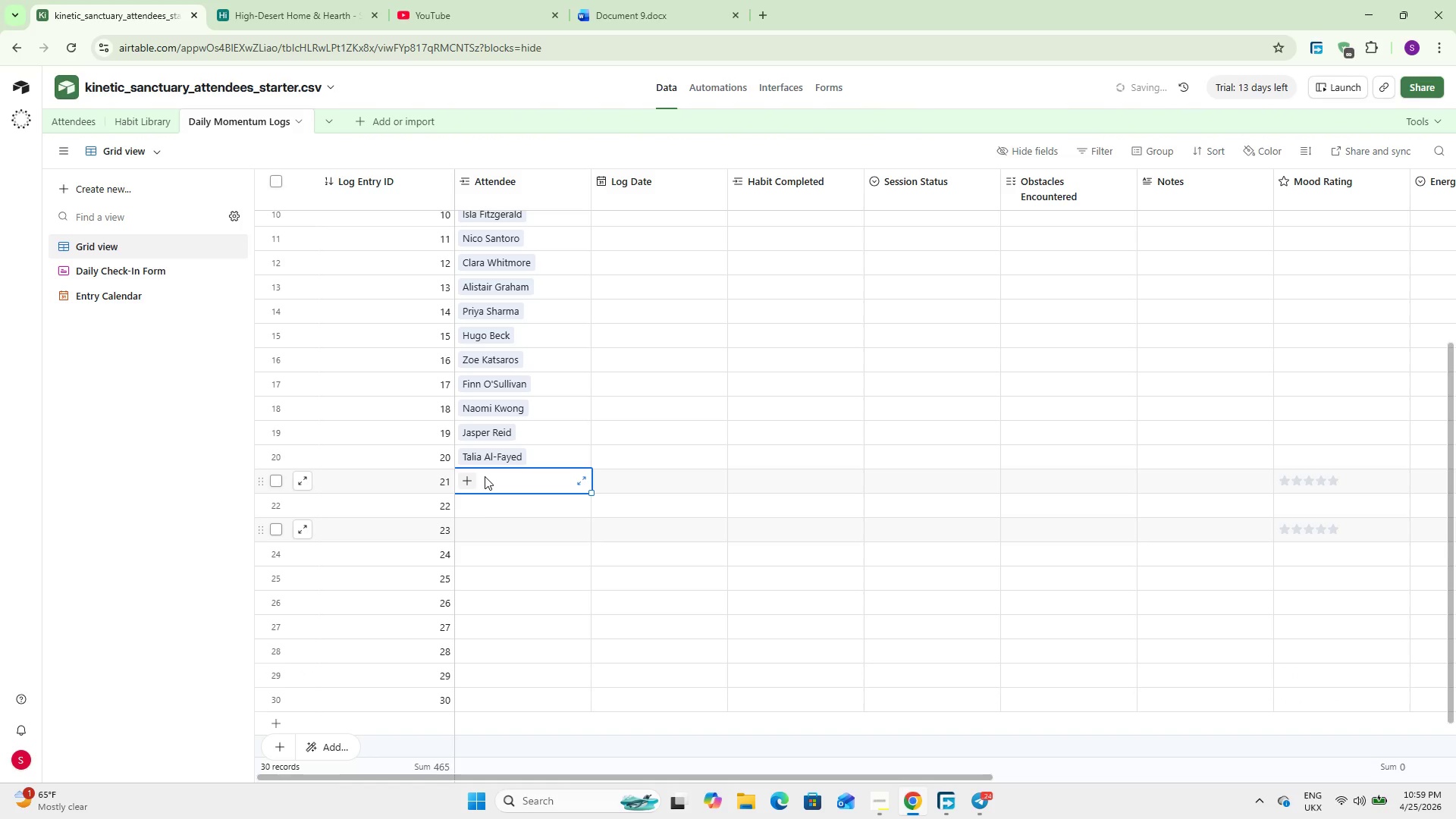 
left_click([463, 484])
 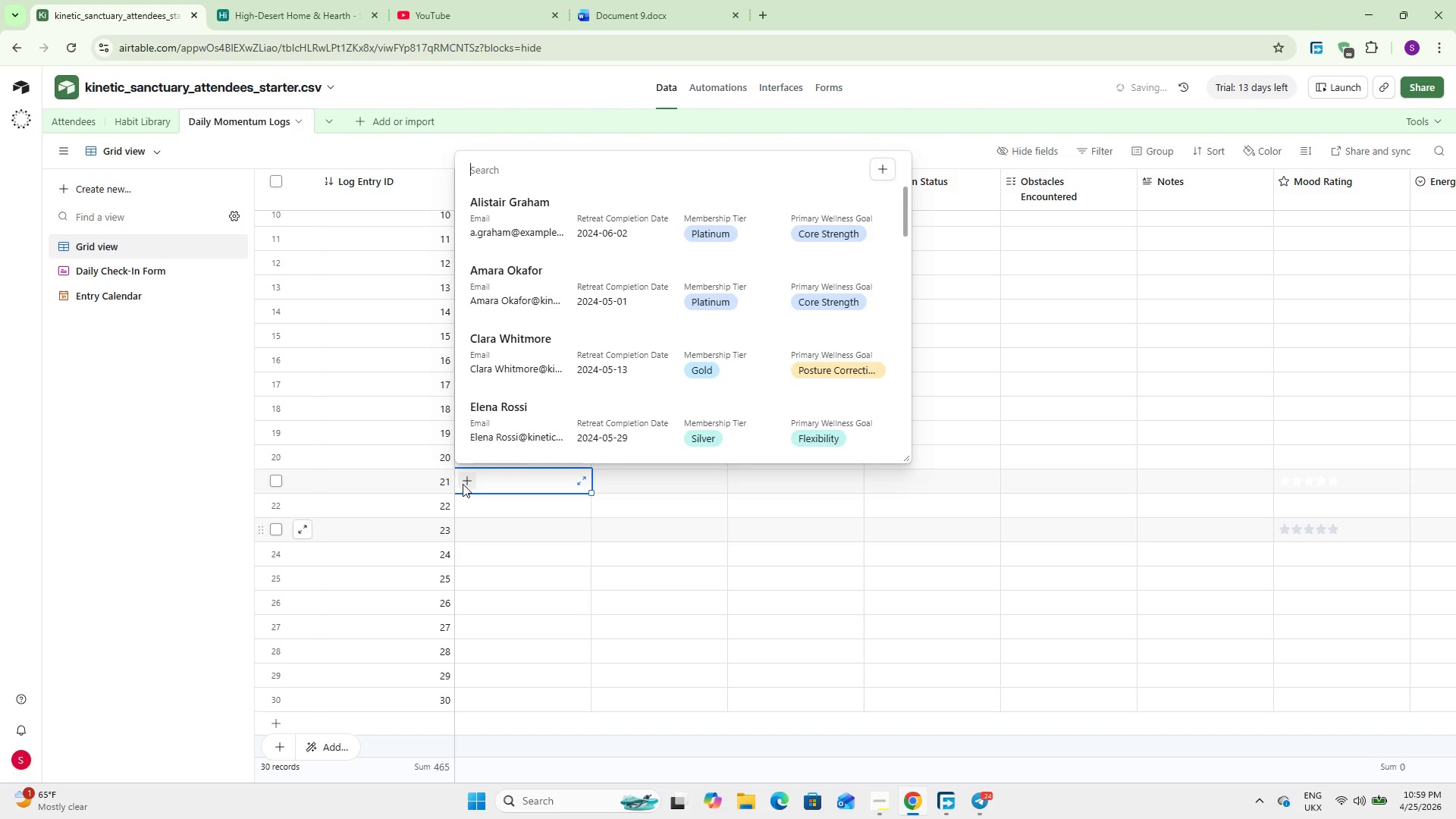 
type(siena)
key(Backspace)
 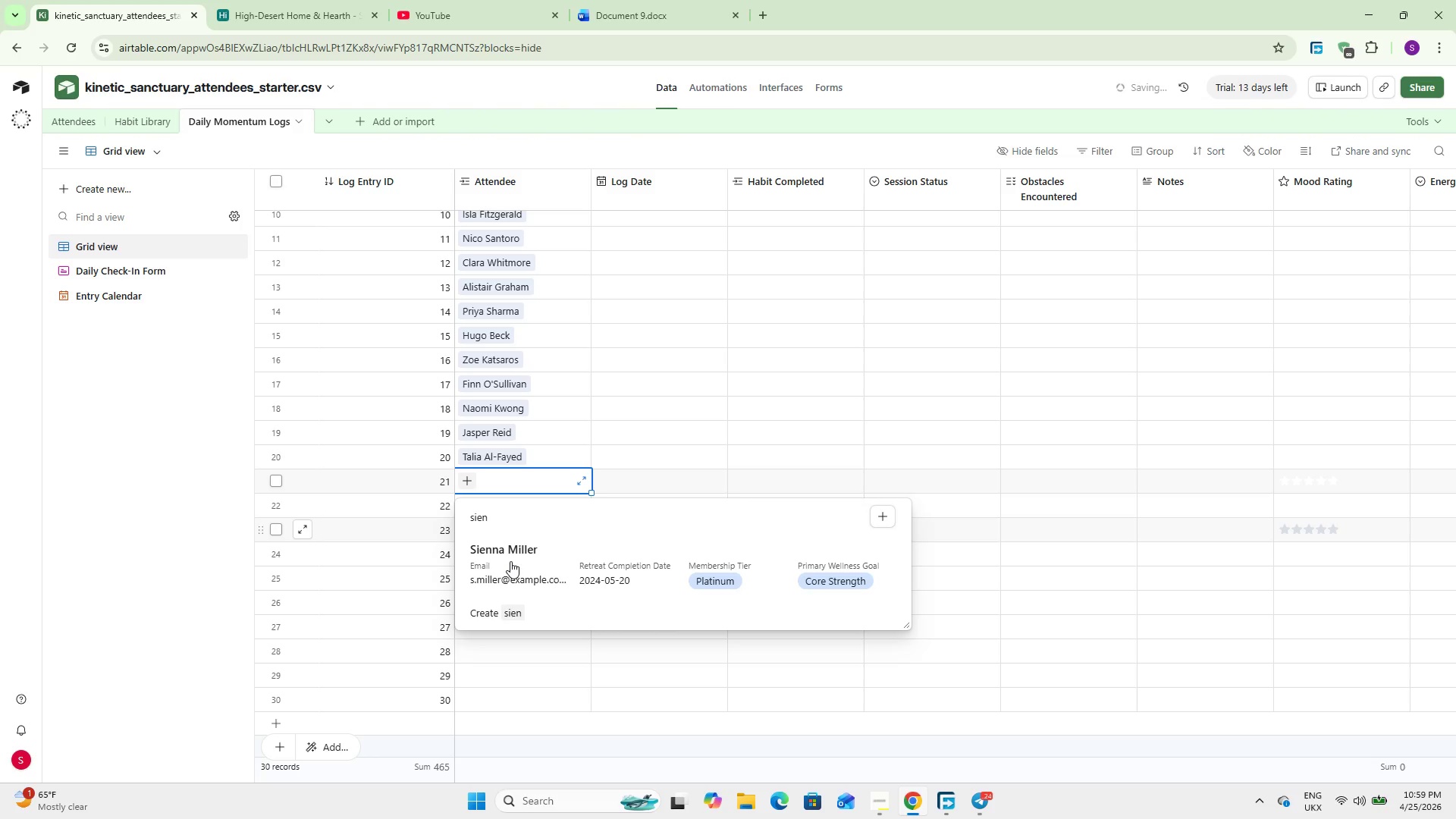 
left_click([510, 561])
 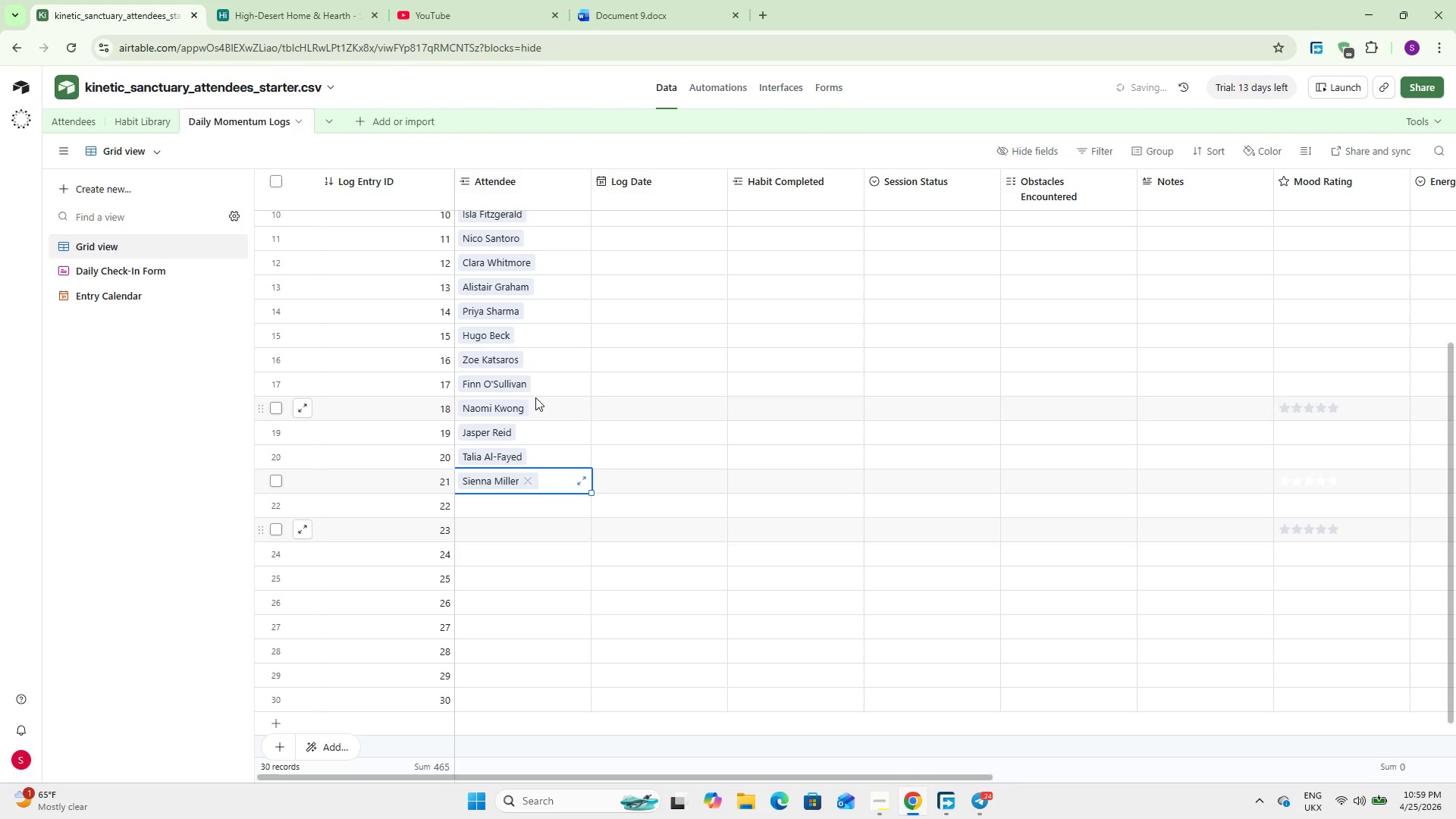 
scroll: coordinate [535, 397], scroll_direction: up, amount: 7.0
 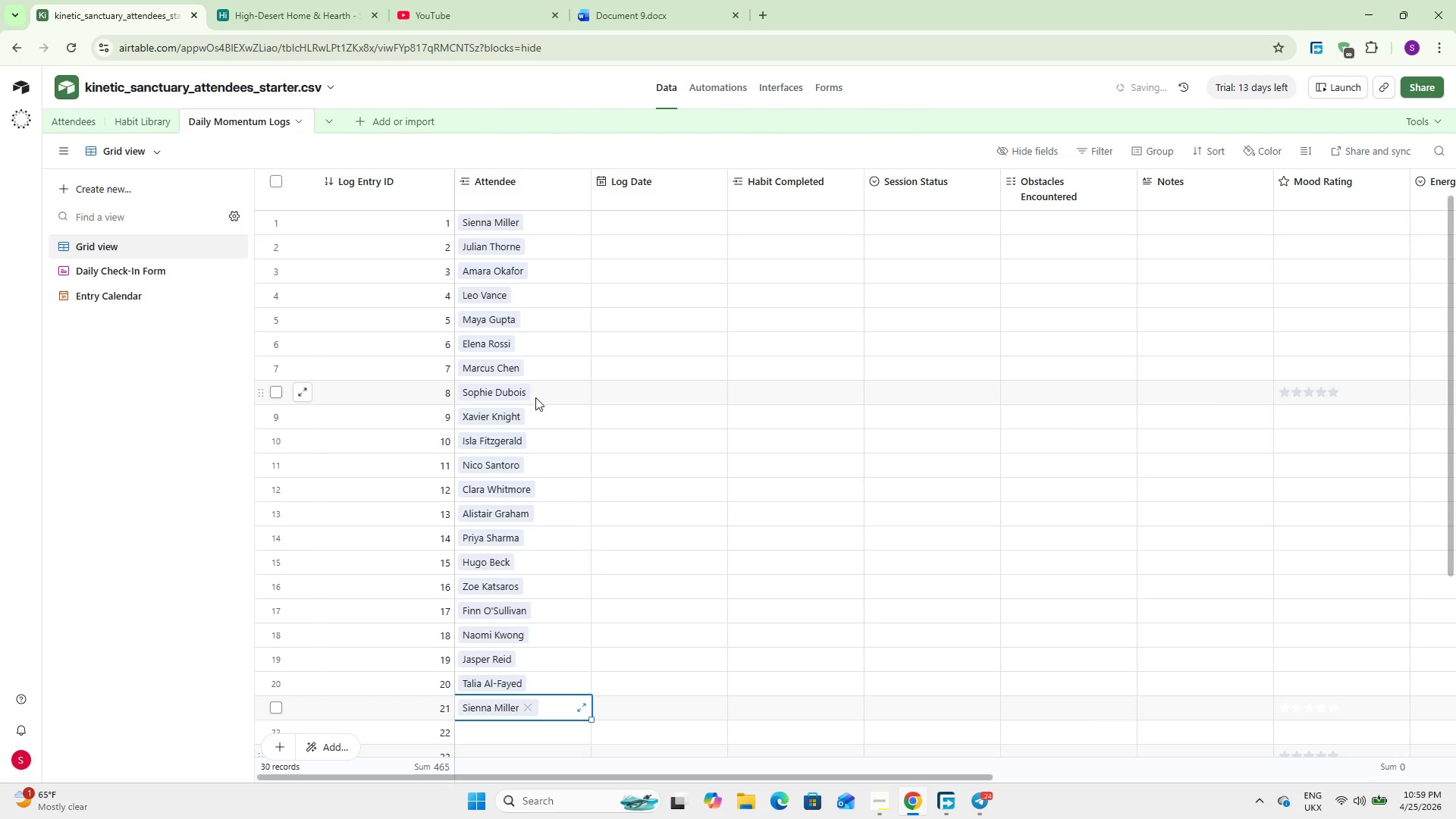 
scroll: coordinate [535, 397], scroll_direction: down, amount: 3.0
 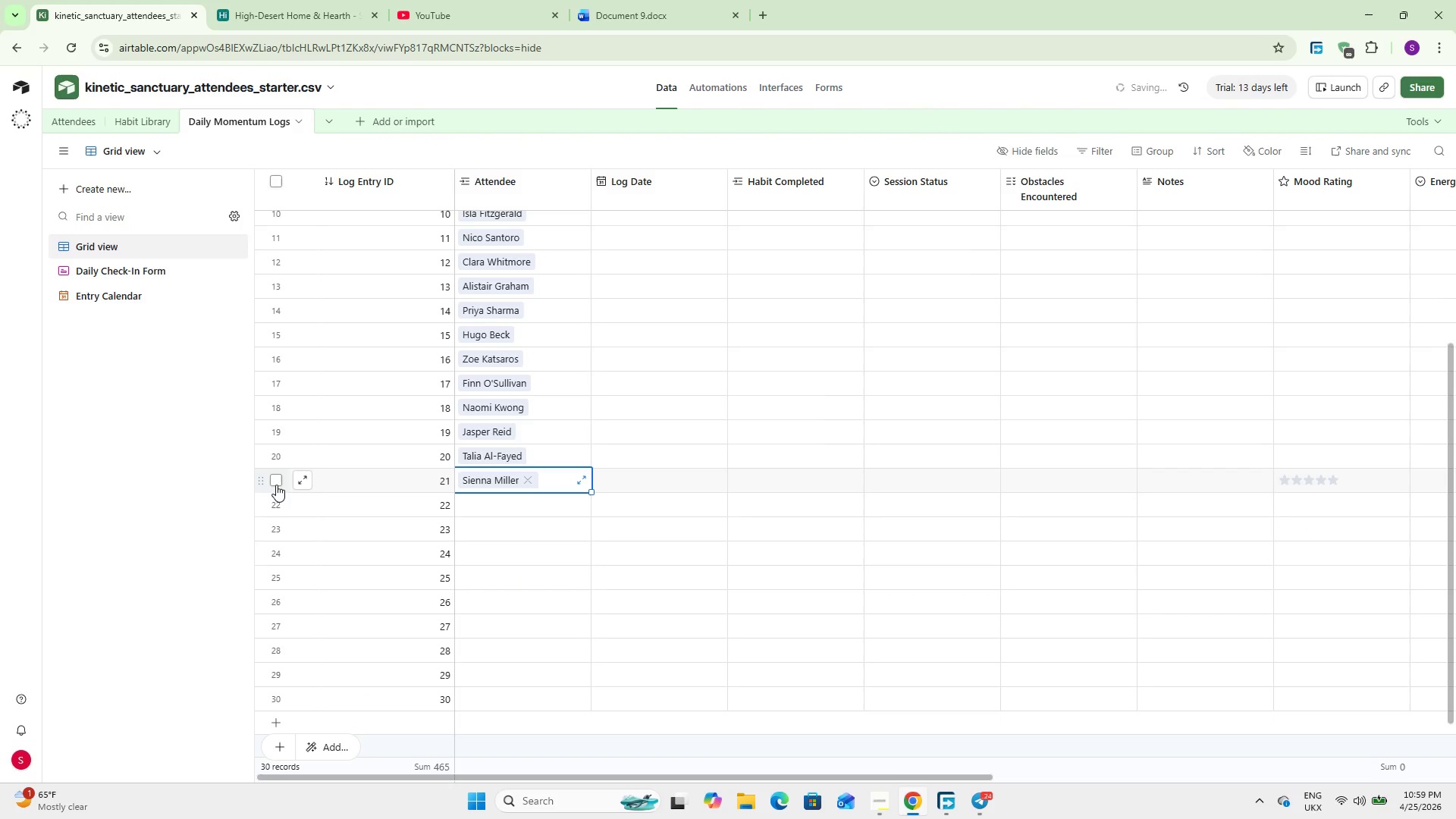 
left_click_drag(start_coordinate=[276, 484], to_coordinate=[278, 604])
 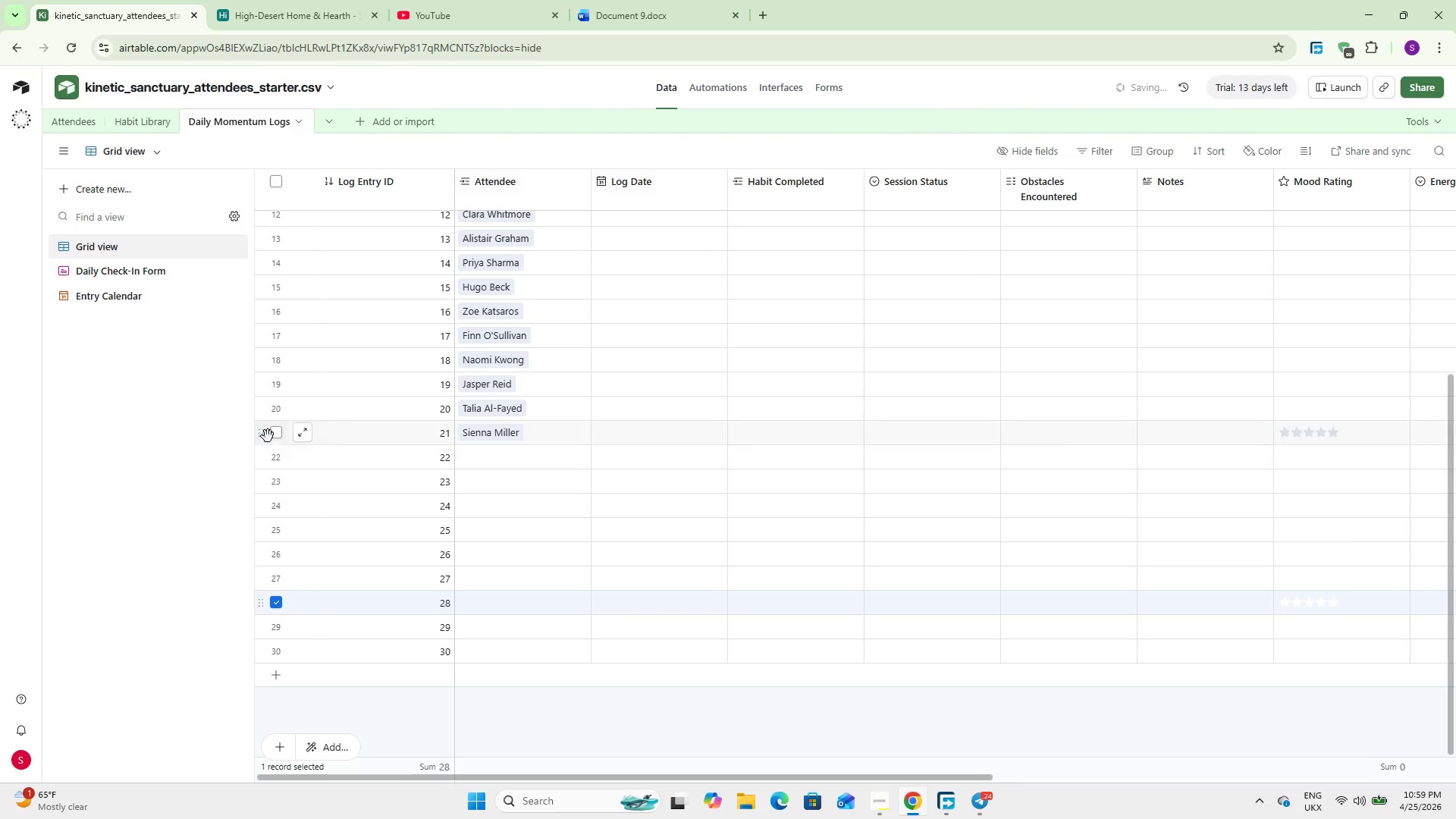 
scroll: coordinate [278, 604], scroll_direction: down, amount: 2.0
 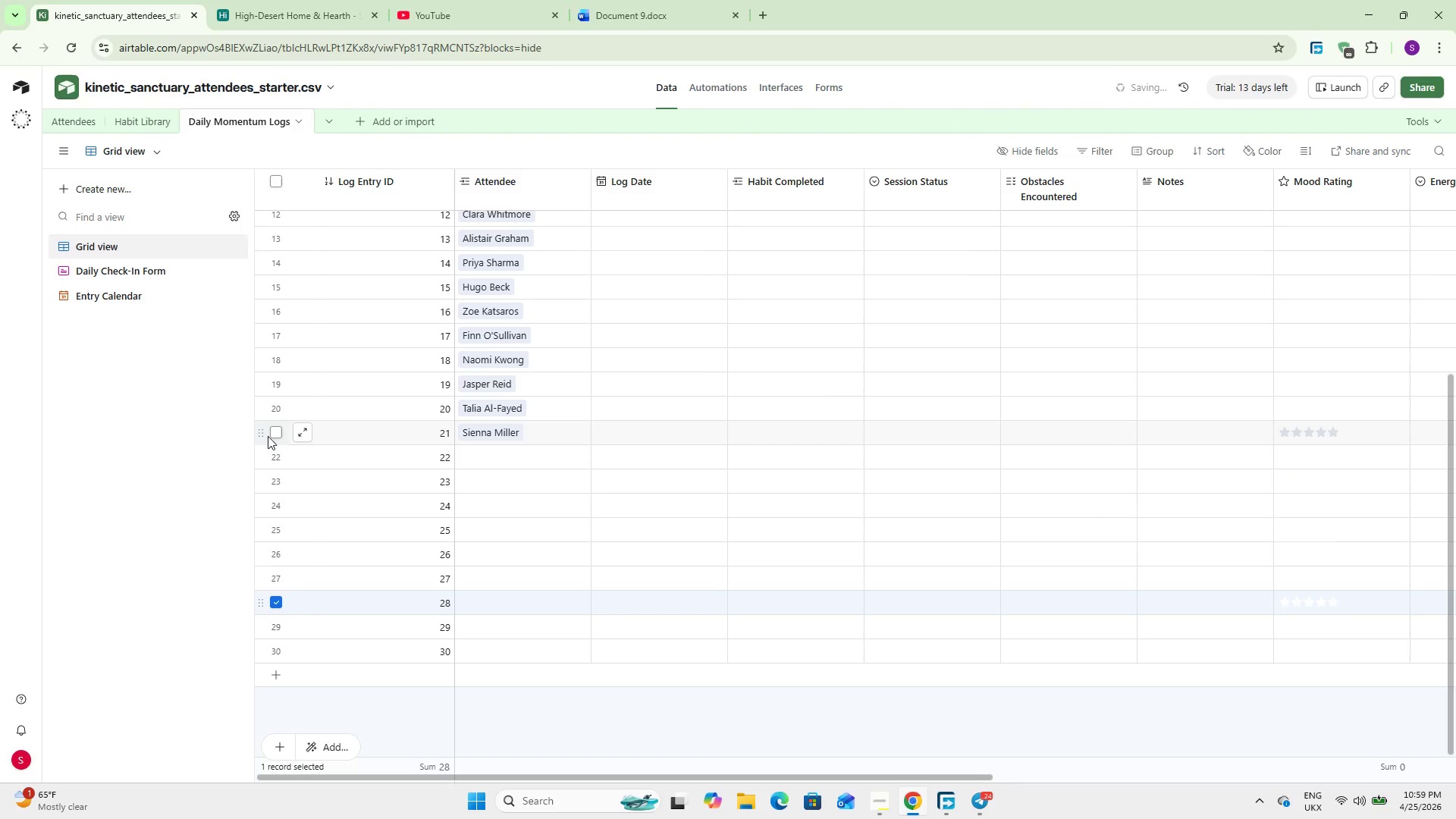 
left_click([273, 435])
 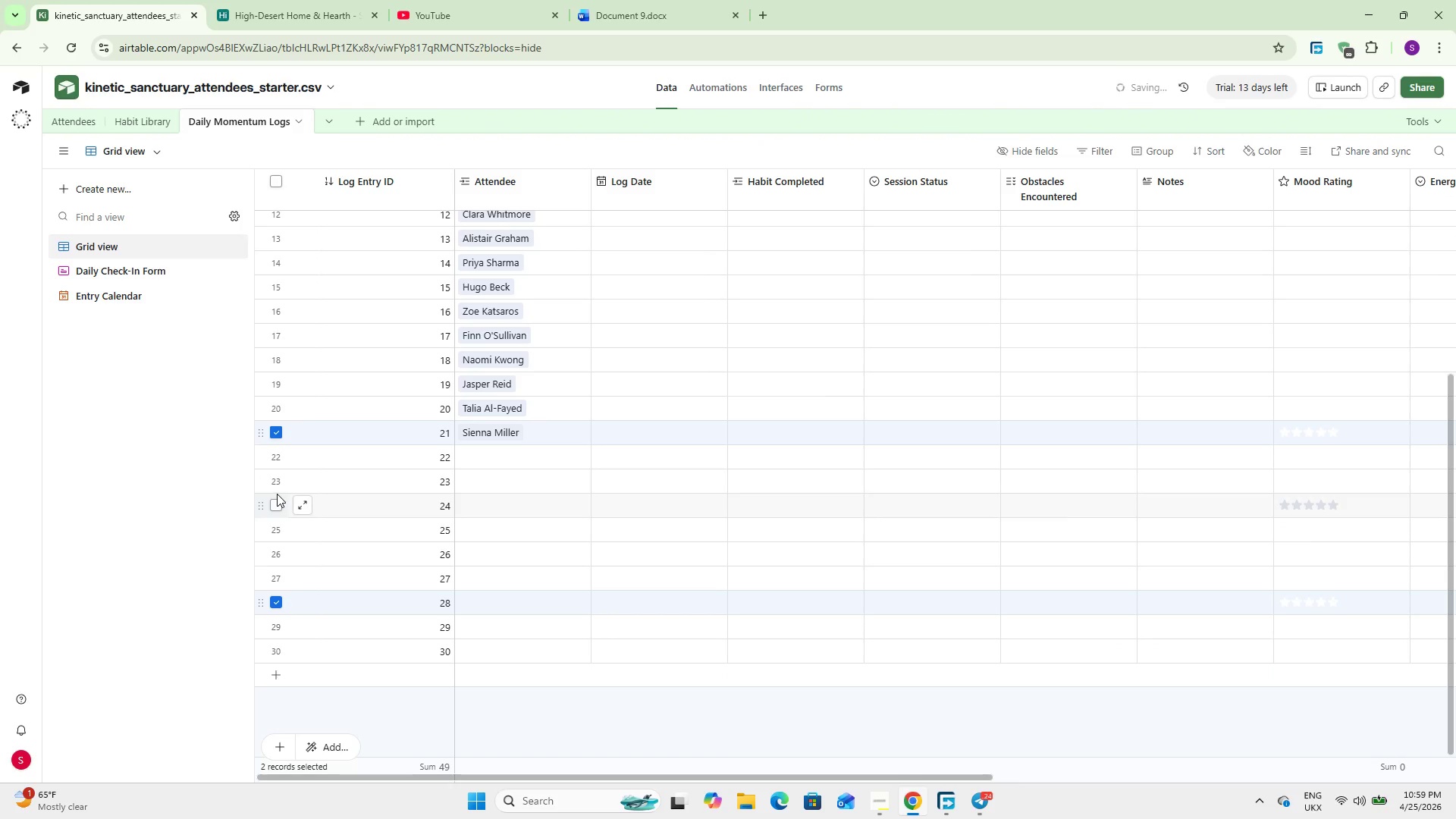 
left_click([277, 455])
 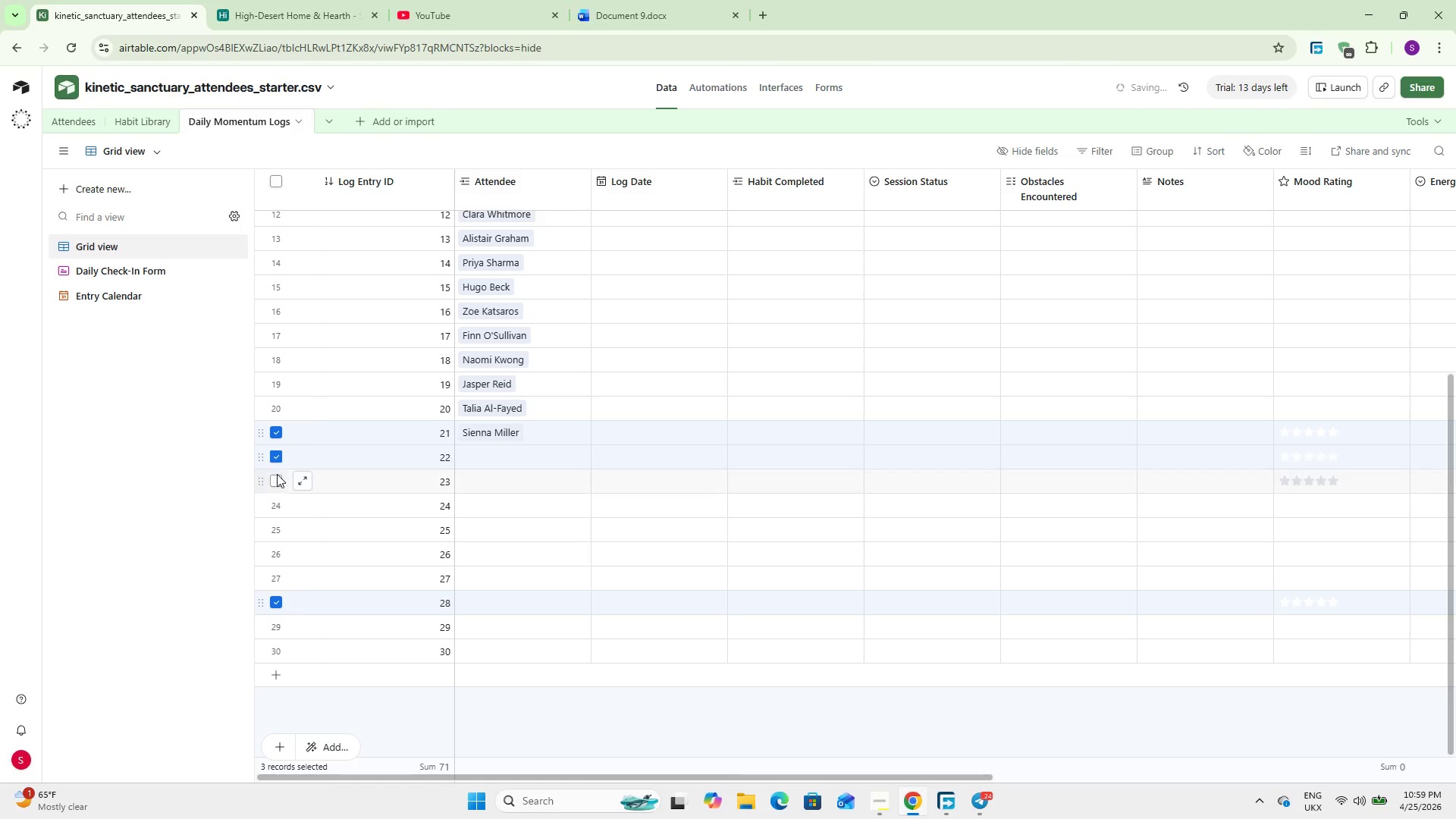 
left_click([277, 474])
 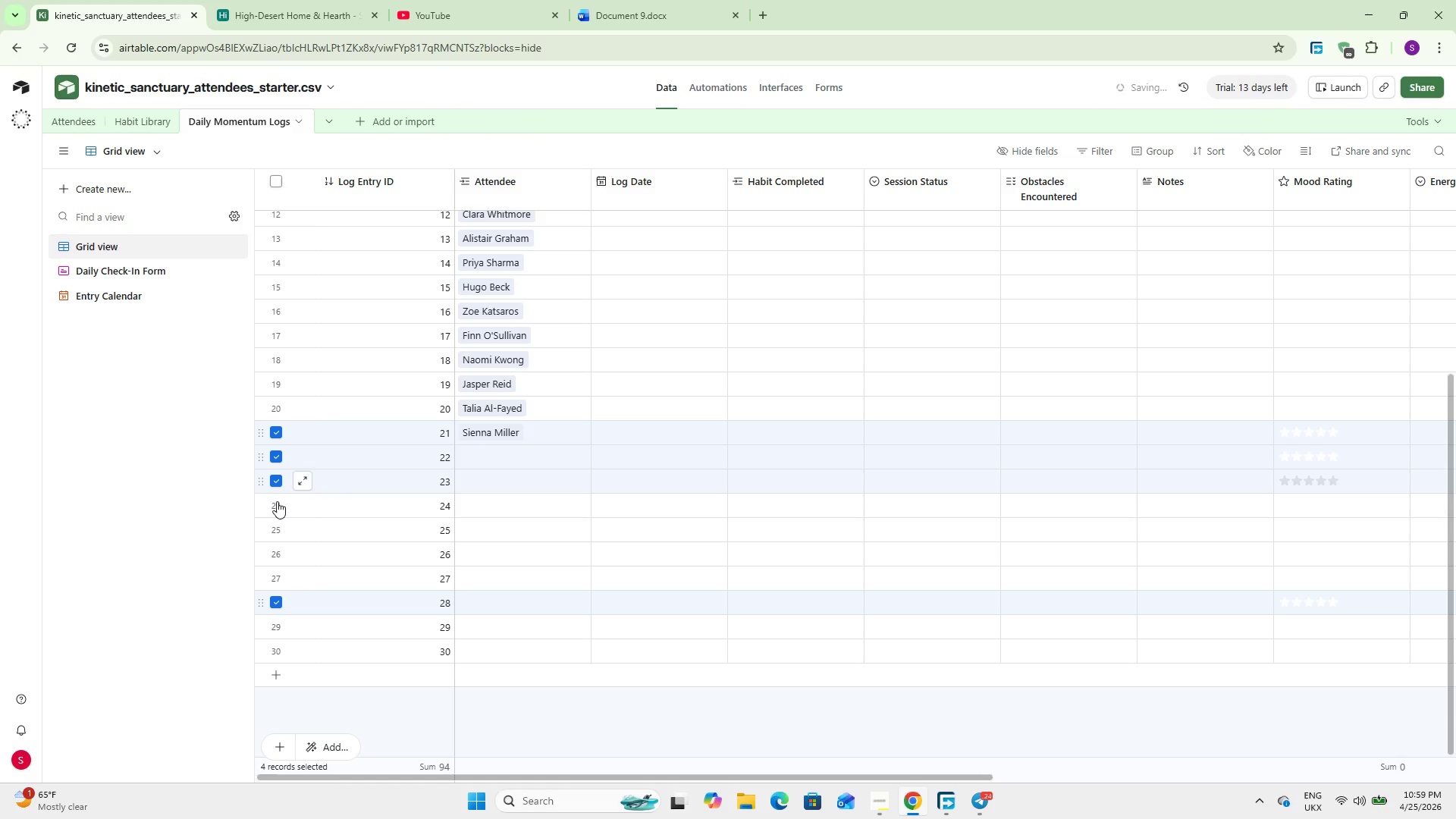 
hold_key(key=ControlLeft, duration=2.8)
hold_key(key=ShiftLeft, duration=2.52)
left_click([276, 582])
 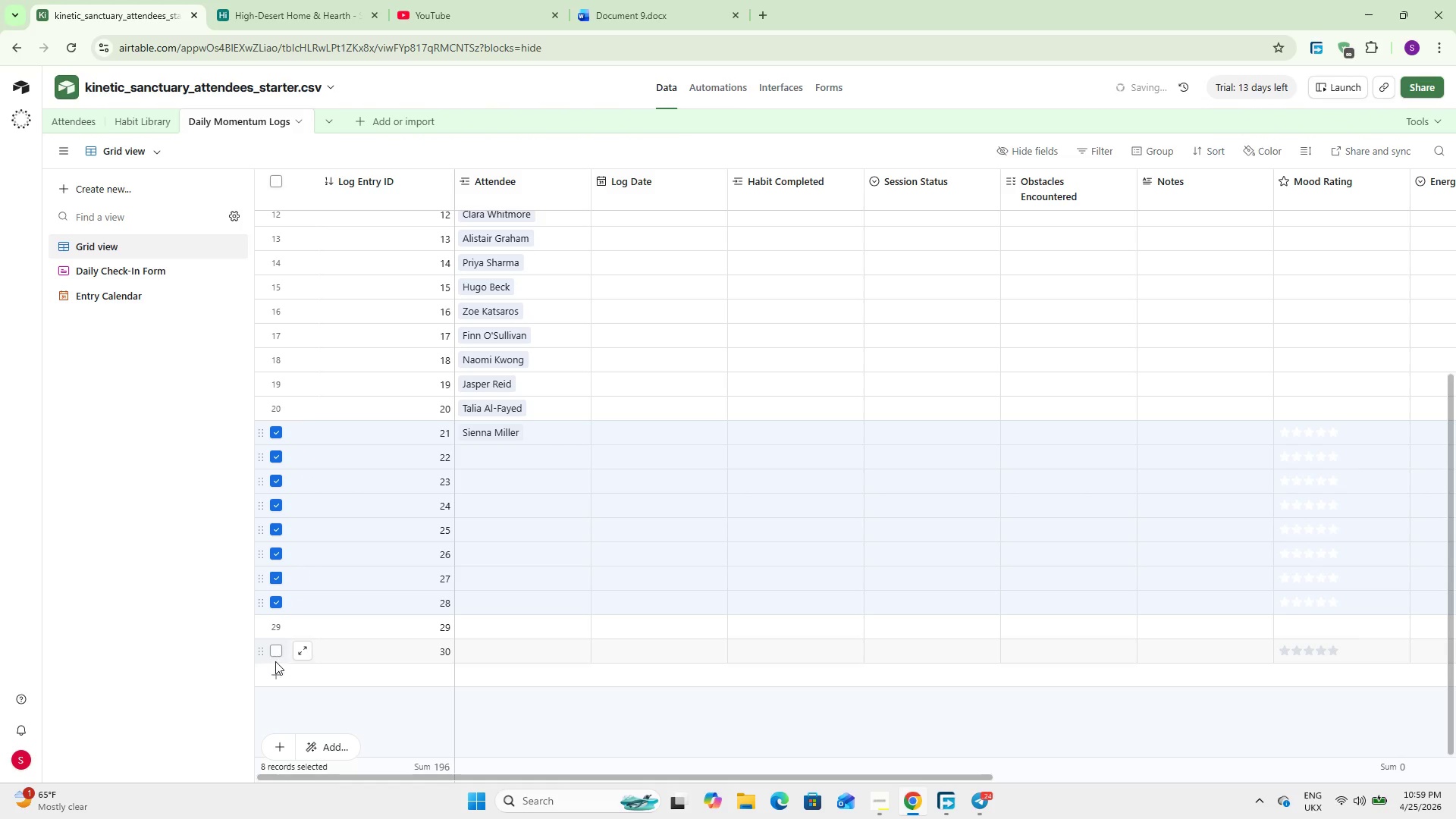 
left_click([274, 652])
 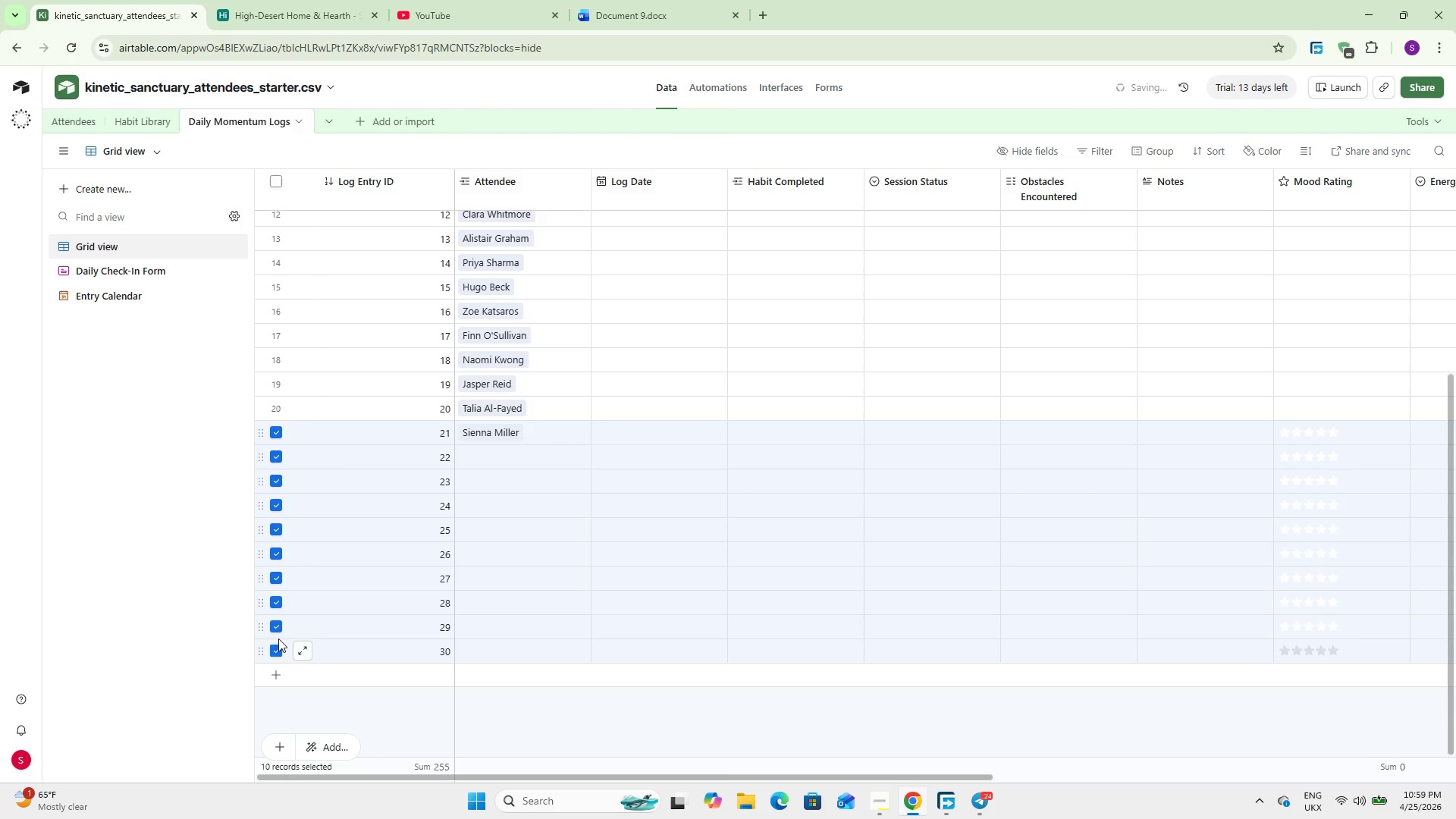 
right_click([278, 637])
 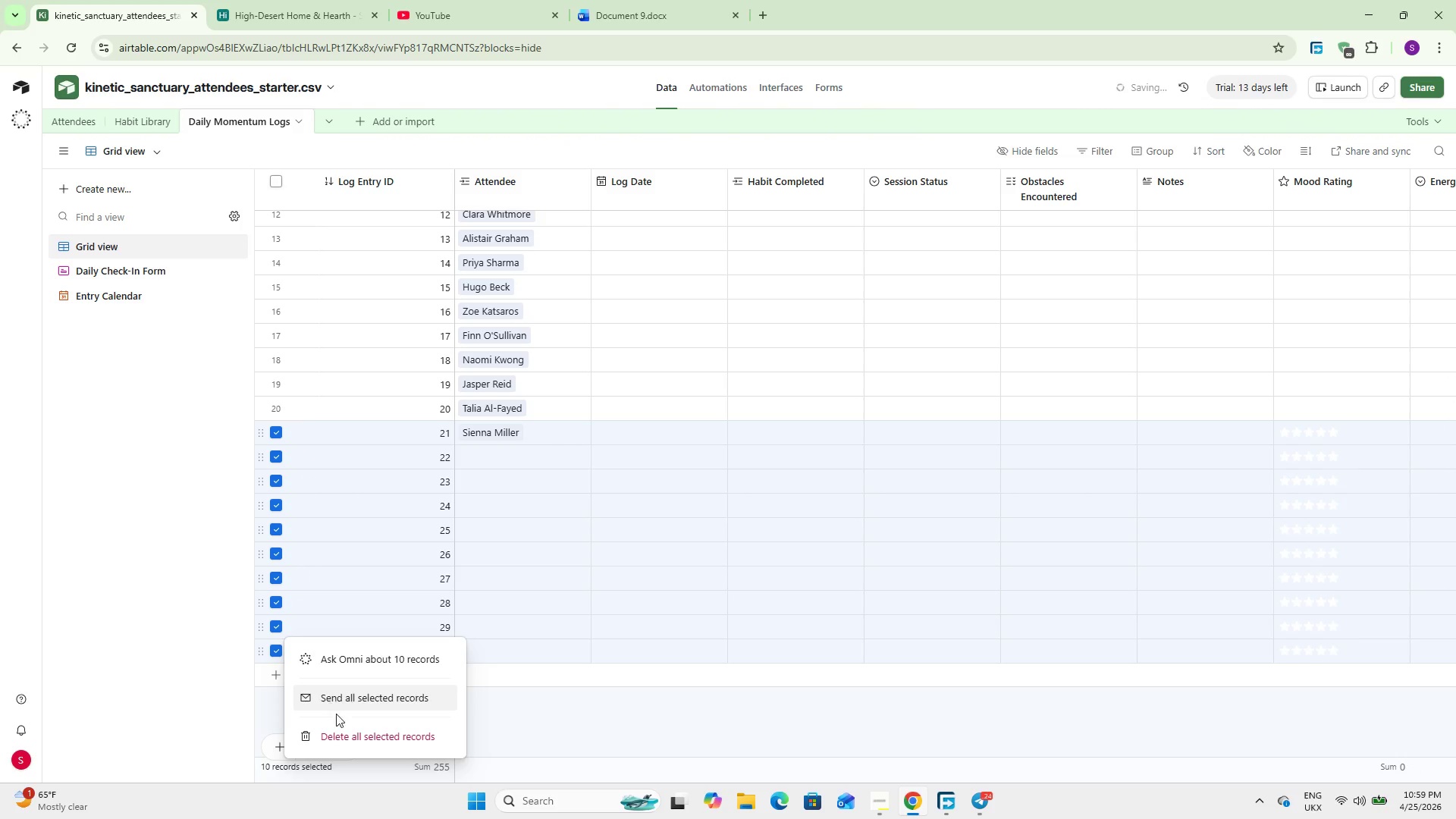 
left_click([340, 723])
 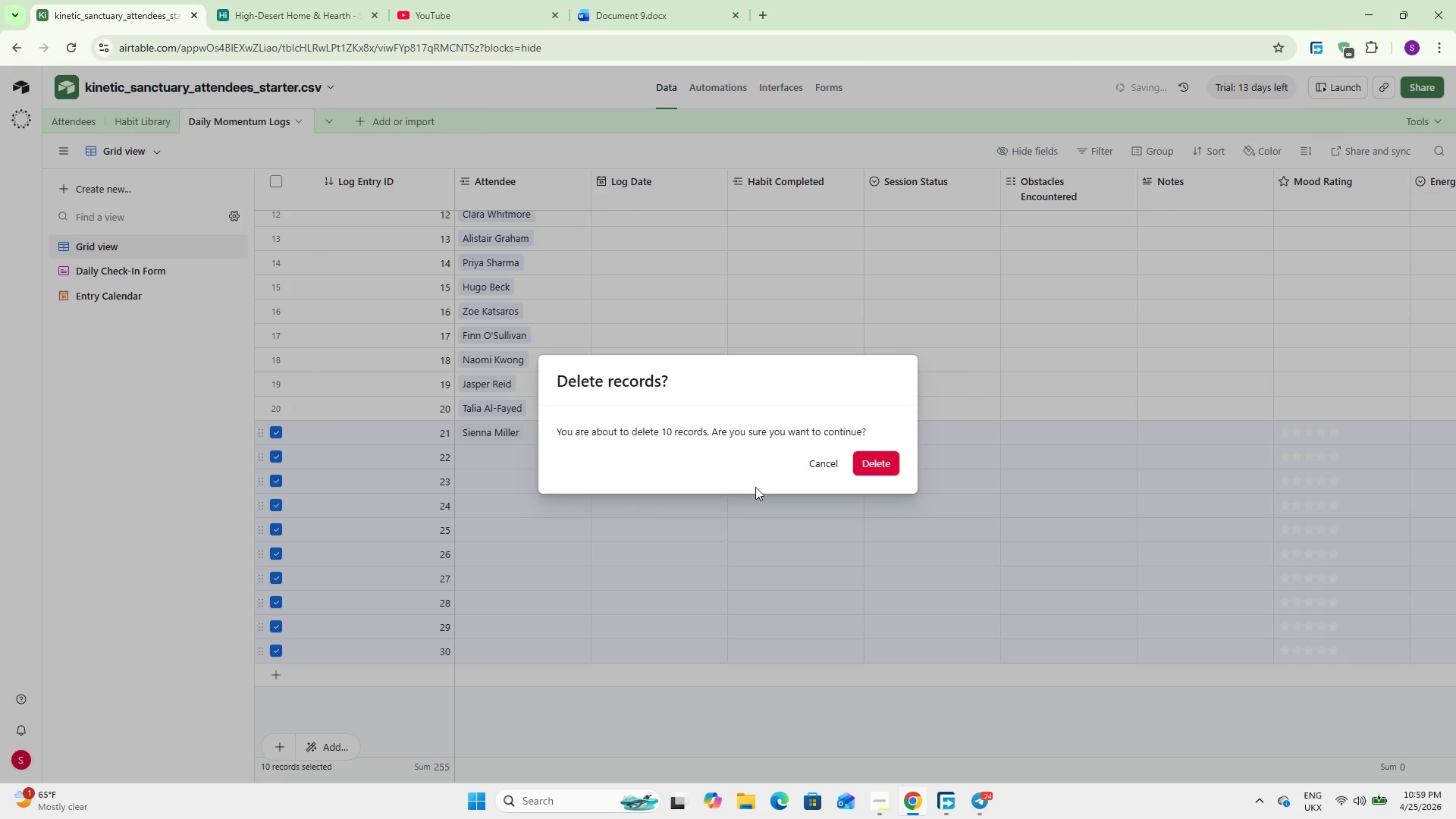 
left_click([864, 465])
 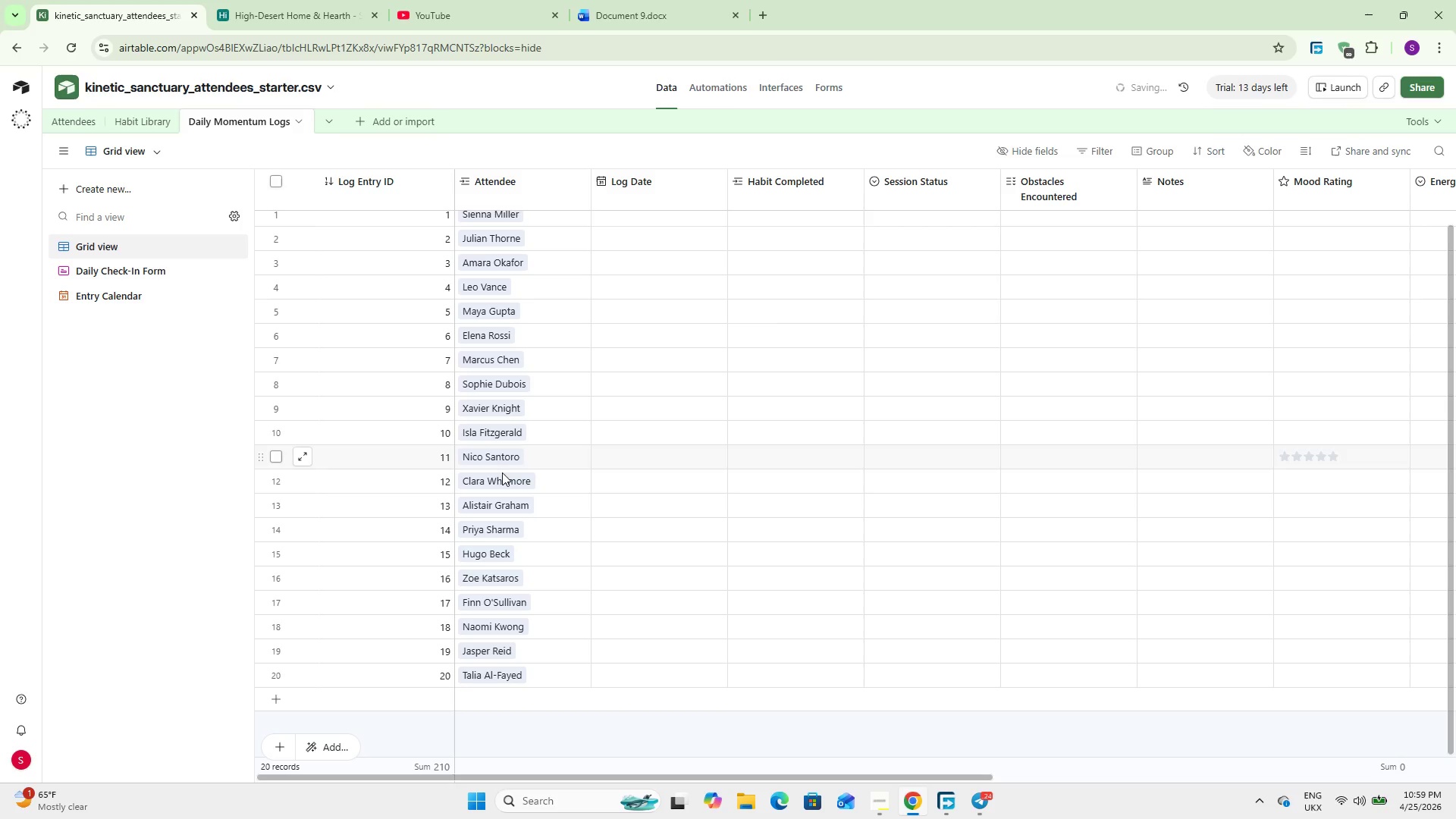 
scroll: coordinate [660, 472], scroll_direction: up, amount: 6.0
 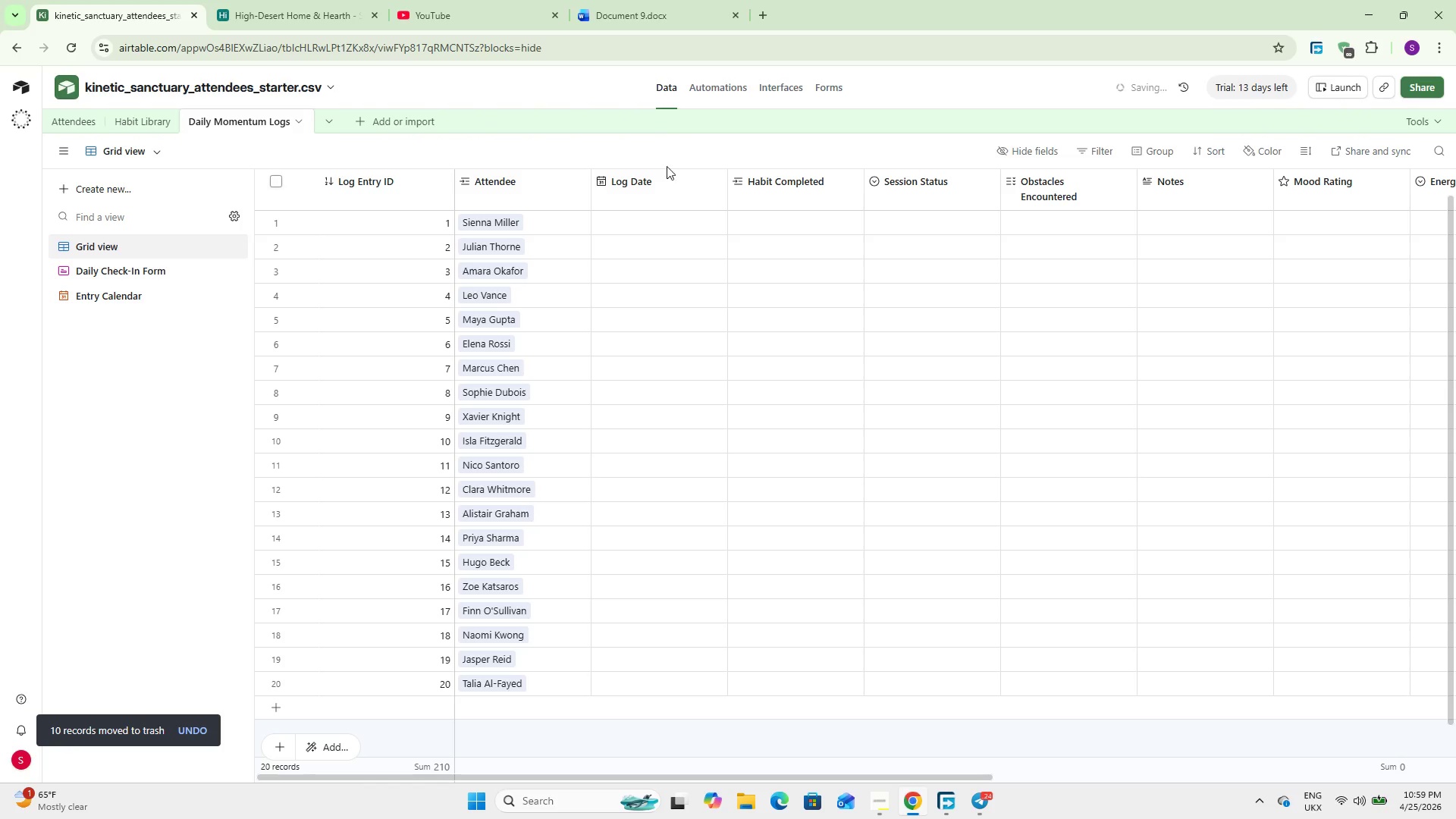 
wait(5.19)
 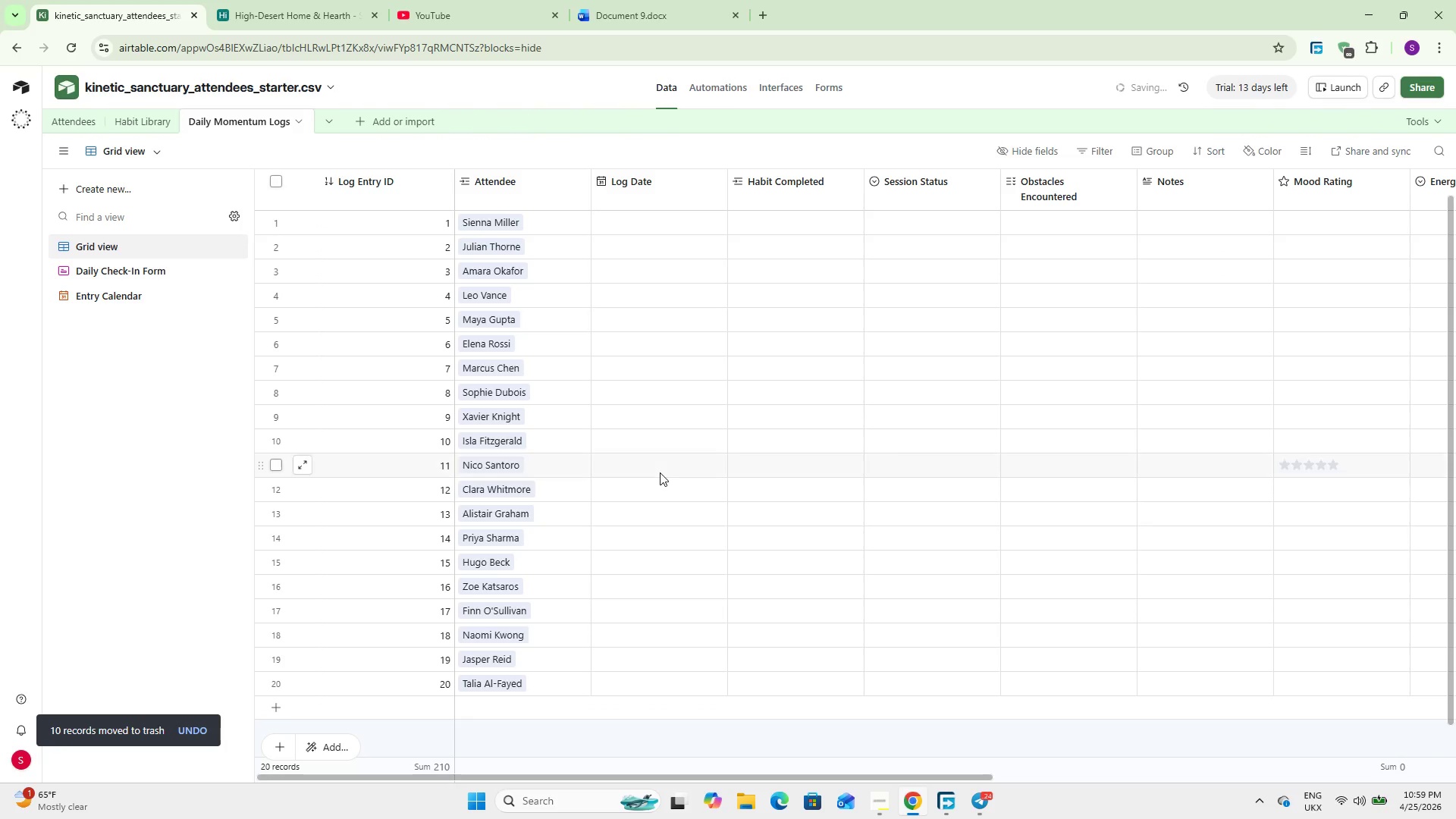 
double_click([667, 225])
 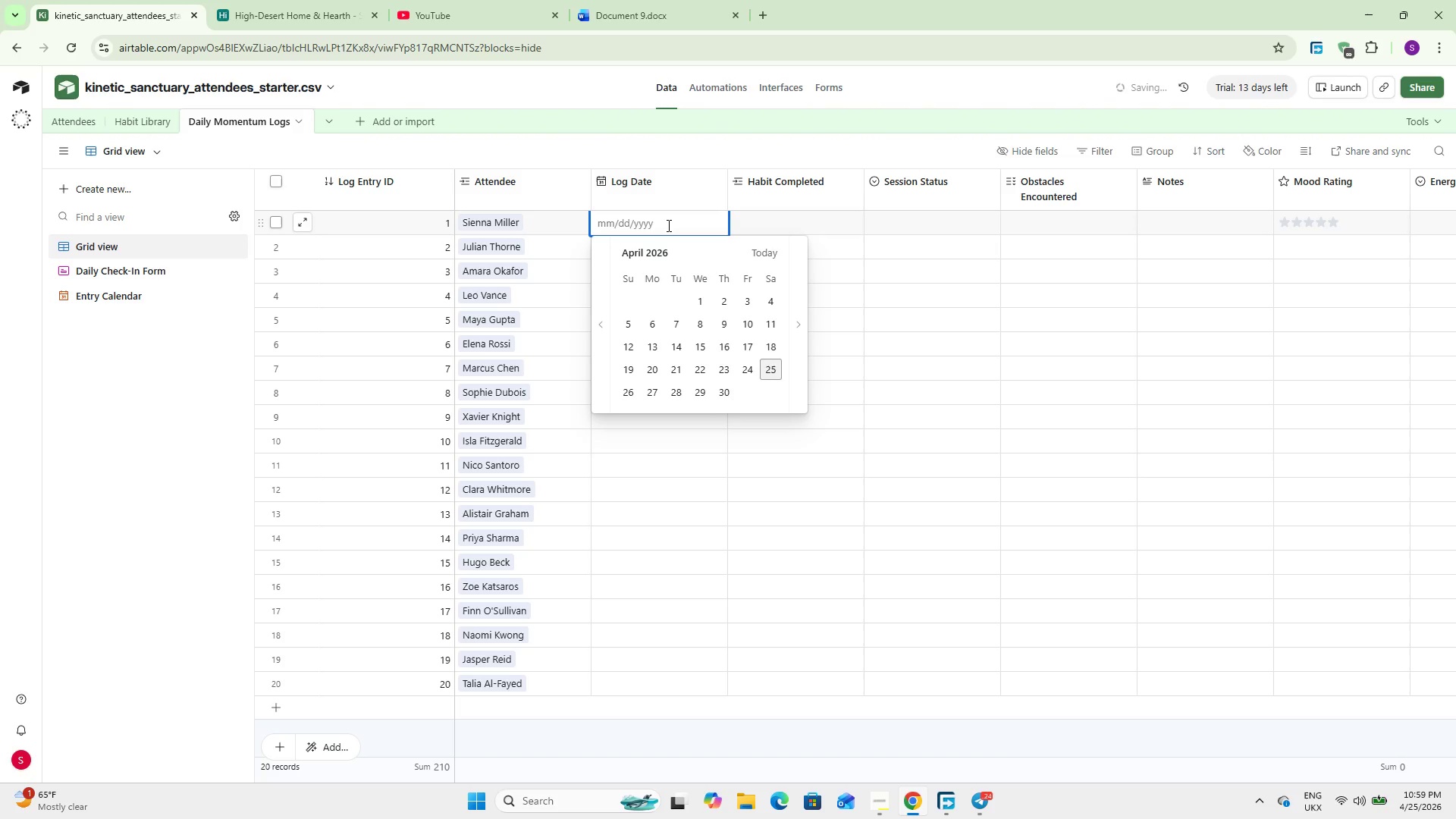 
wait(6.7)
 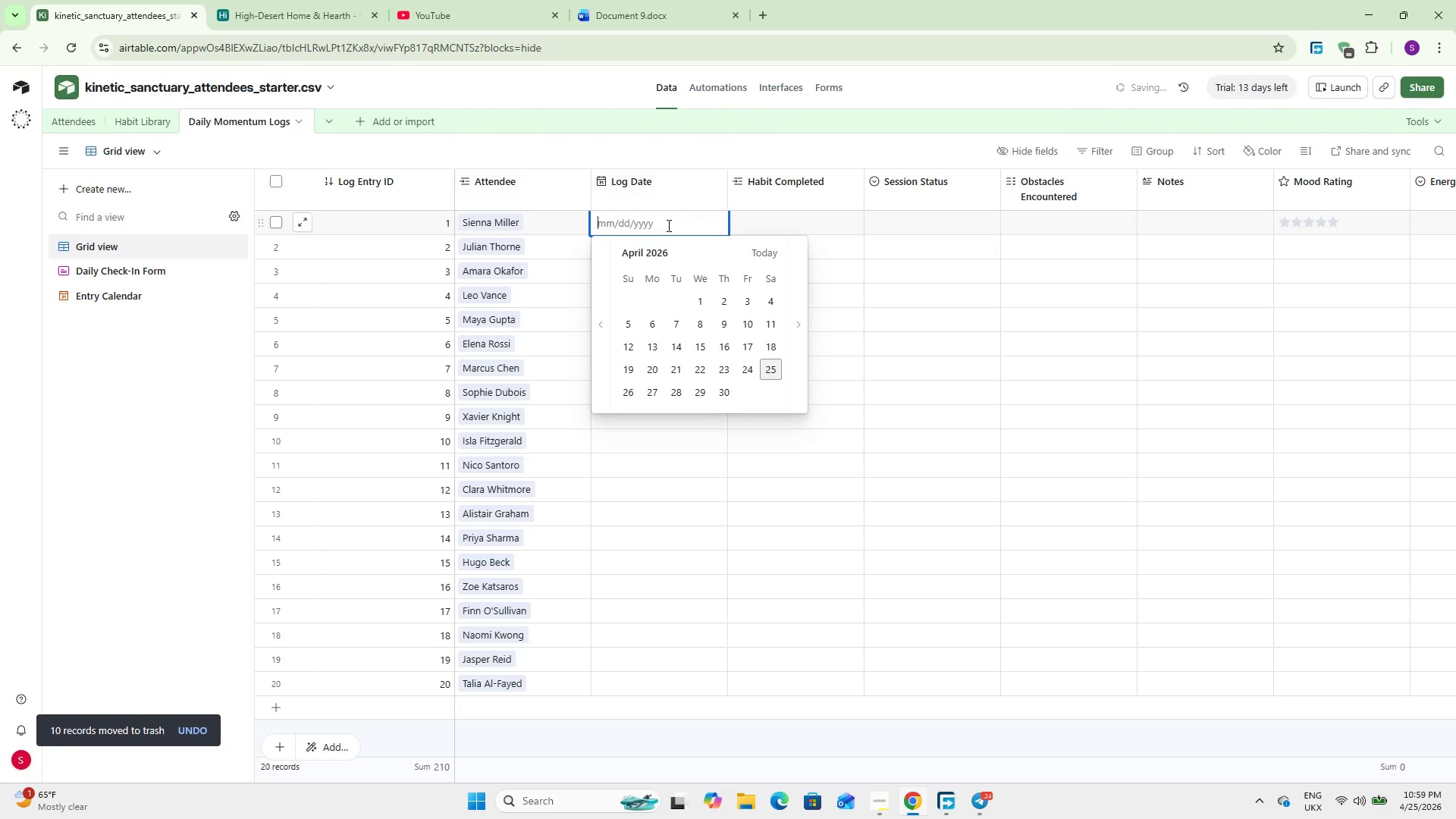 
key(Numpad0)
 